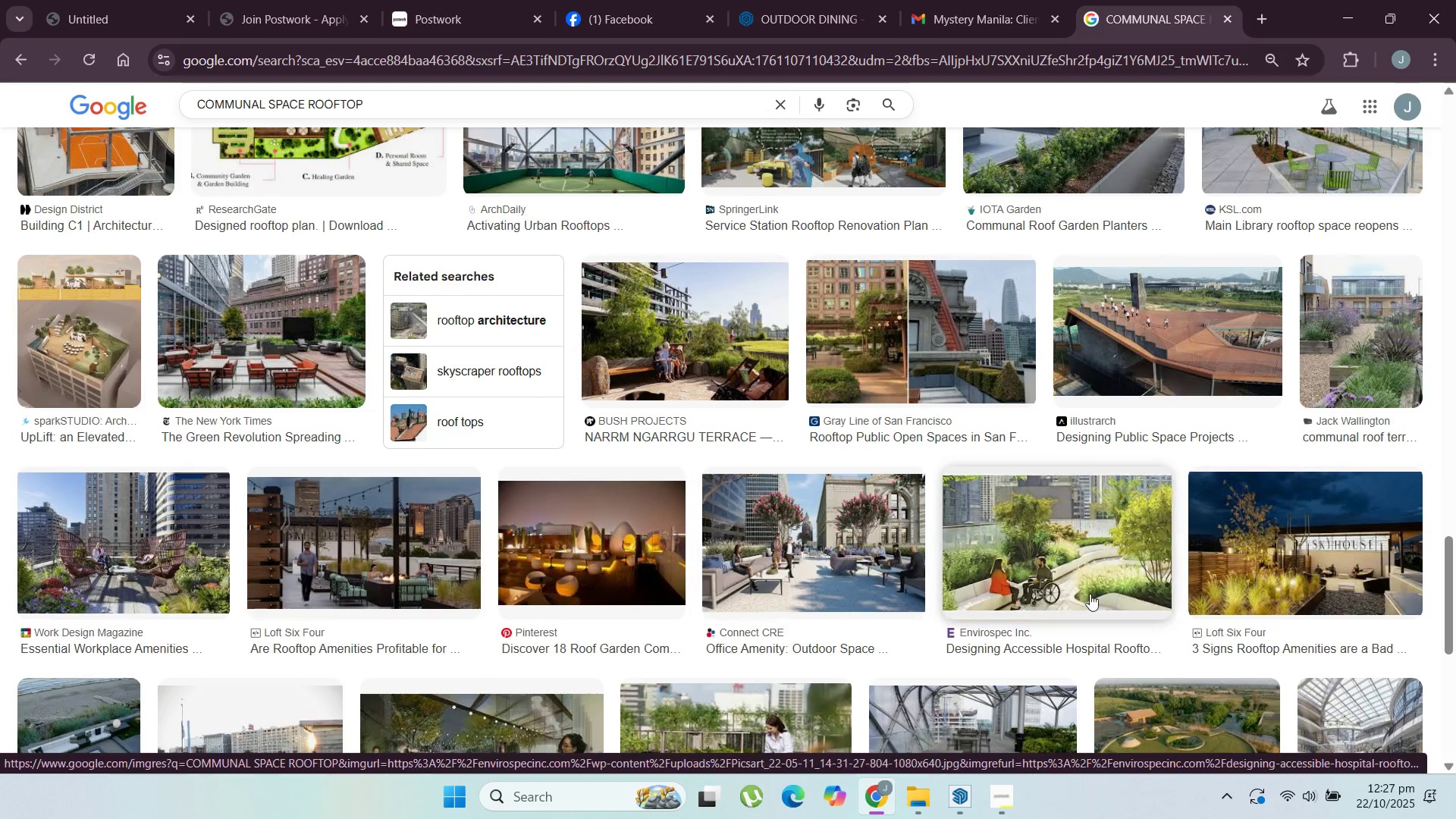 
wait(5.53)
 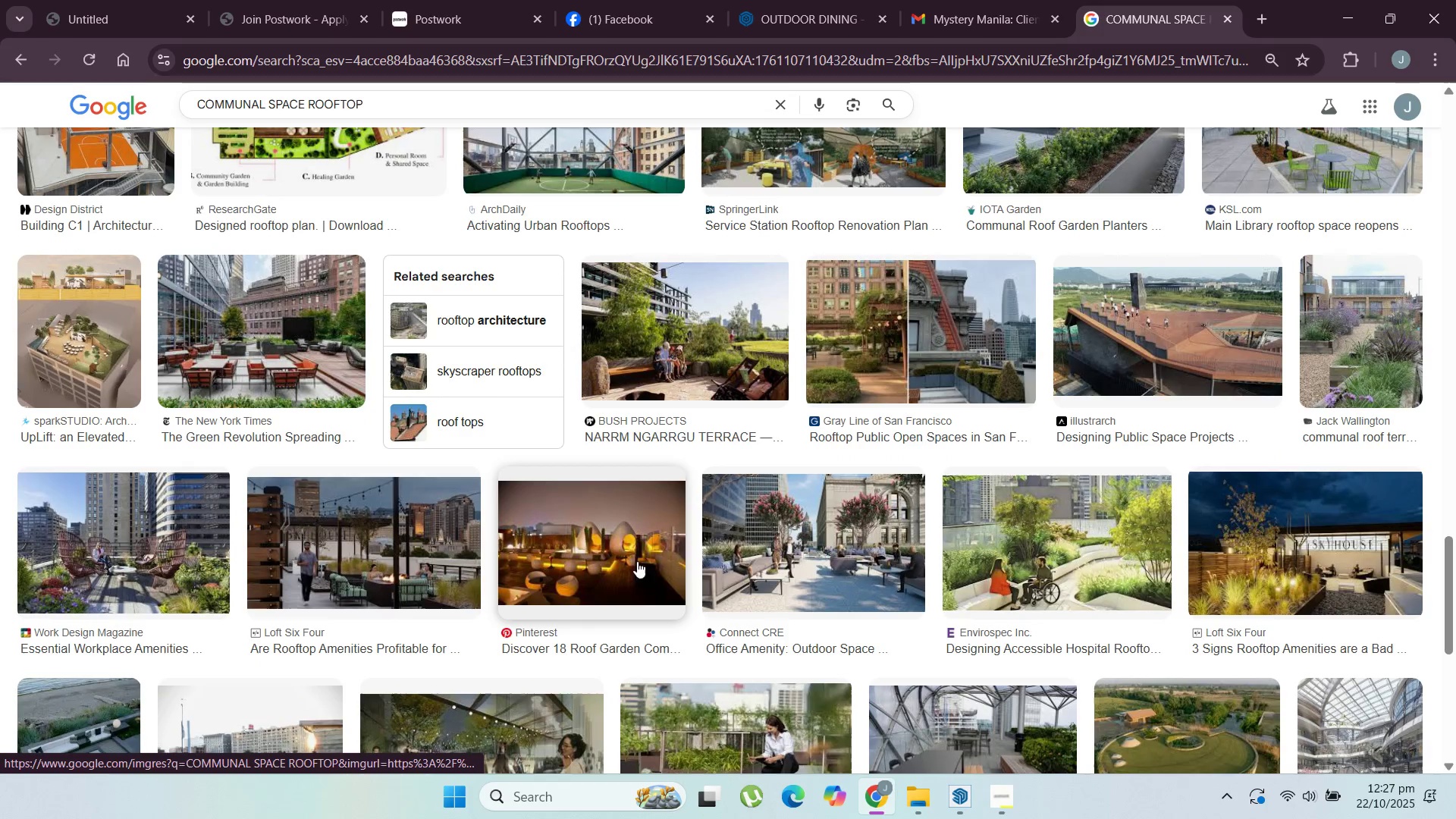 
scroll: coordinate [290, 609], scroll_direction: down, amount: 11.0
 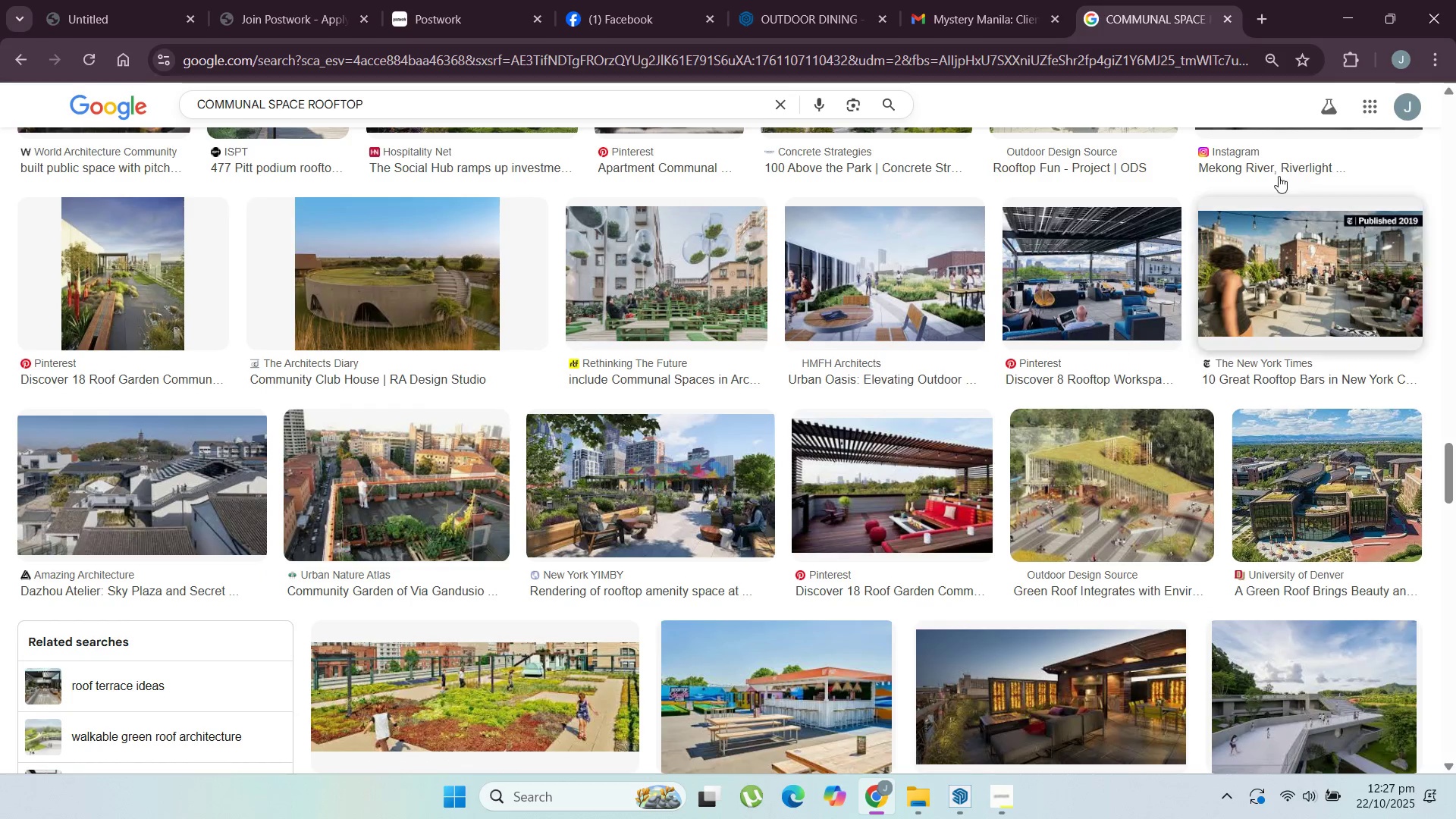 
scroll: coordinate [771, 387], scroll_direction: down, amount: 7.0
 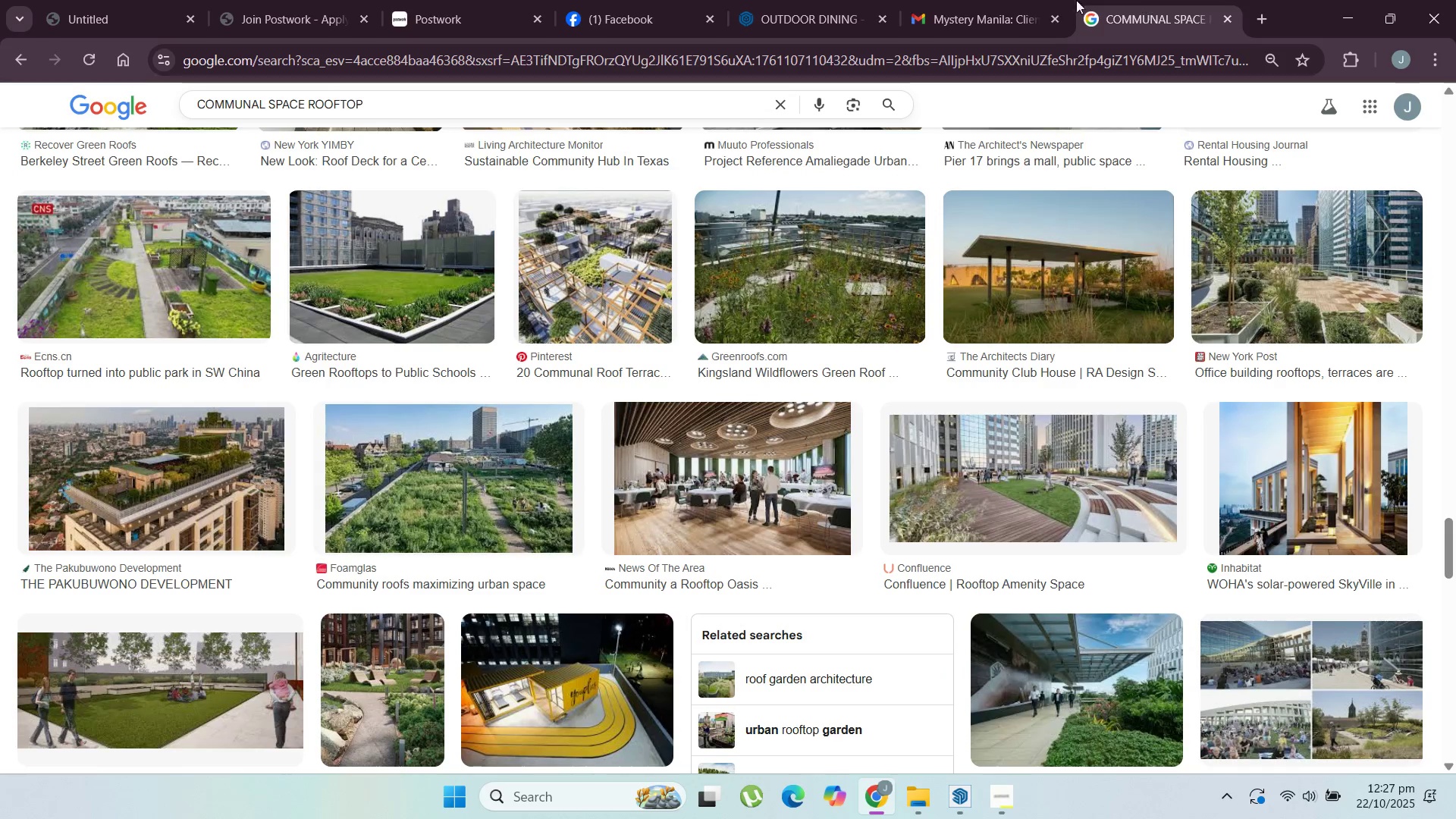 
left_click([832, 5])
 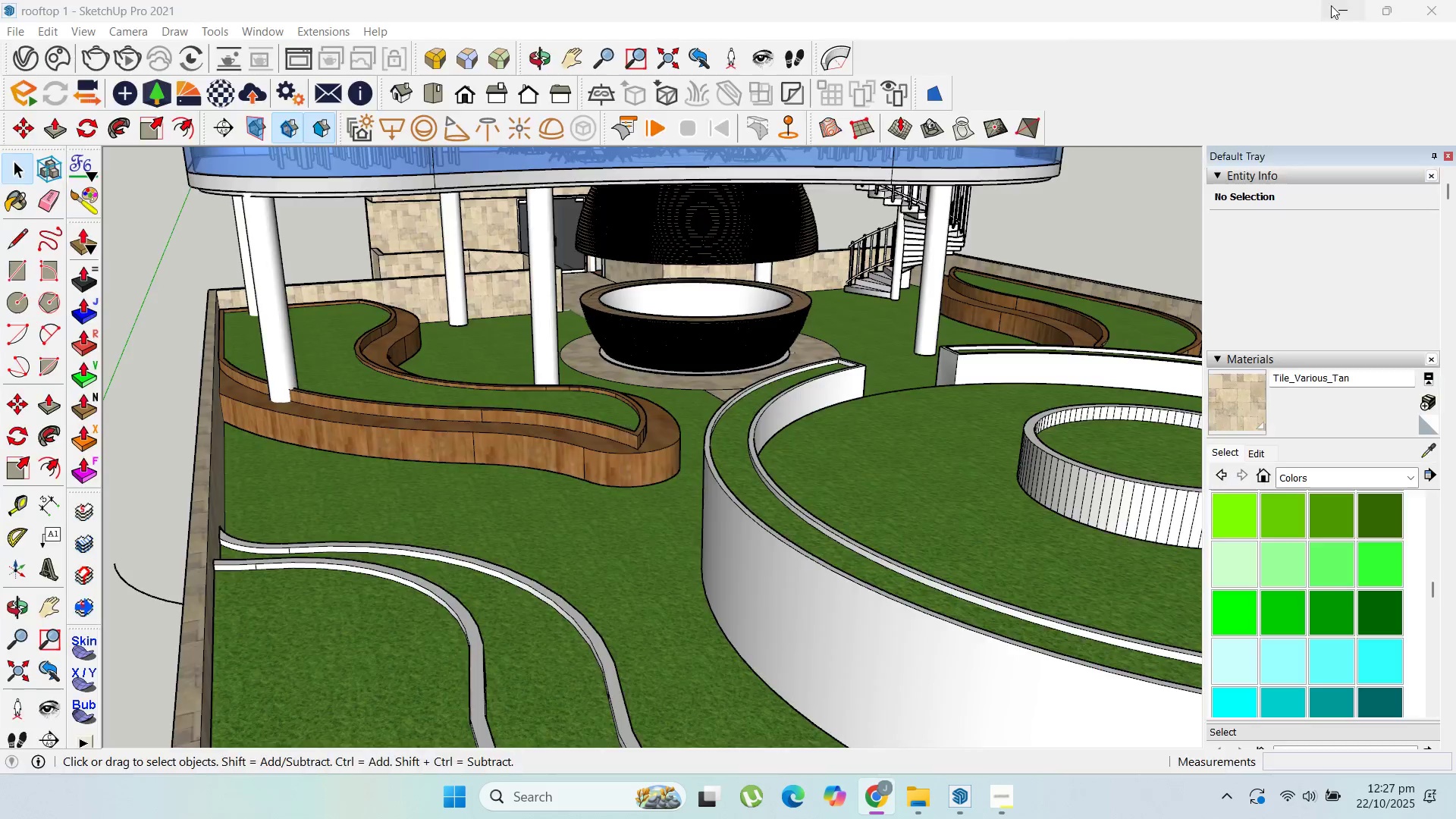 
scroll: coordinate [815, 520], scroll_direction: down, amount: 12.0
 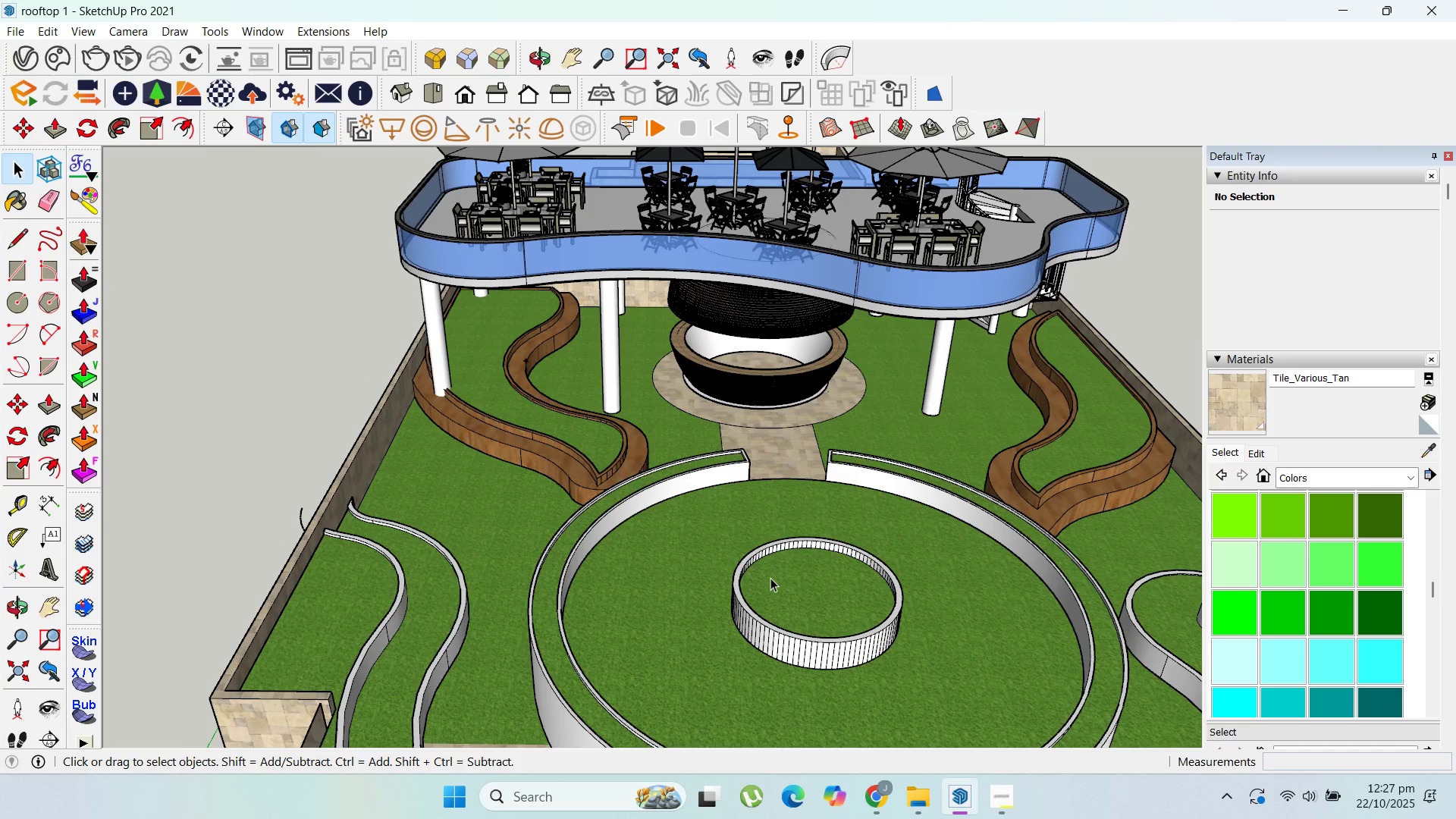 
wait(7.7)
 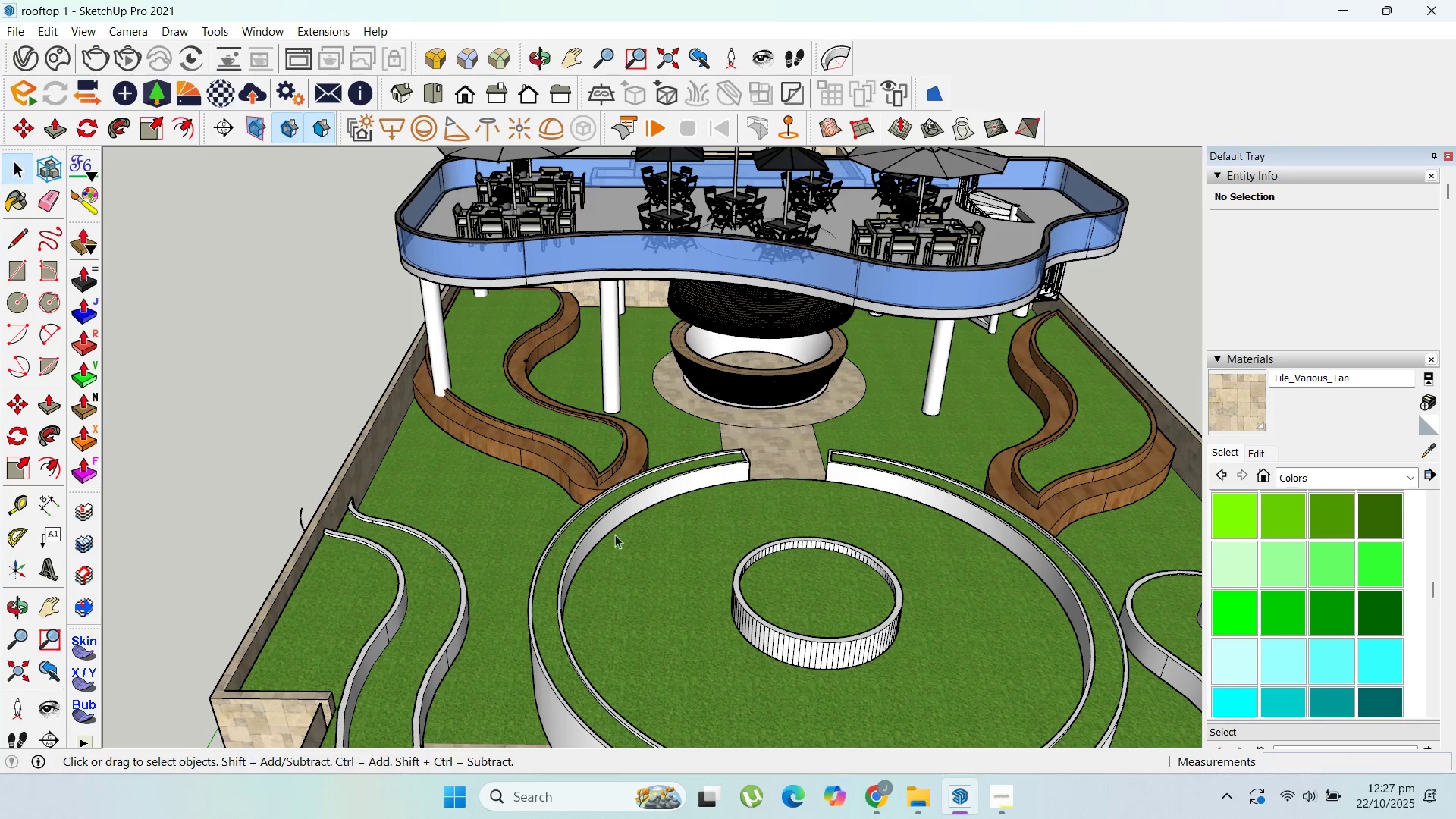 
left_click([874, 786])
 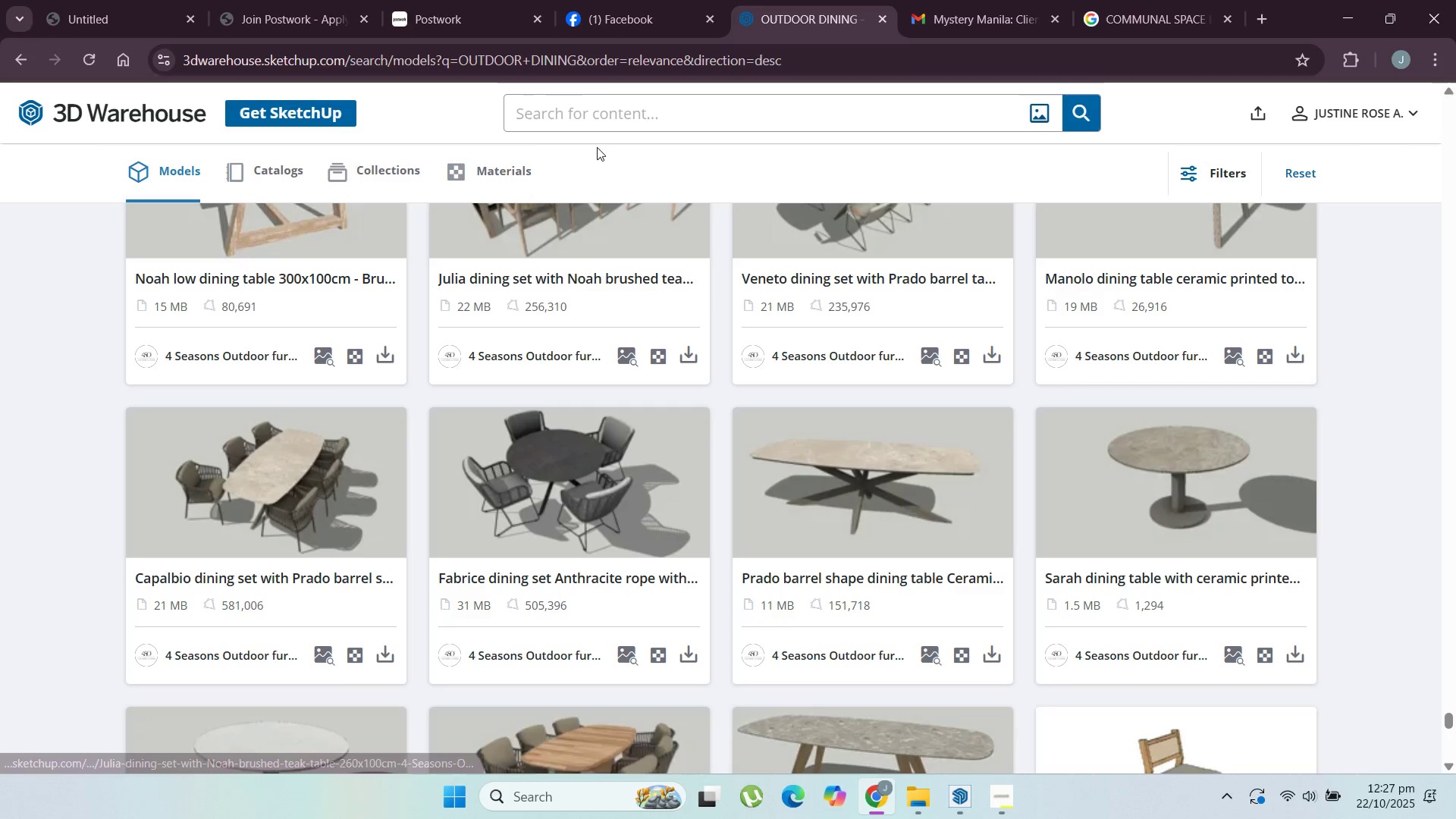 
left_click([607, 122])
 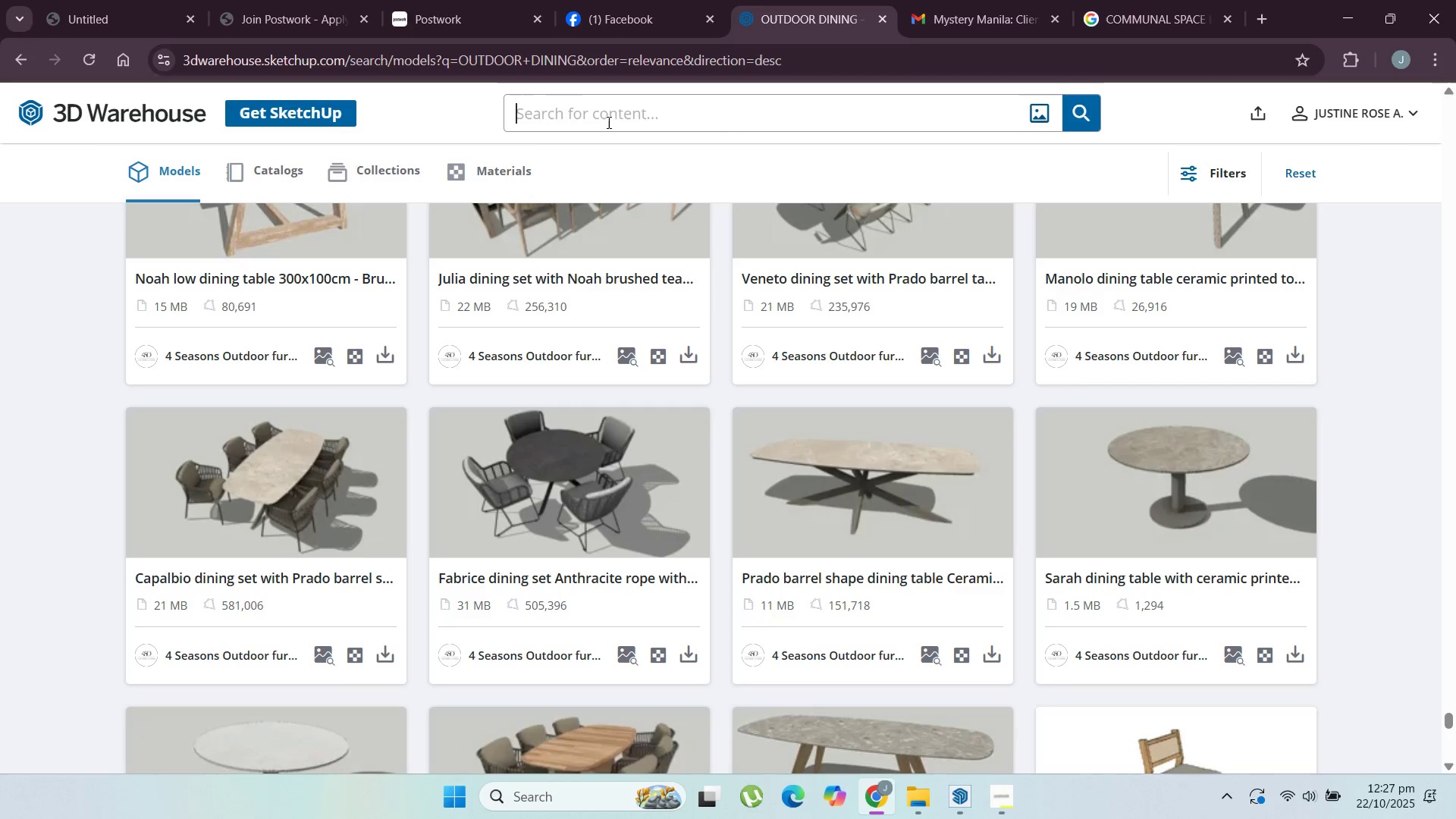 
type(r)
key(Backspace)
type(trellis)
 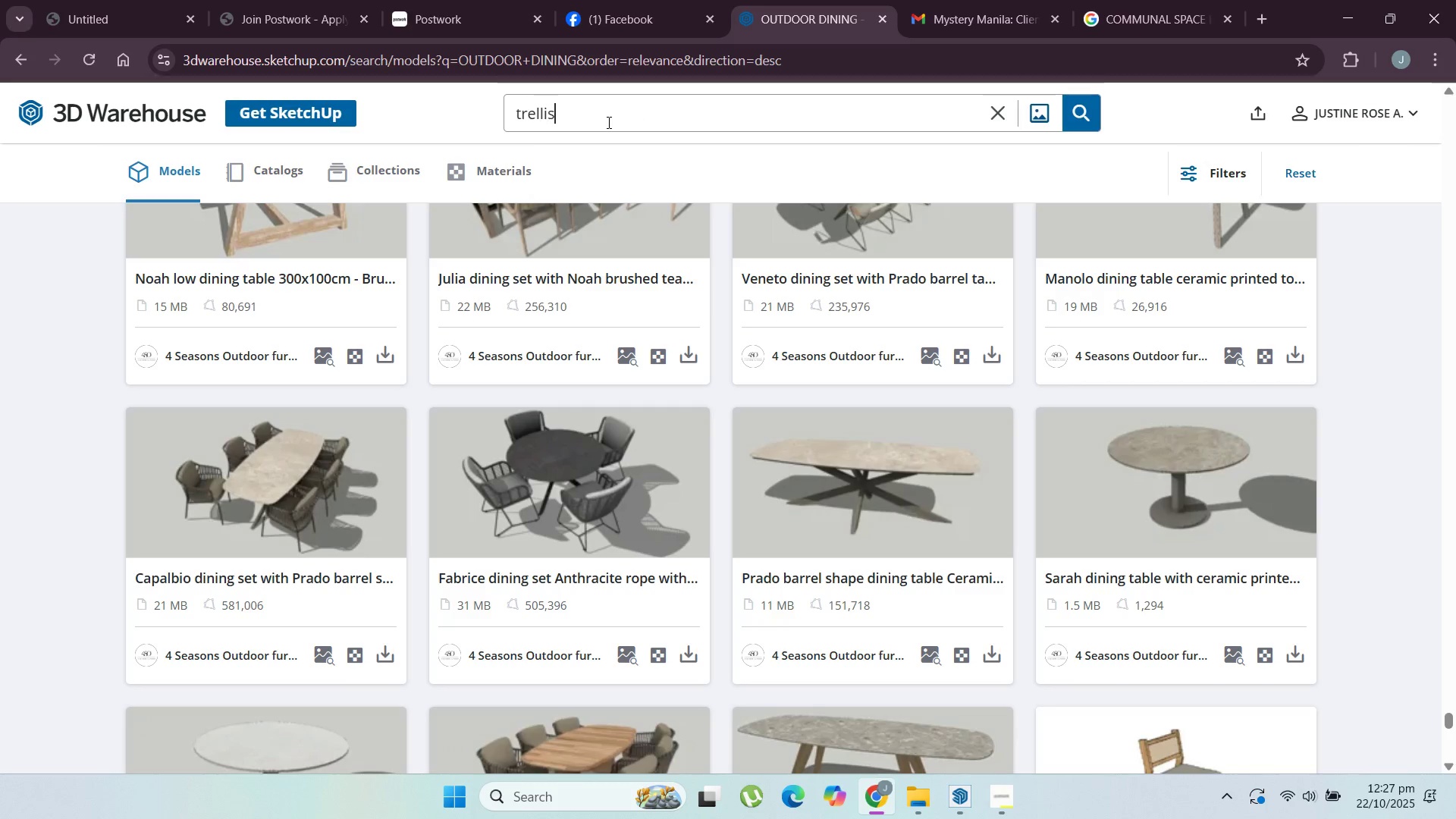 
key(Enter)
 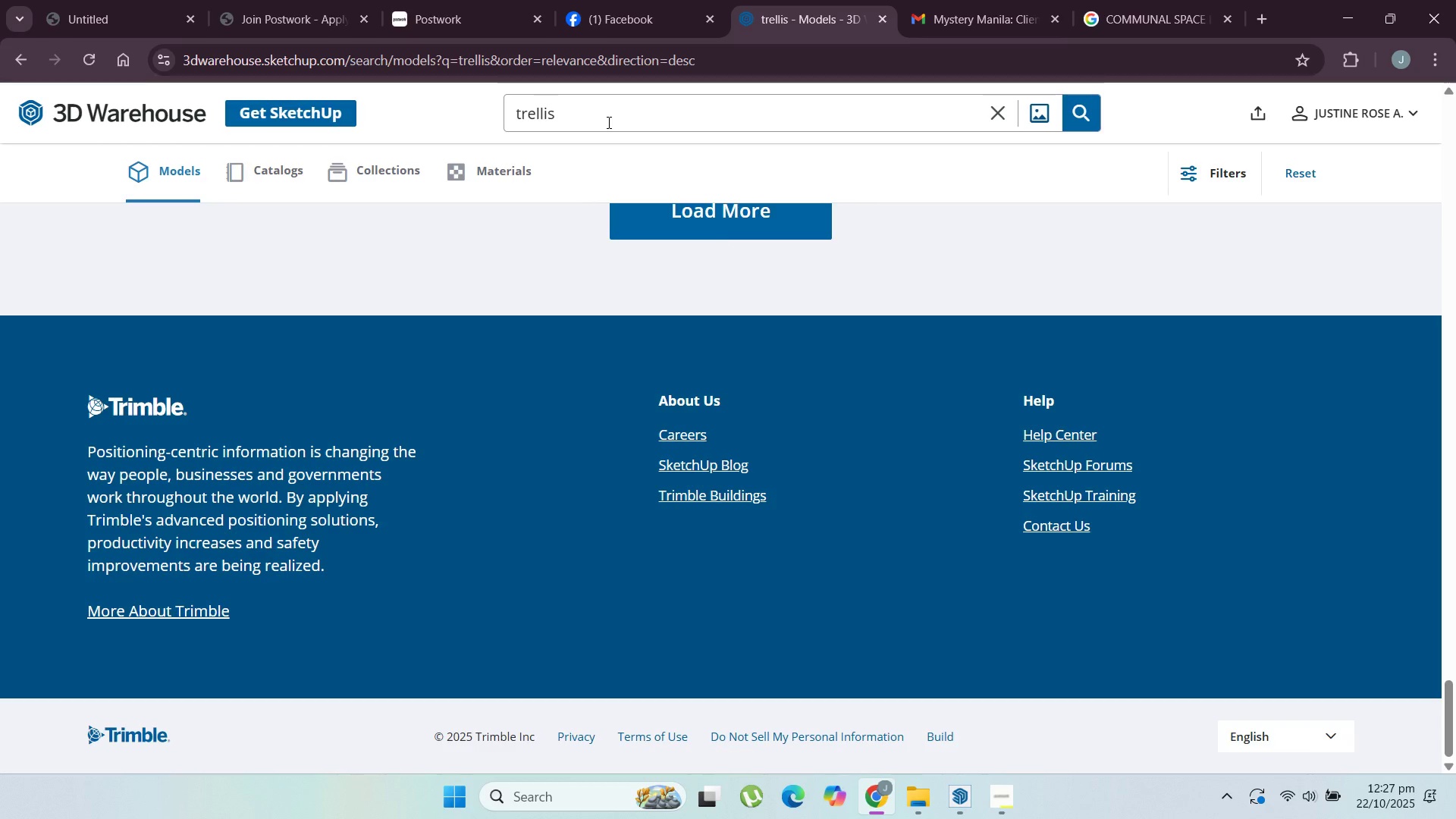 
scroll: coordinate [672, 516], scroll_direction: up, amount: 50.0
 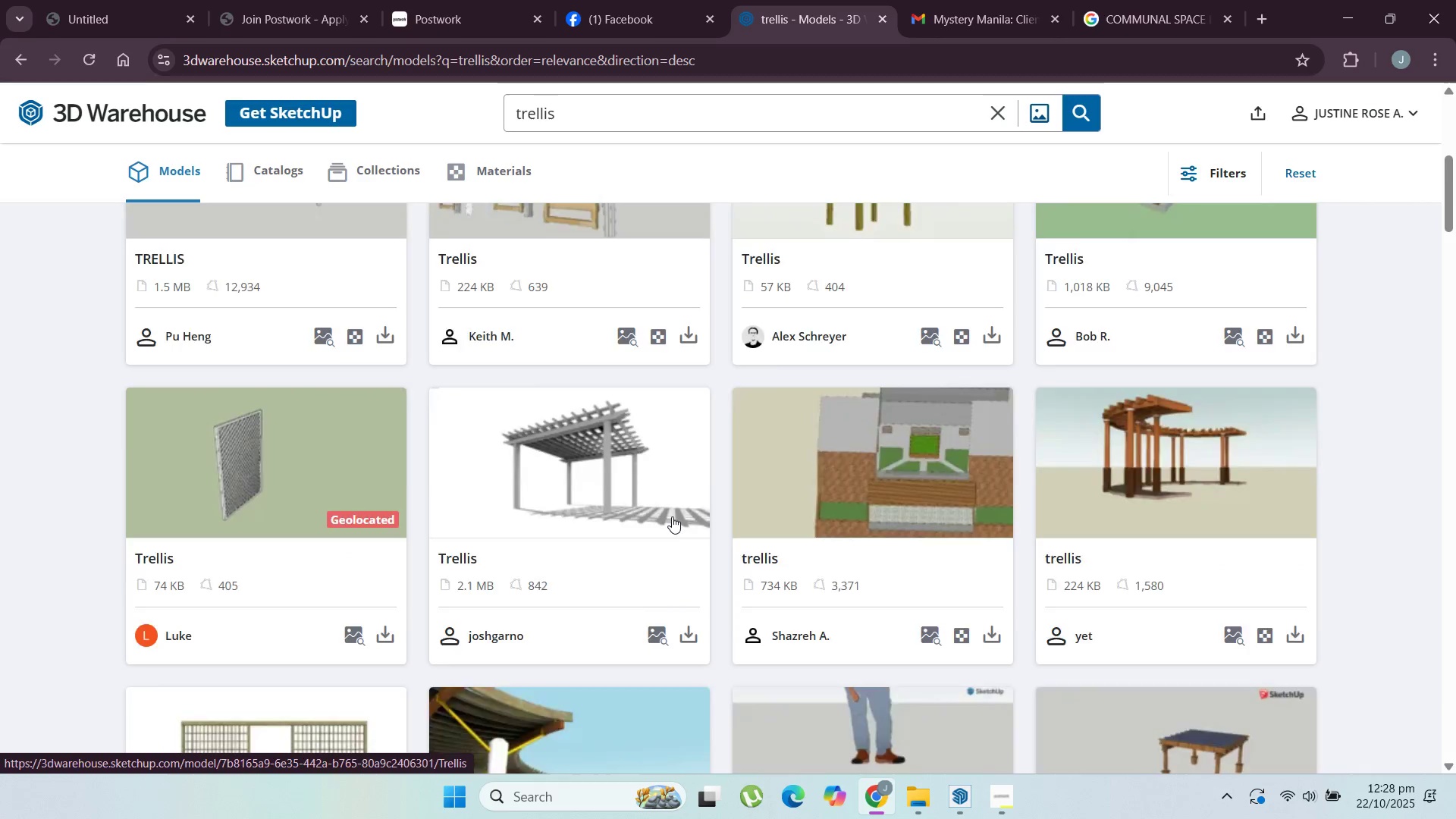 
scroll: coordinate [673, 517], scroll_direction: up, amount: 4.0
 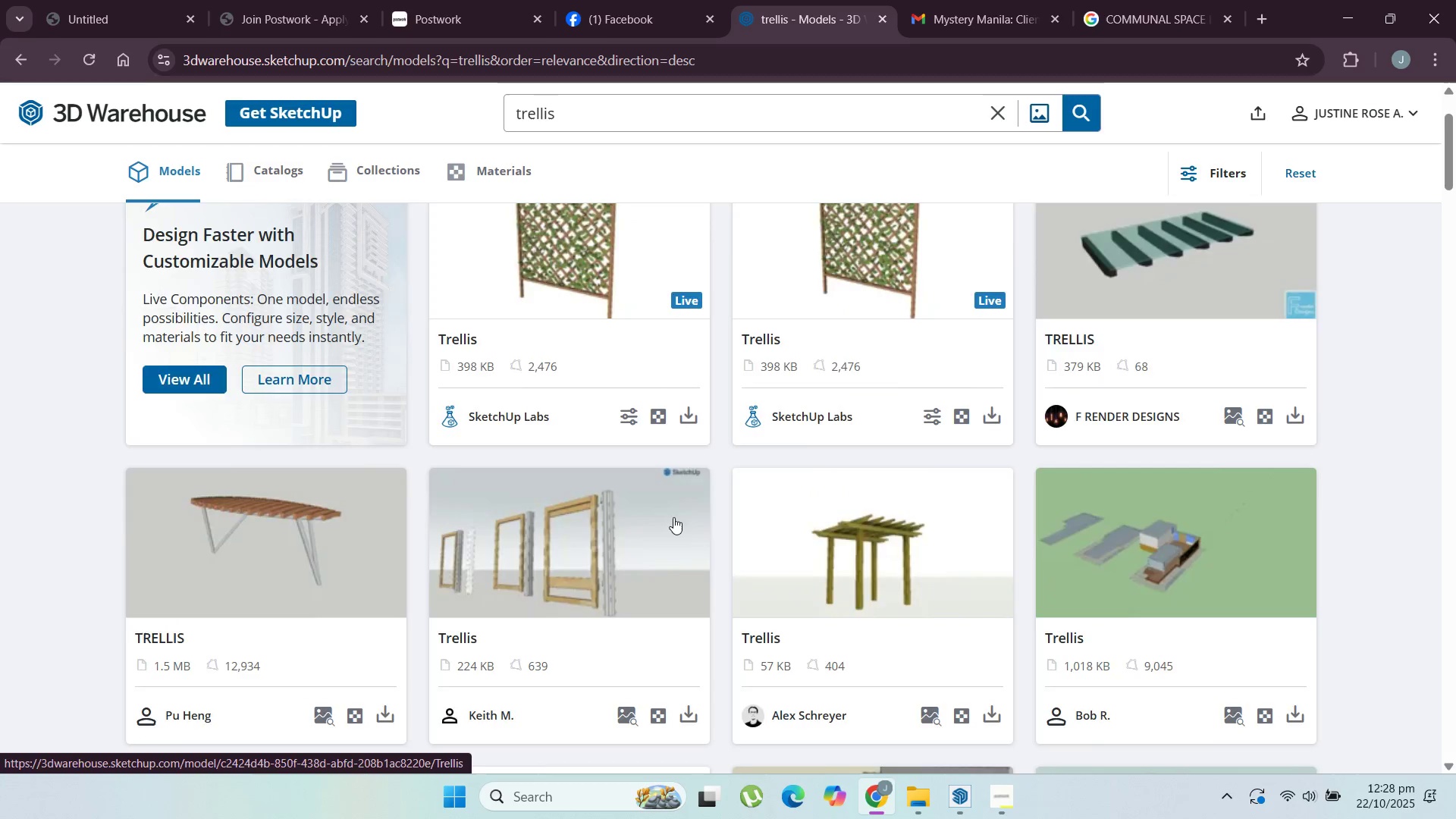 
scroll: coordinate [689, 530], scroll_direction: down, amount: 49.0
 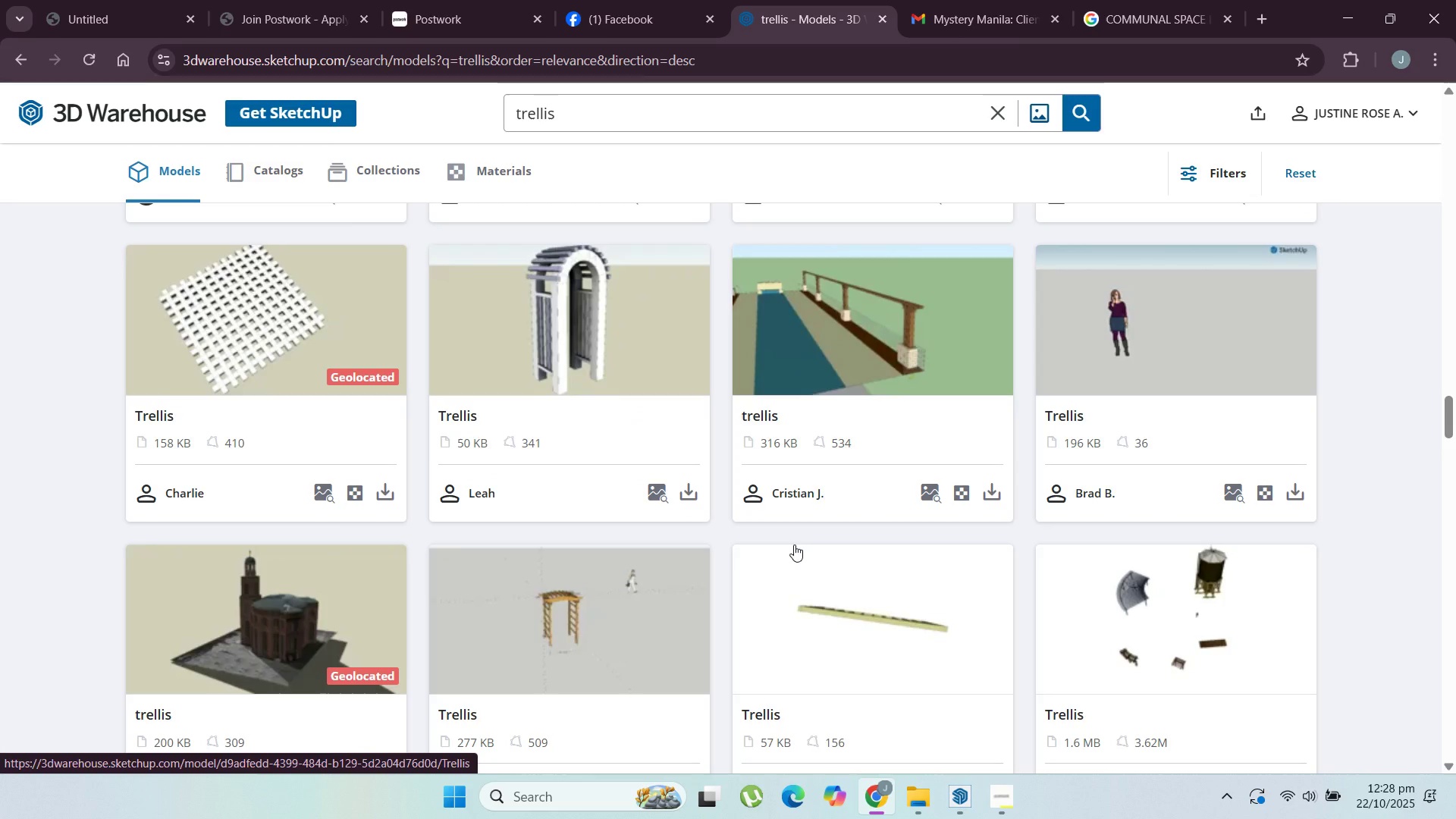 
wait(6.18)
 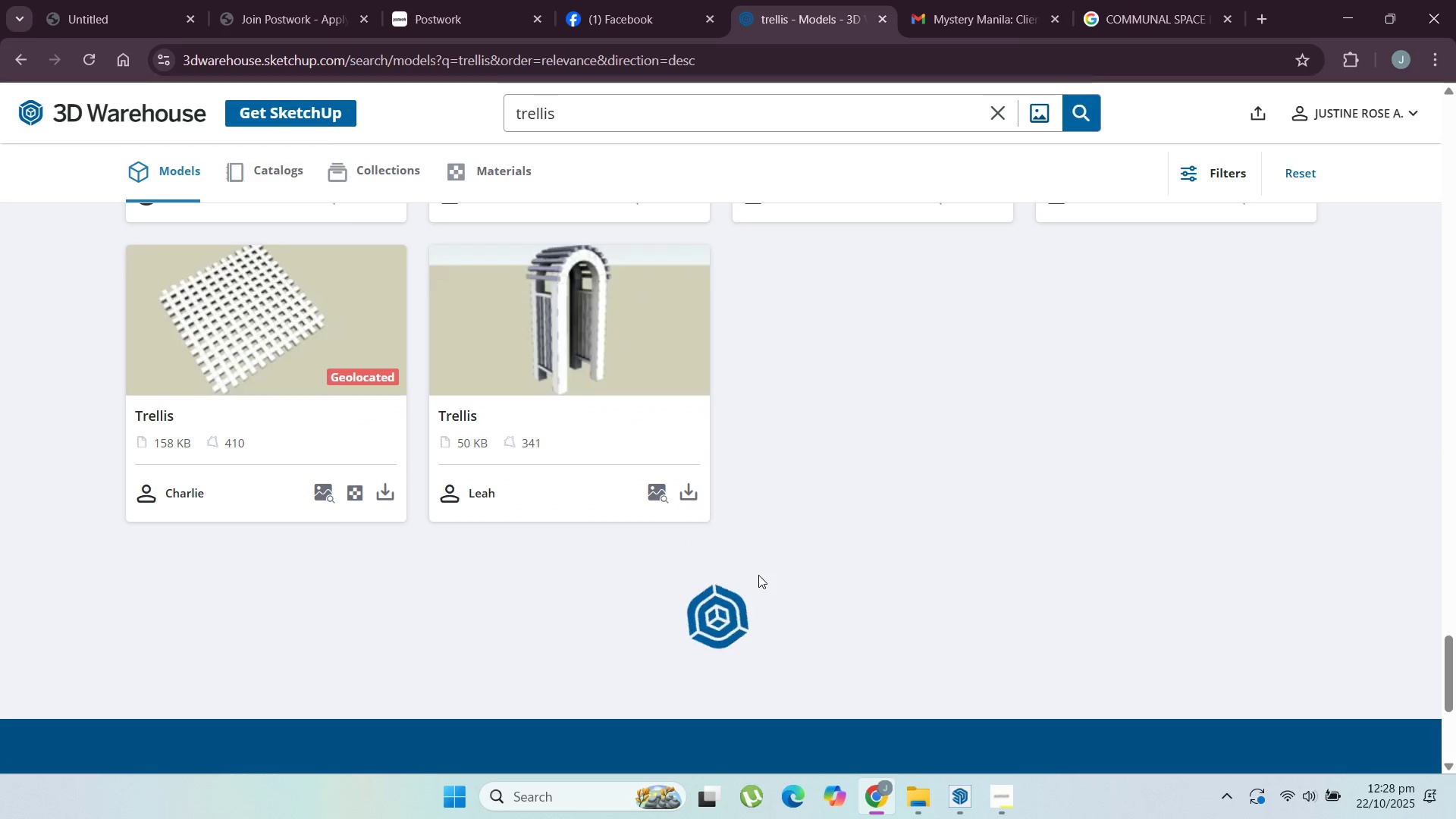 
scroll: coordinate [679, 507], scroll_direction: down, amount: 18.0
 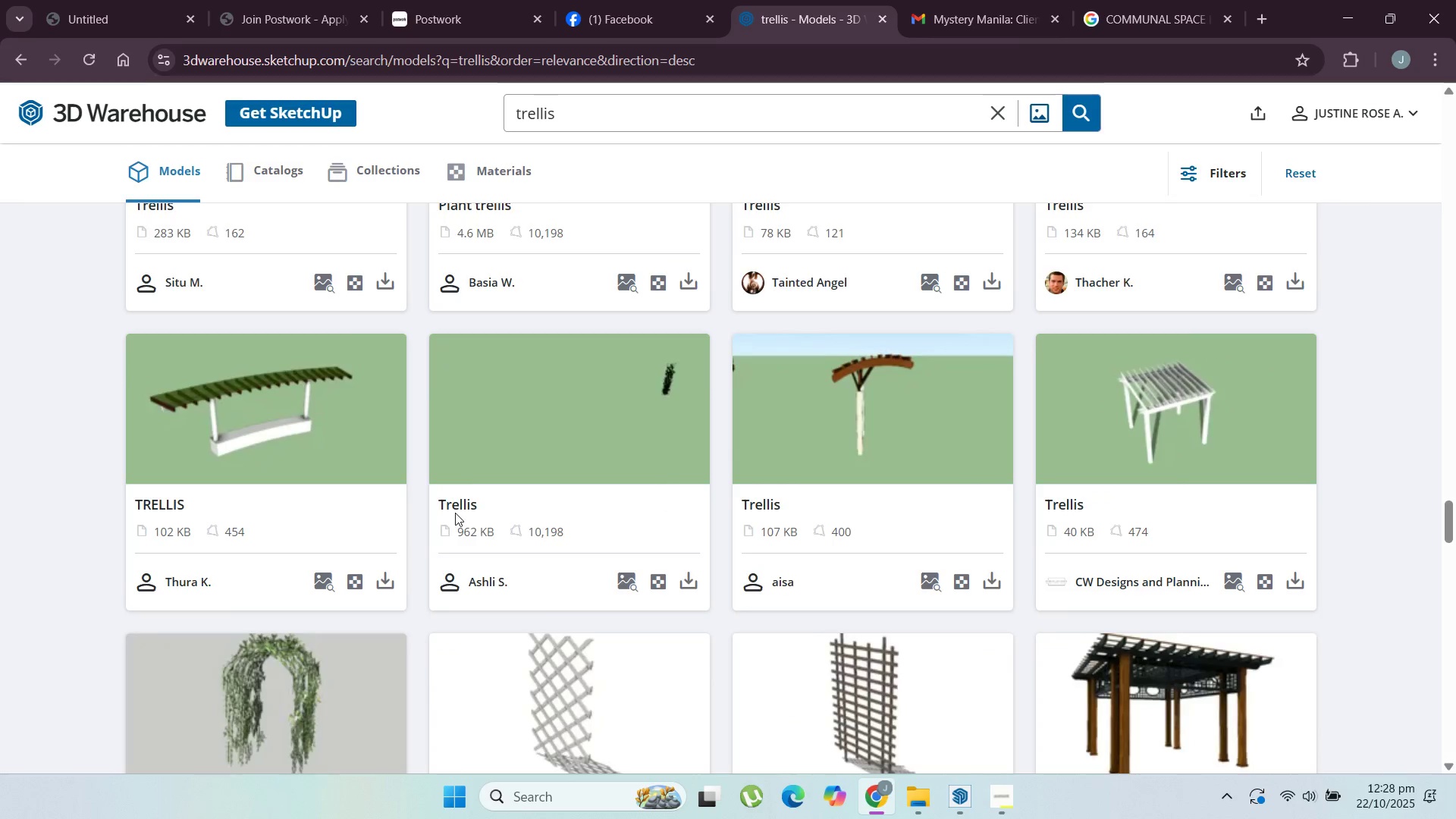 
scroll: coordinate [455, 513], scroll_direction: none, amount: 0.0
 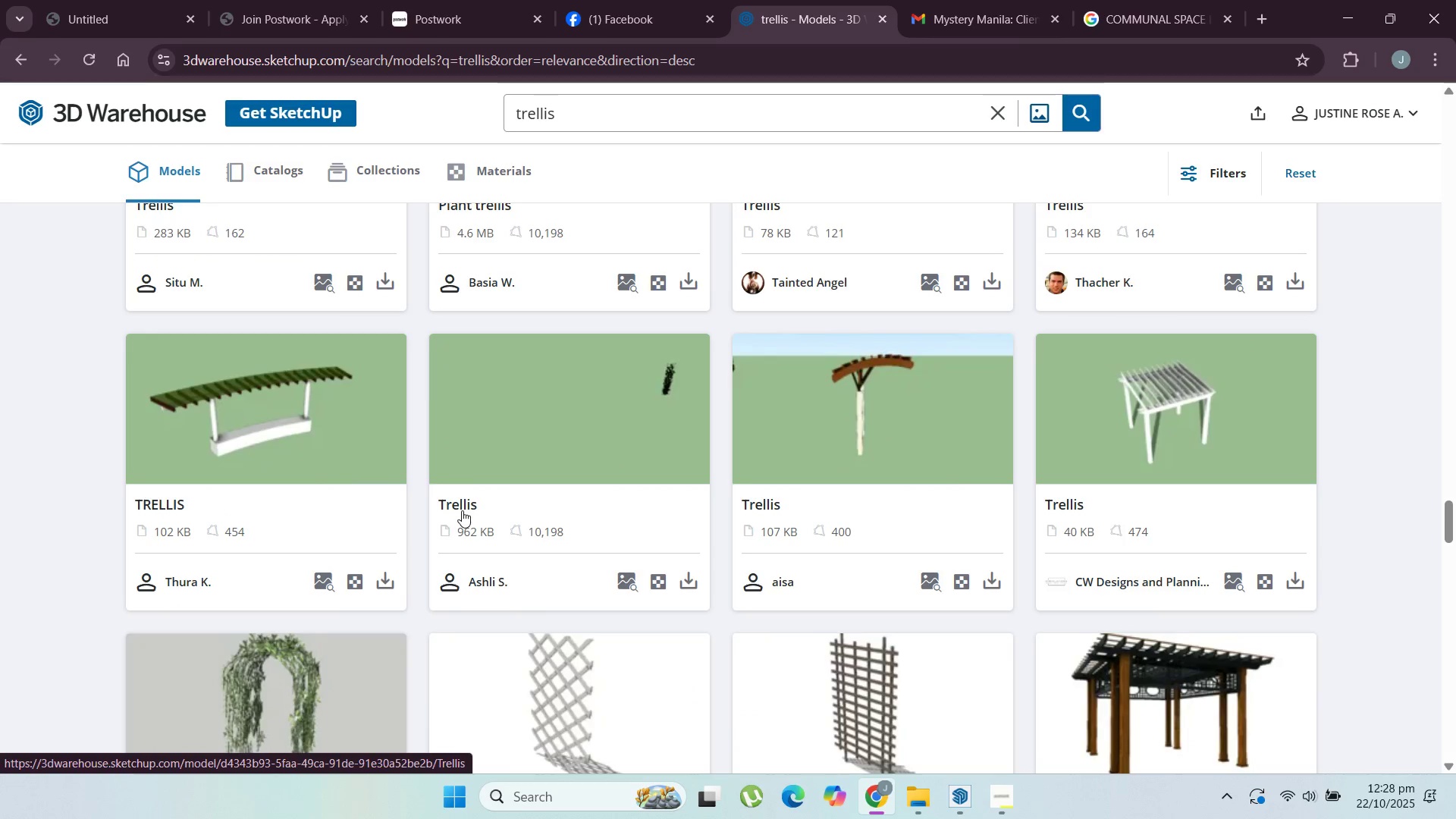 
scroll: coordinate [462, 510], scroll_direction: down, amount: 1.0
 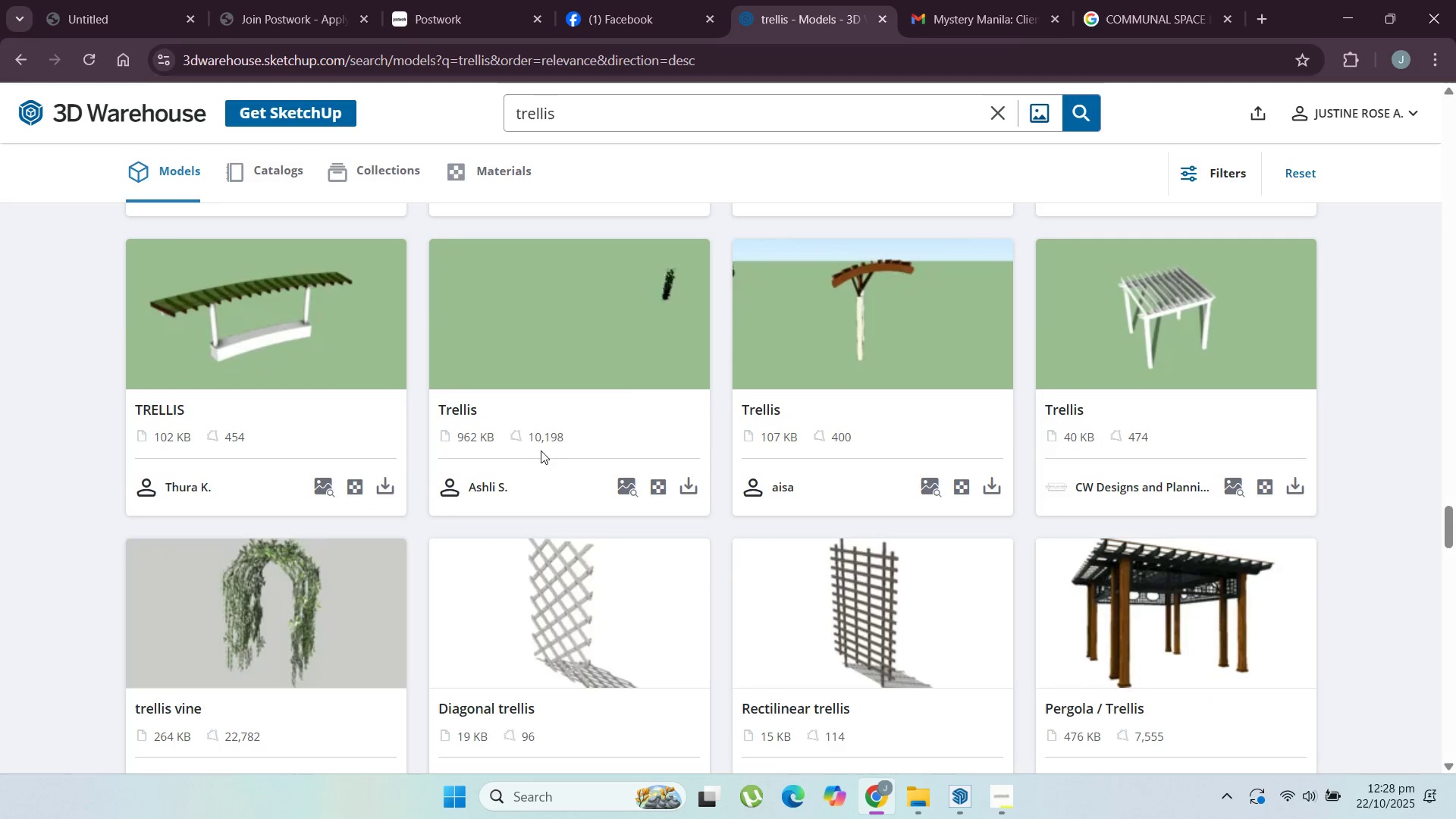 
wait(6.76)
 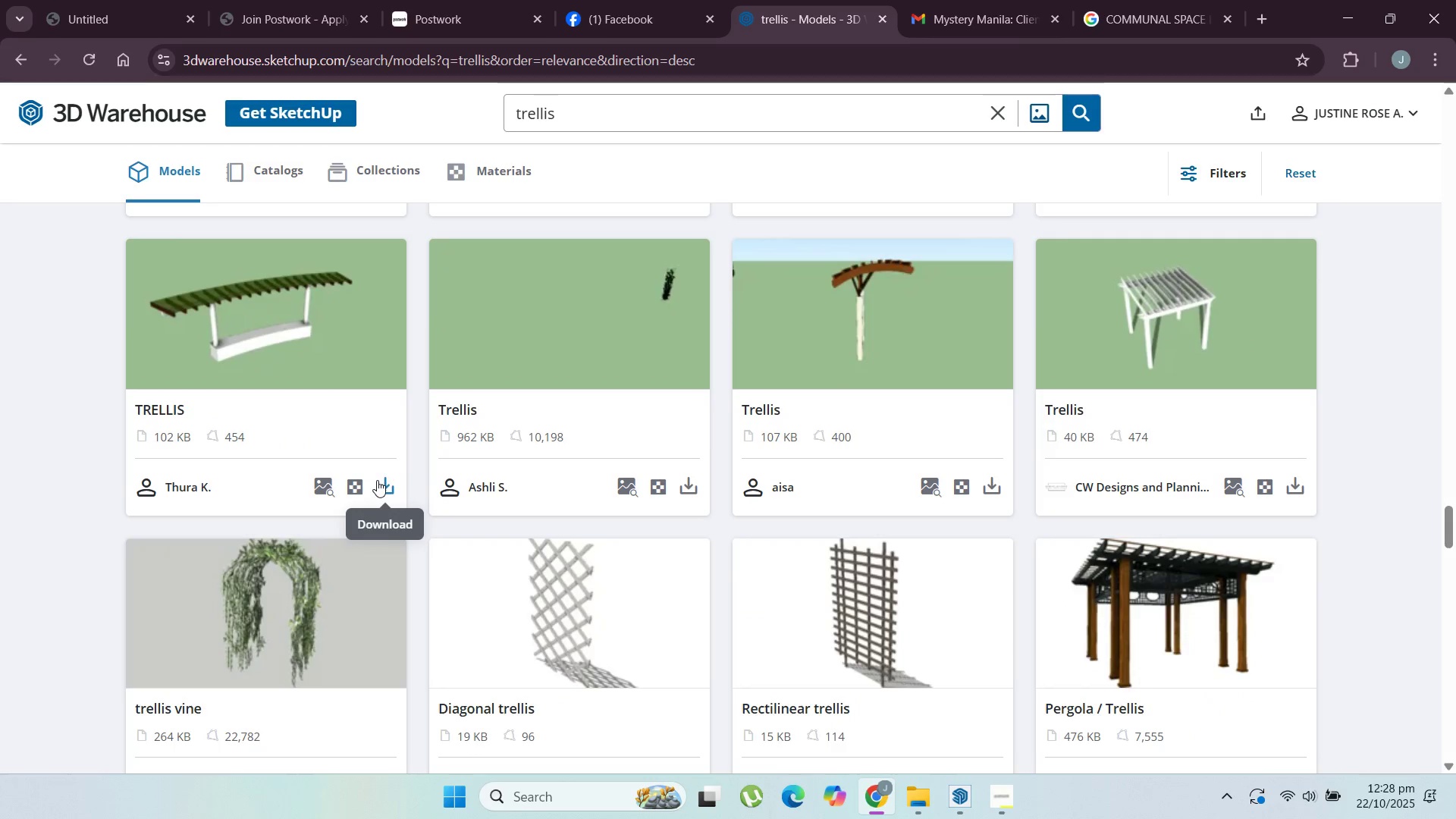 
left_click([1346, 27])
 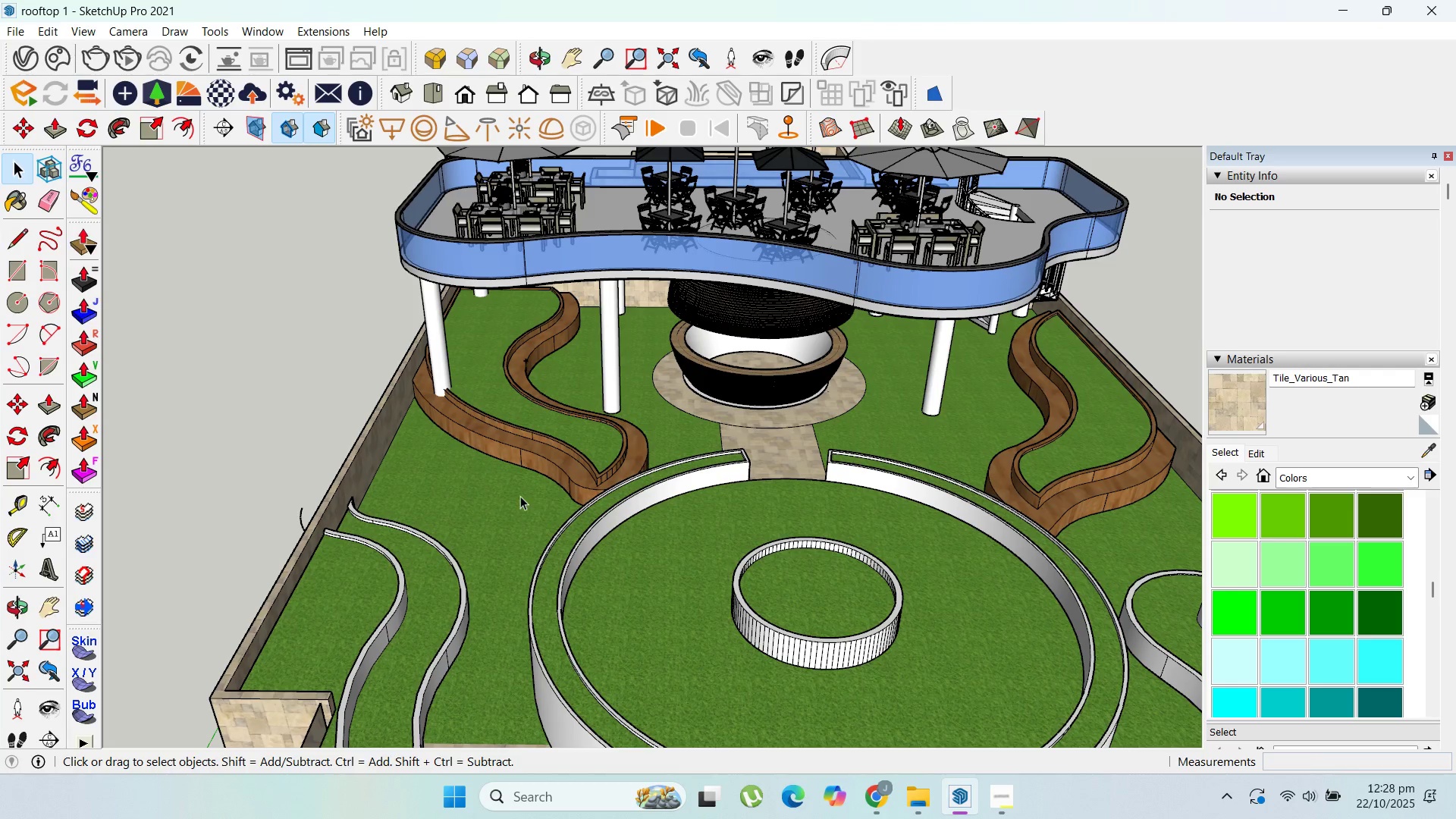 
scroll: coordinate [811, 573], scroll_direction: none, amount: 0.0
 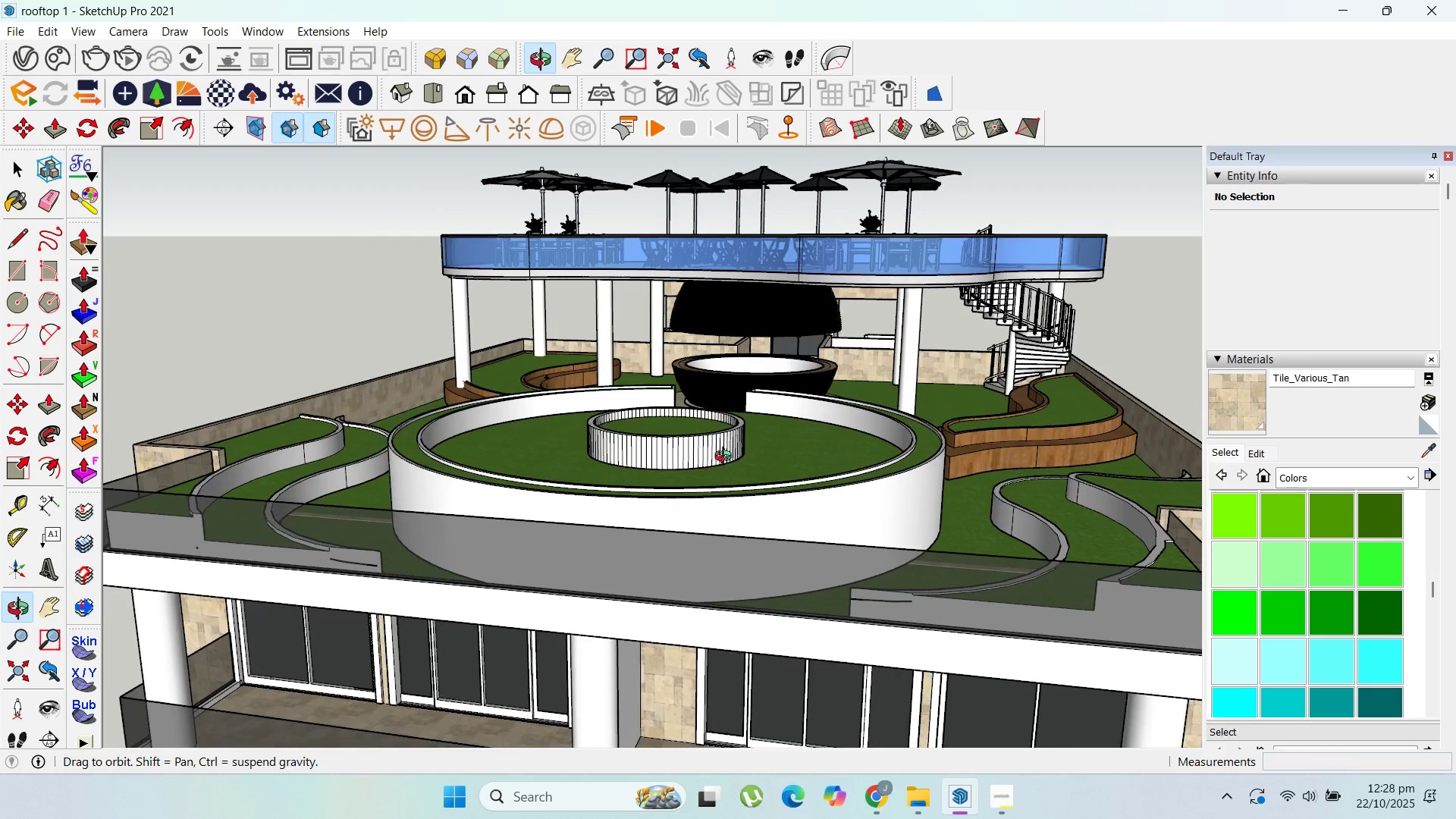 
scroll: coordinate [717, 487], scroll_direction: up, amount: 6.0
 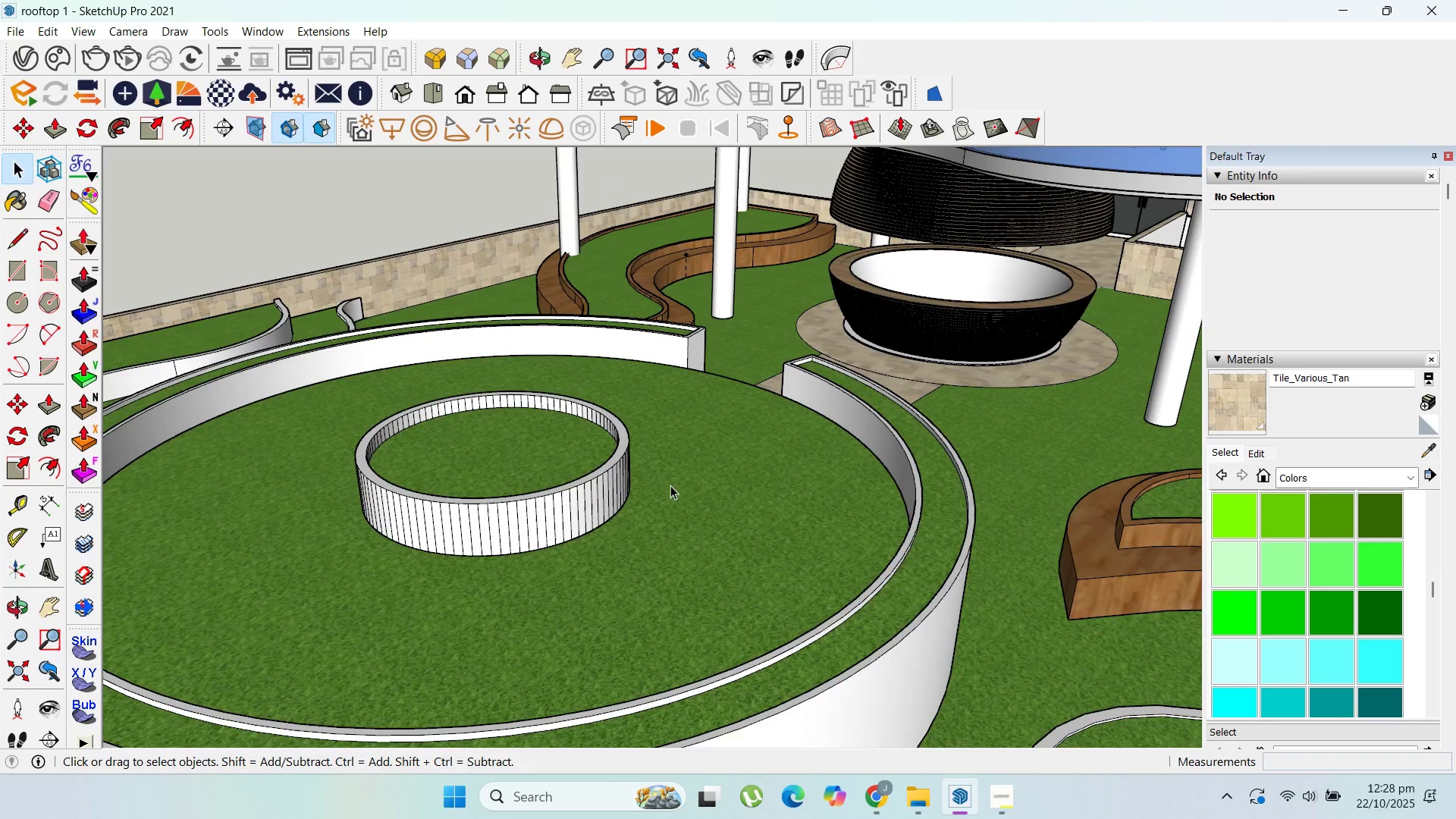 
scroll: coordinate [906, 494], scroll_direction: down, amount: 11.0
 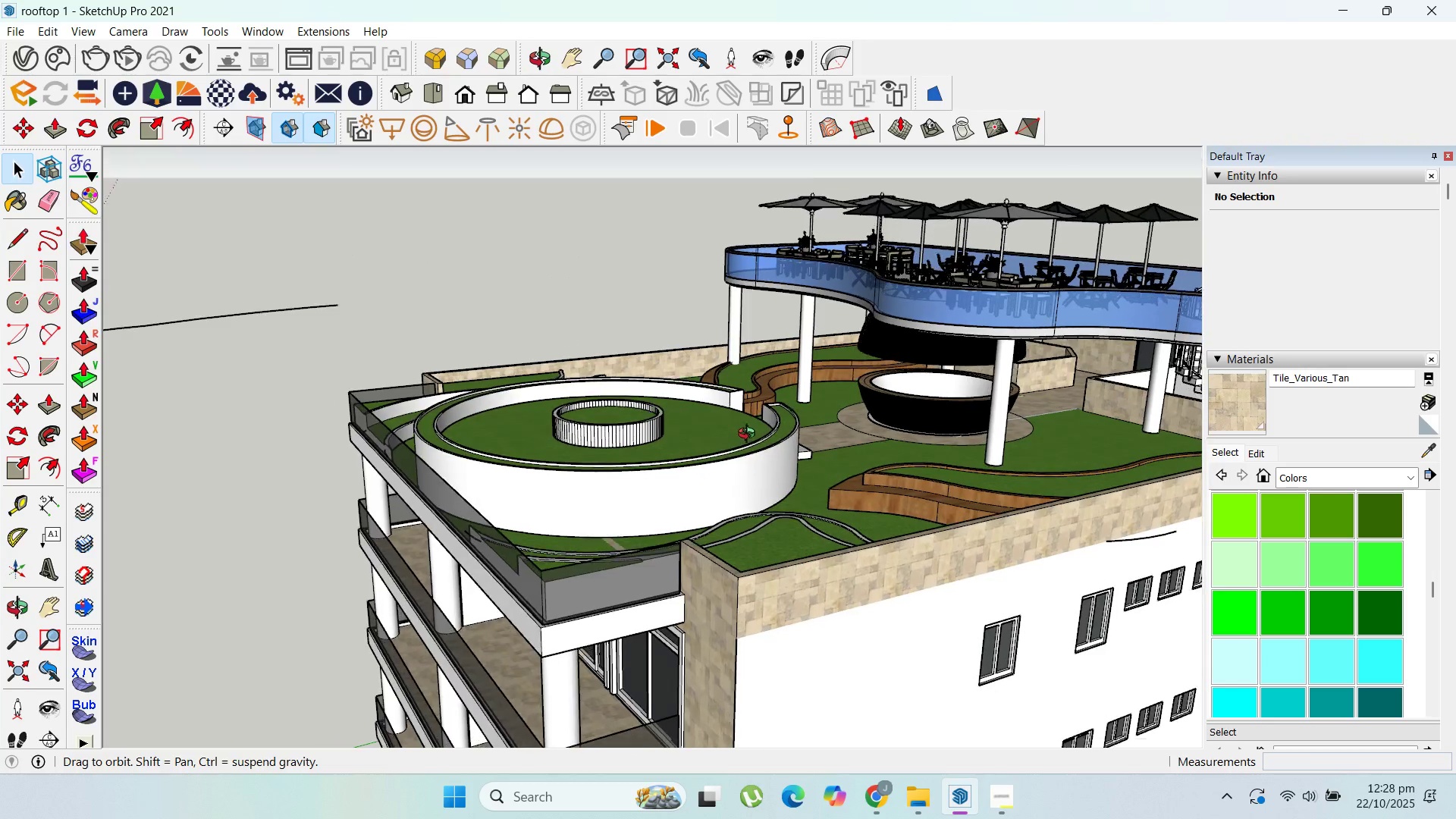 
scroll: coordinate [979, 435], scroll_direction: up, amount: 7.0
 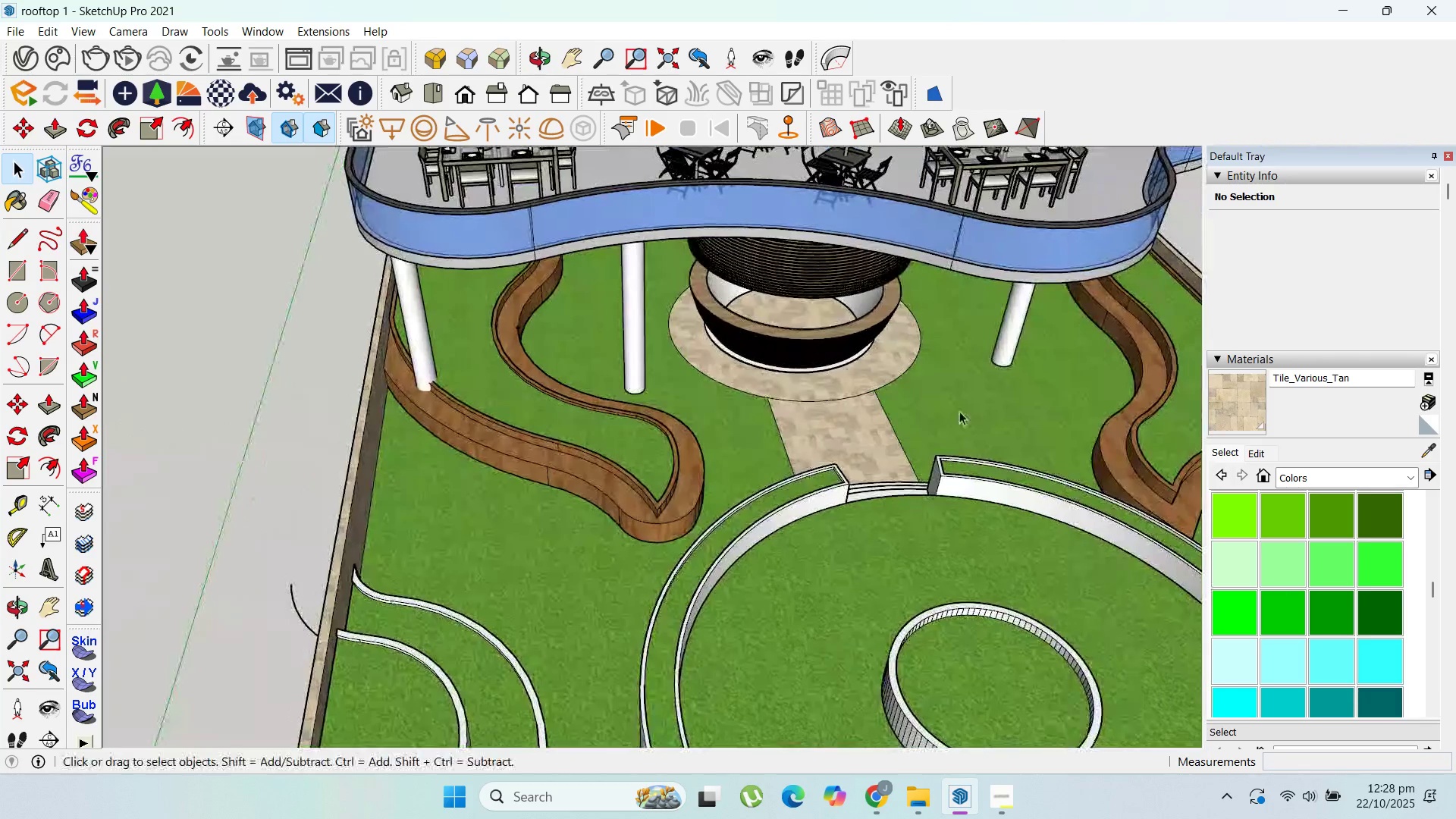 
scroll: coordinate [753, 339], scroll_direction: down, amount: 5.0
 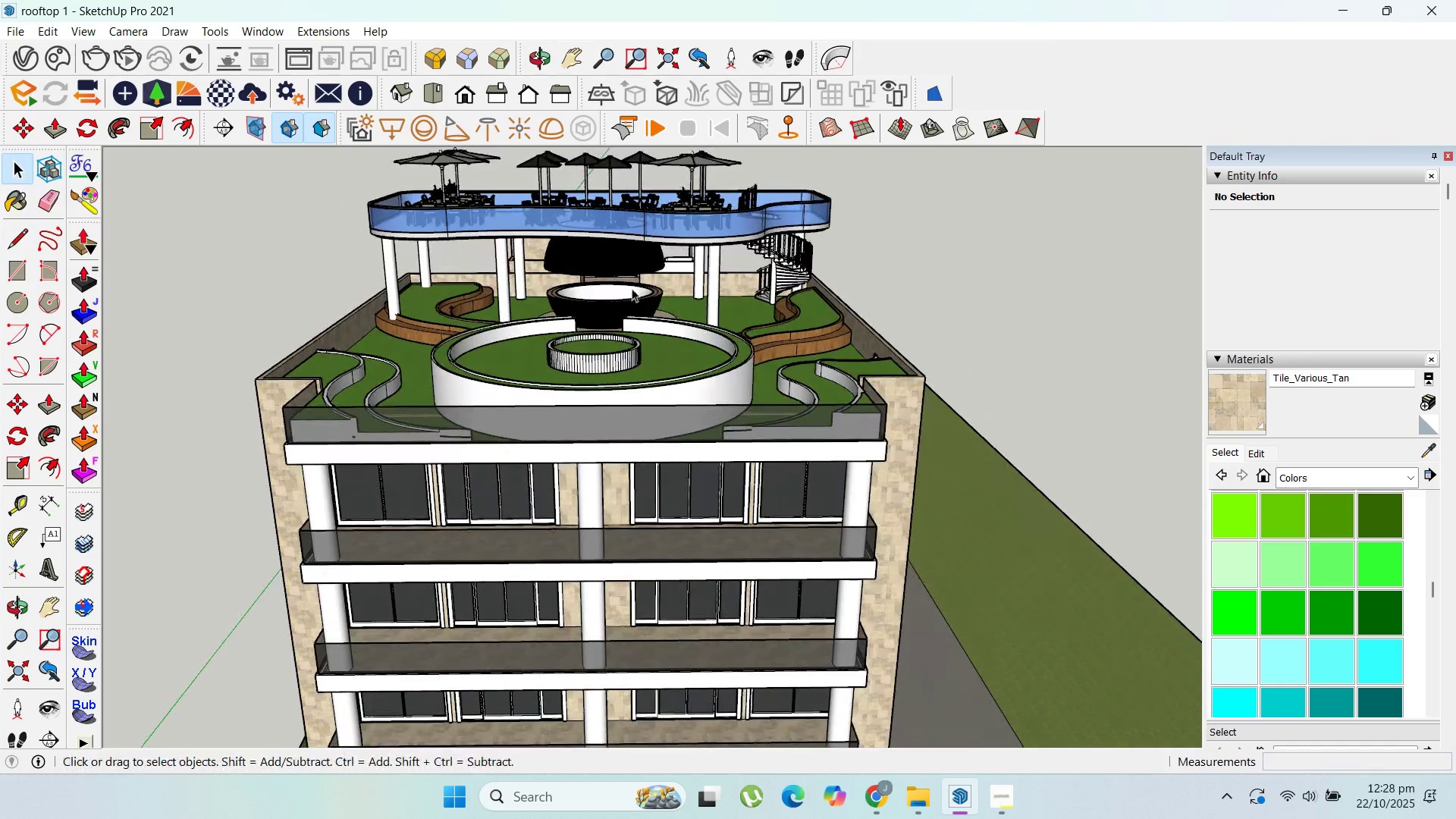 
scroll: coordinate [880, 215], scroll_direction: up, amount: 3.0
 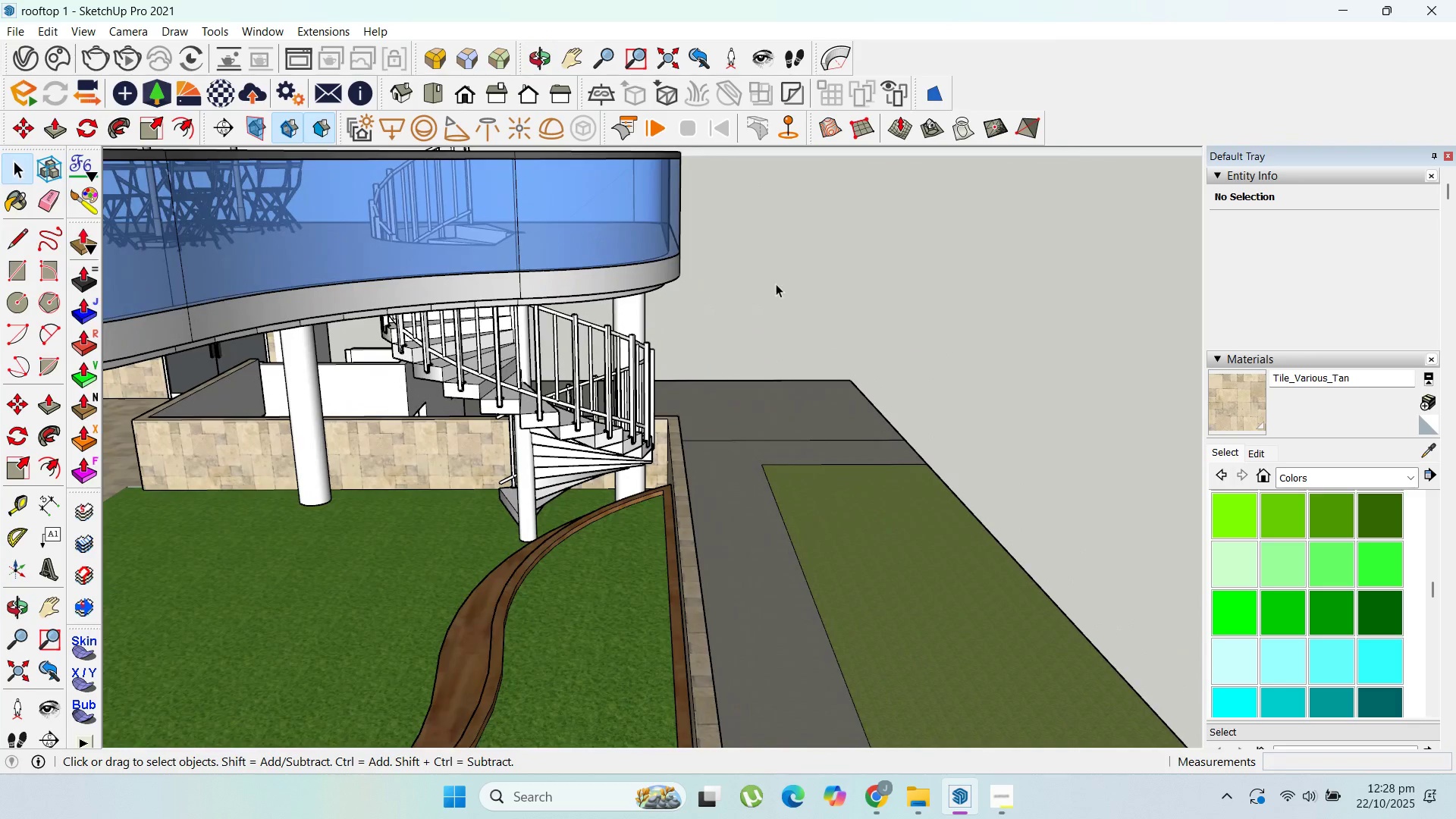 
scroll: coordinate [776, 284], scroll_direction: down, amount: 1.0
 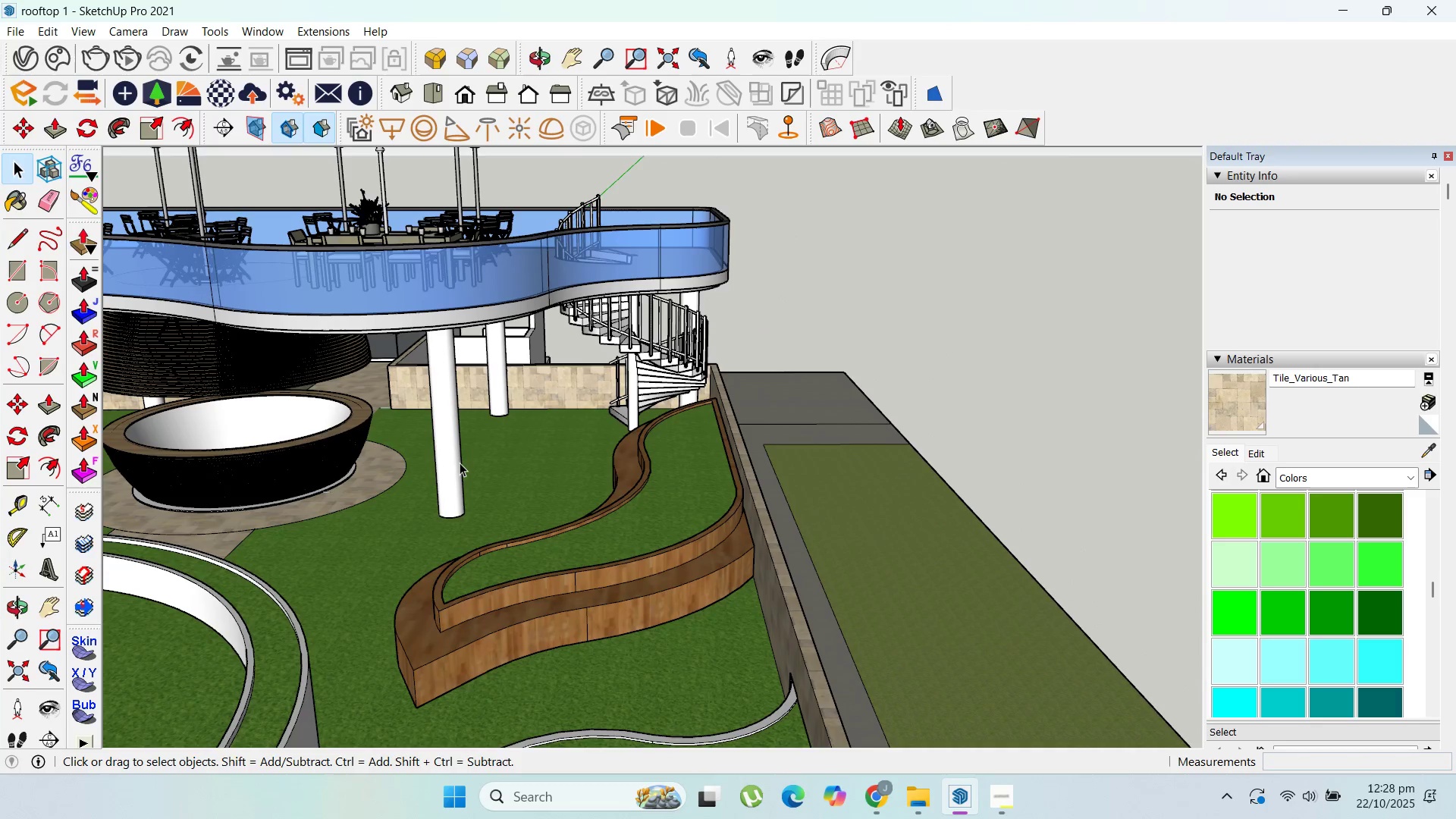 
left_click([451, 463])
 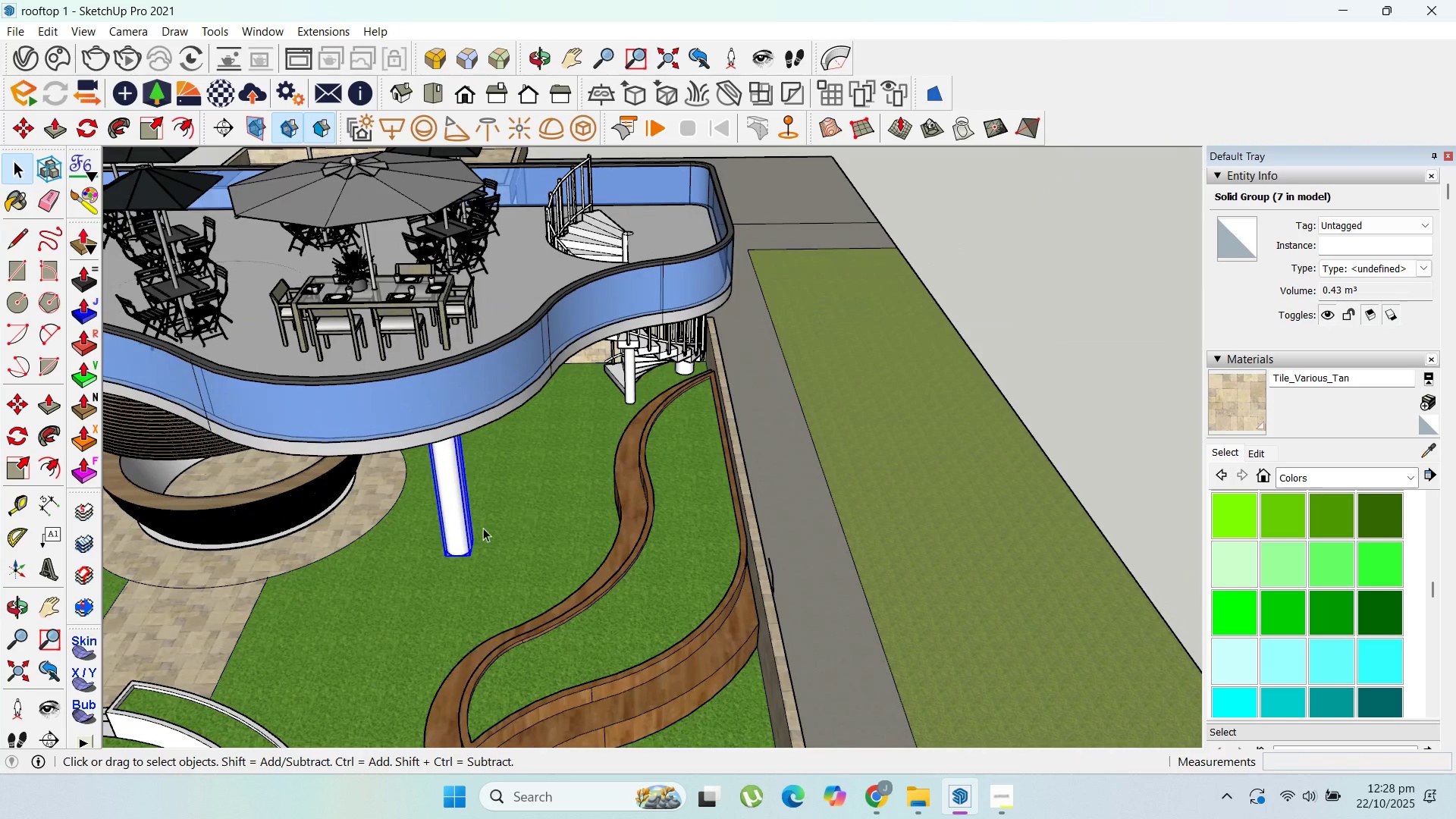 
type(nm)
 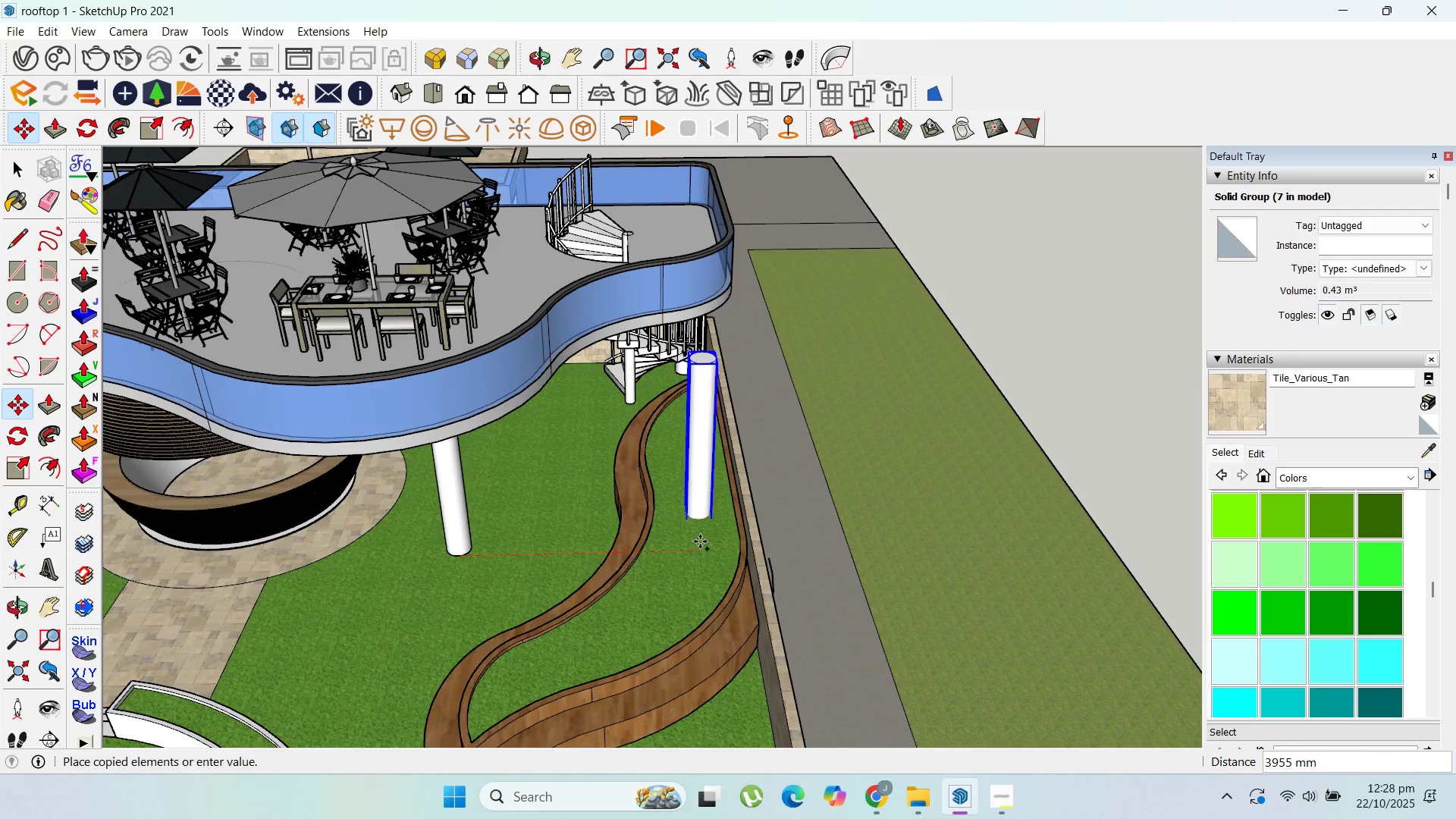 
left_click_drag(start_coordinate=[460, 554], to_coordinate=[467, 554])
 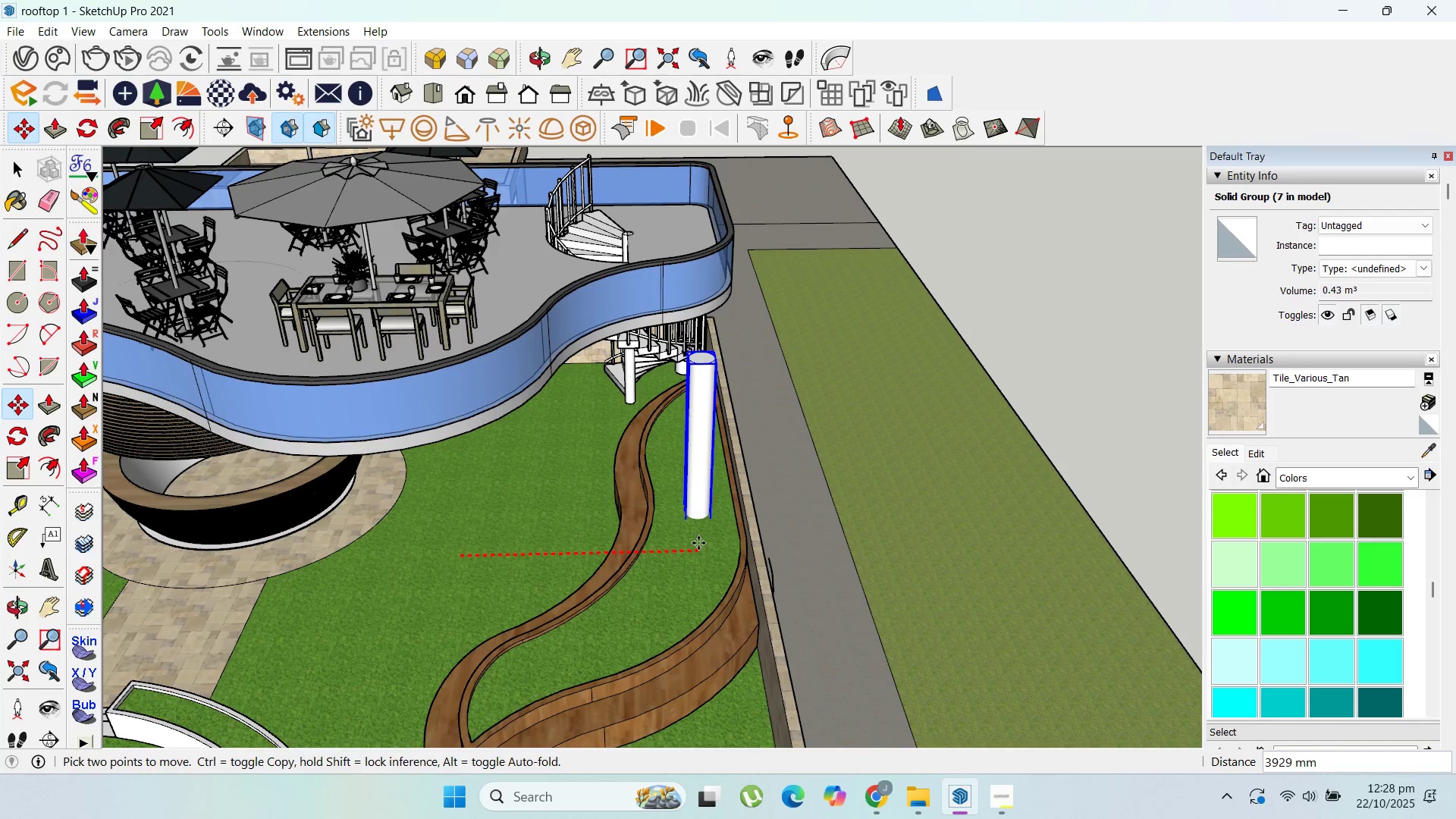 
key(Control+ControlLeft)
 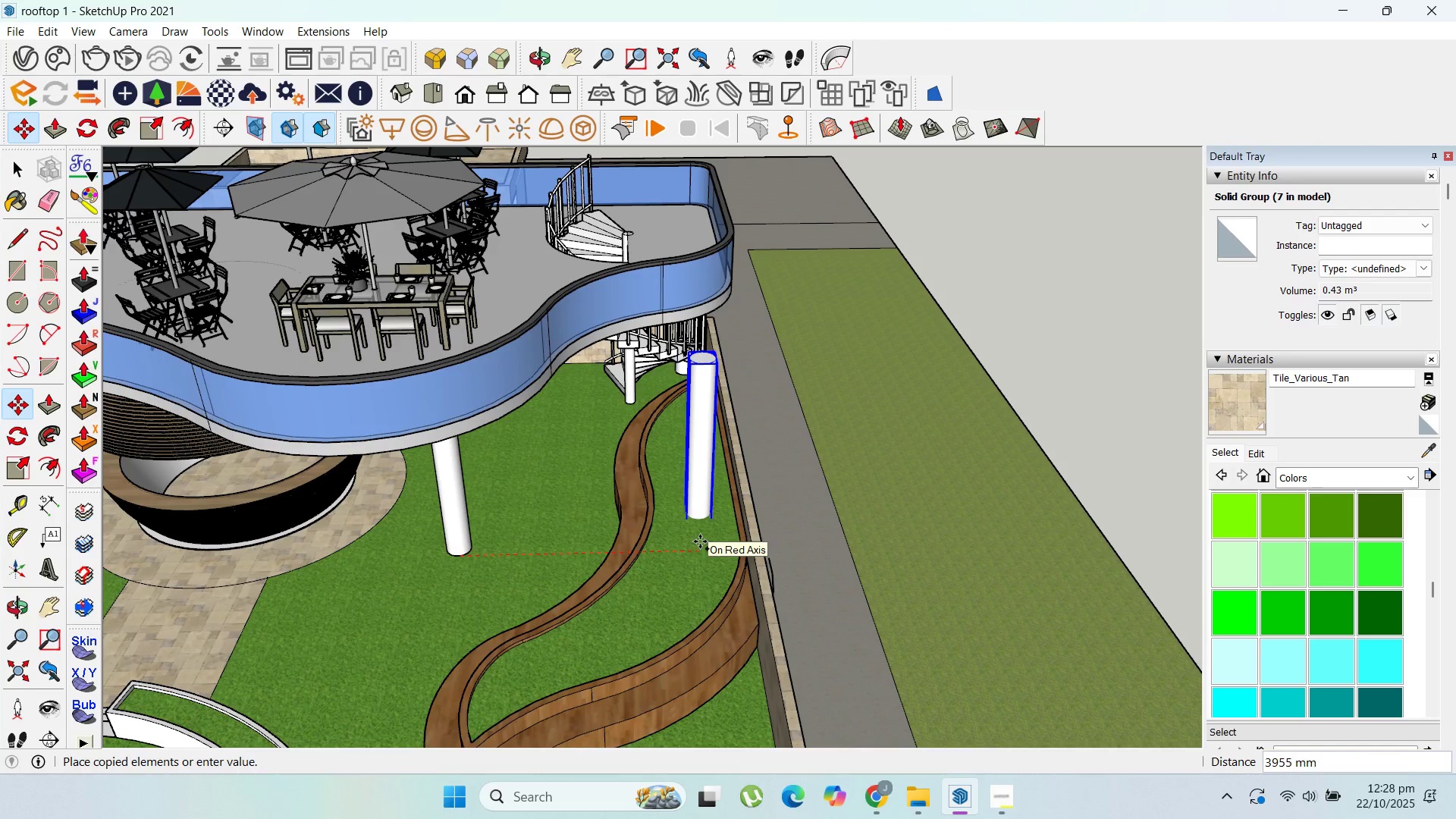 
hold_key(key=ShiftLeft, duration=0.66)
left_click([700, 541])
 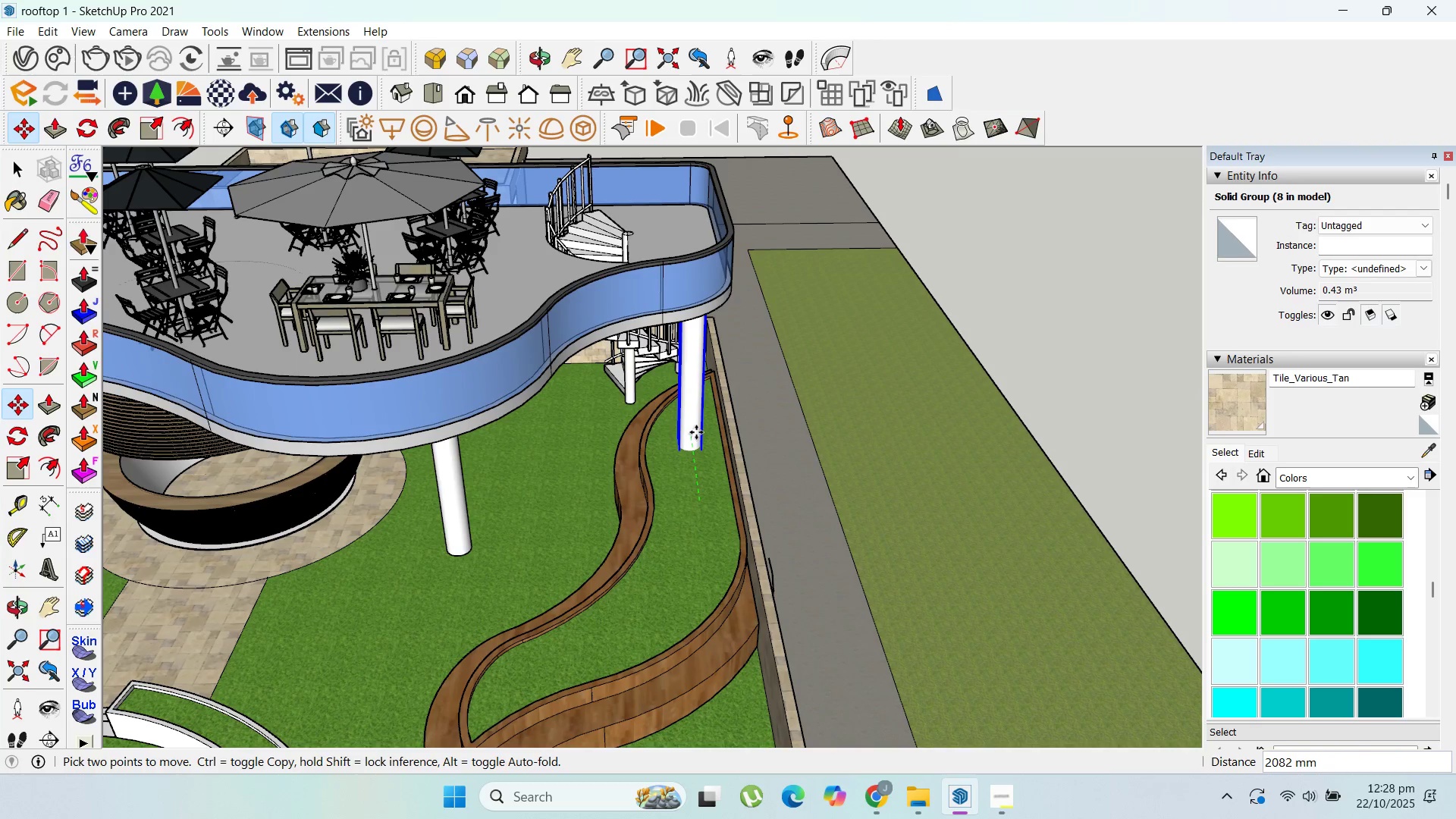 
left_click([696, 432])
 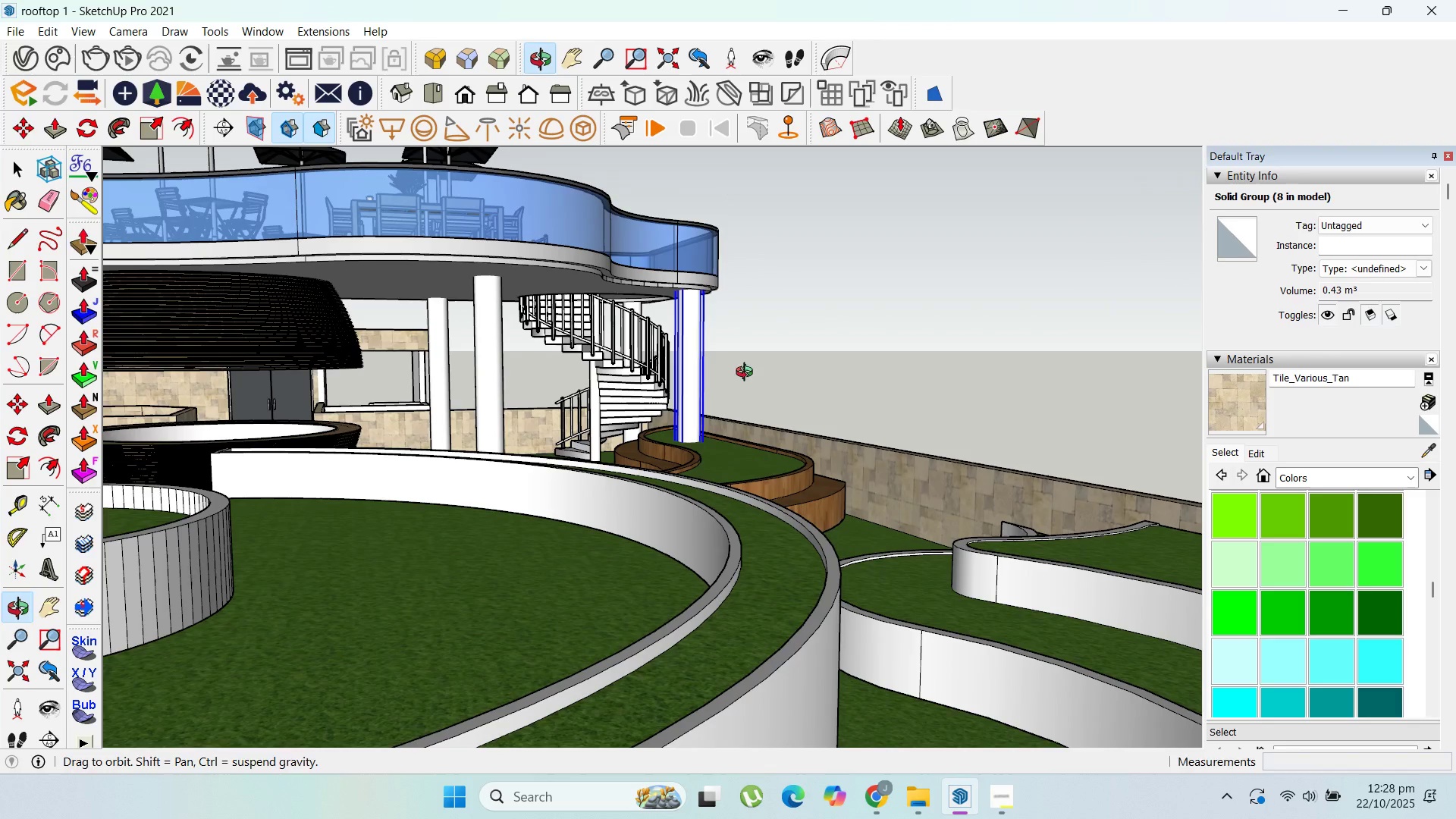 
scroll: coordinate [762, 382], scroll_direction: down, amount: 2.0
 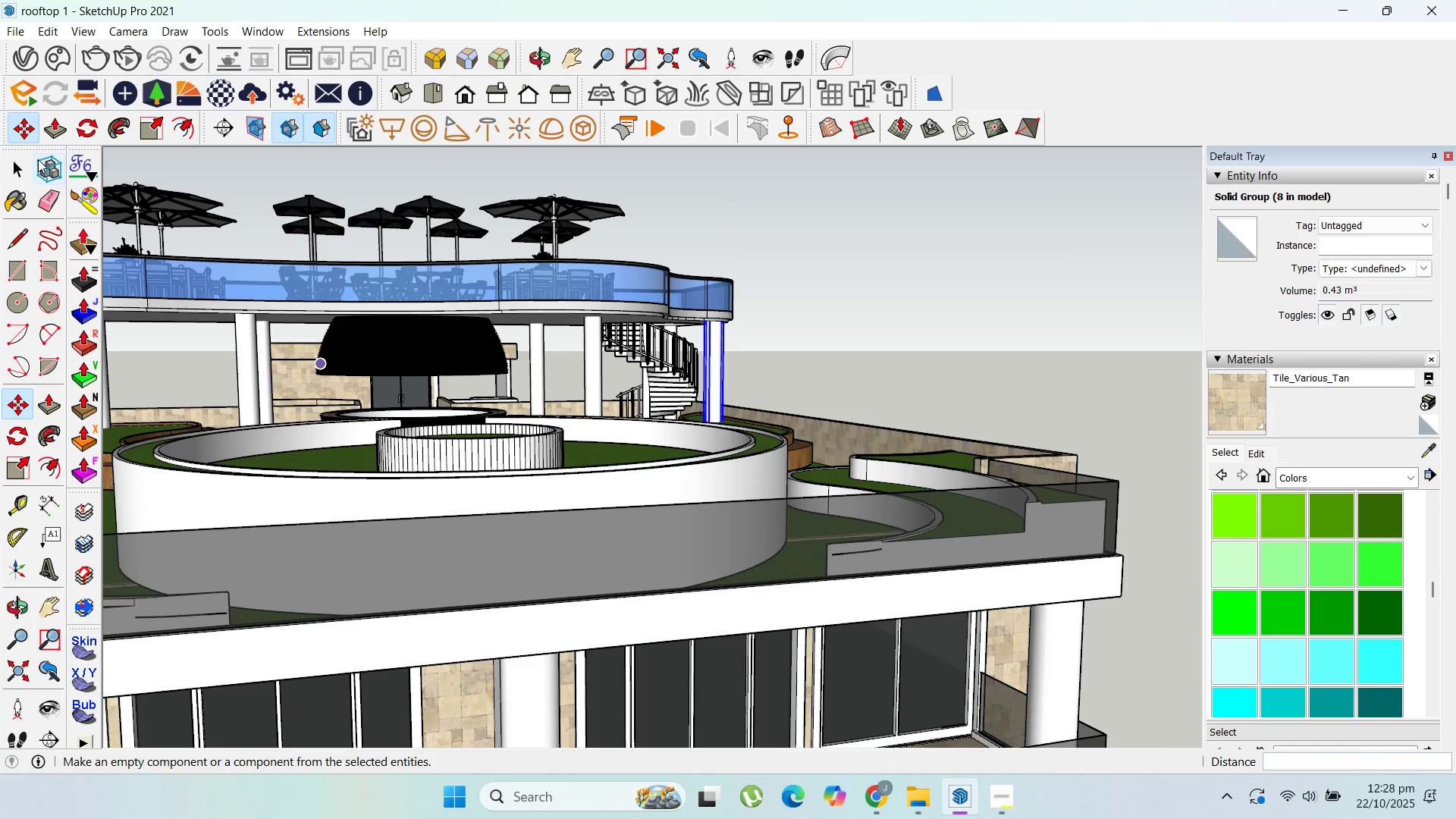 
left_click_drag(start_coordinate=[20, 166], to_coordinate=[29, 165])
 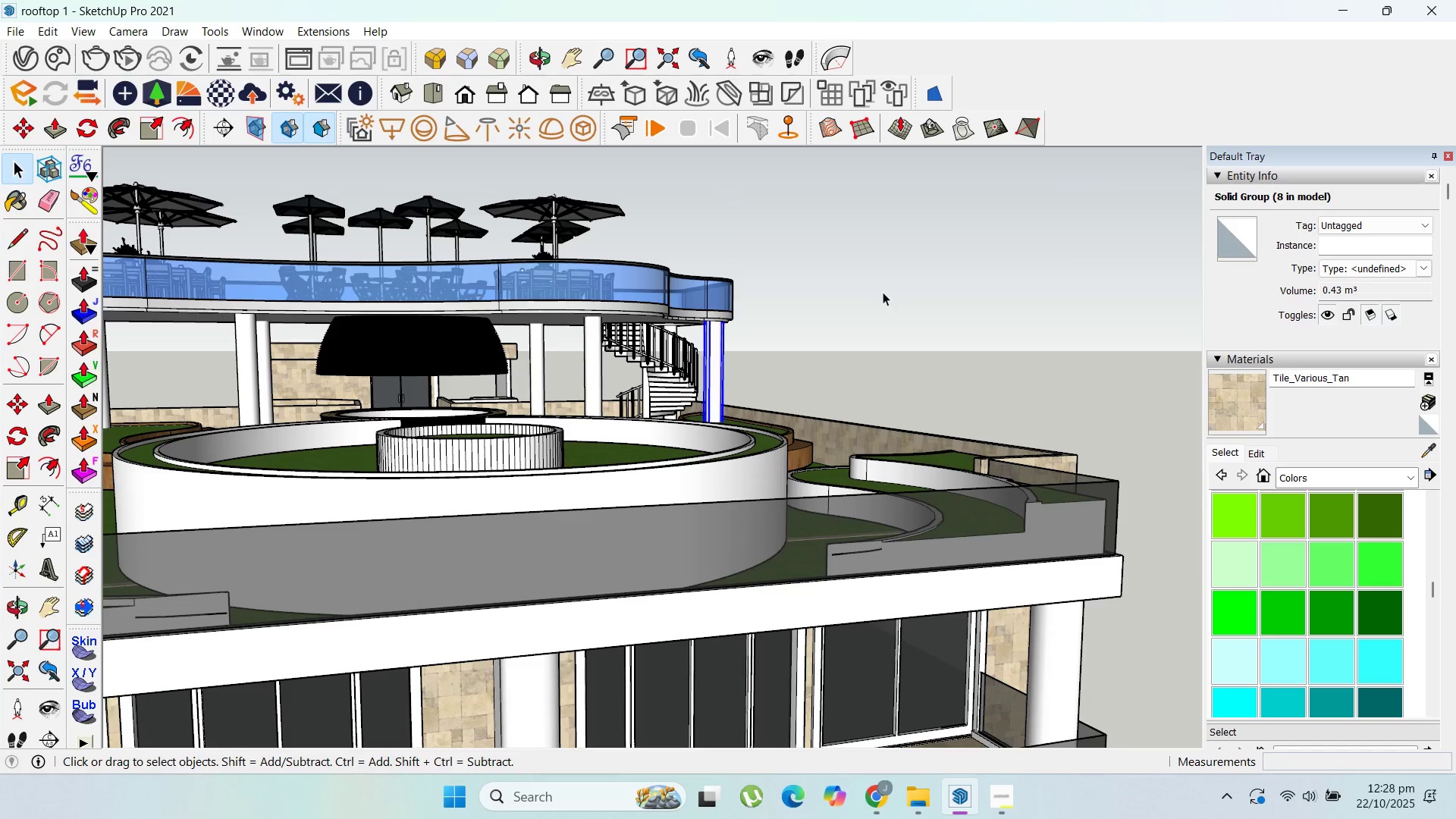 
left_click([883, 292])
 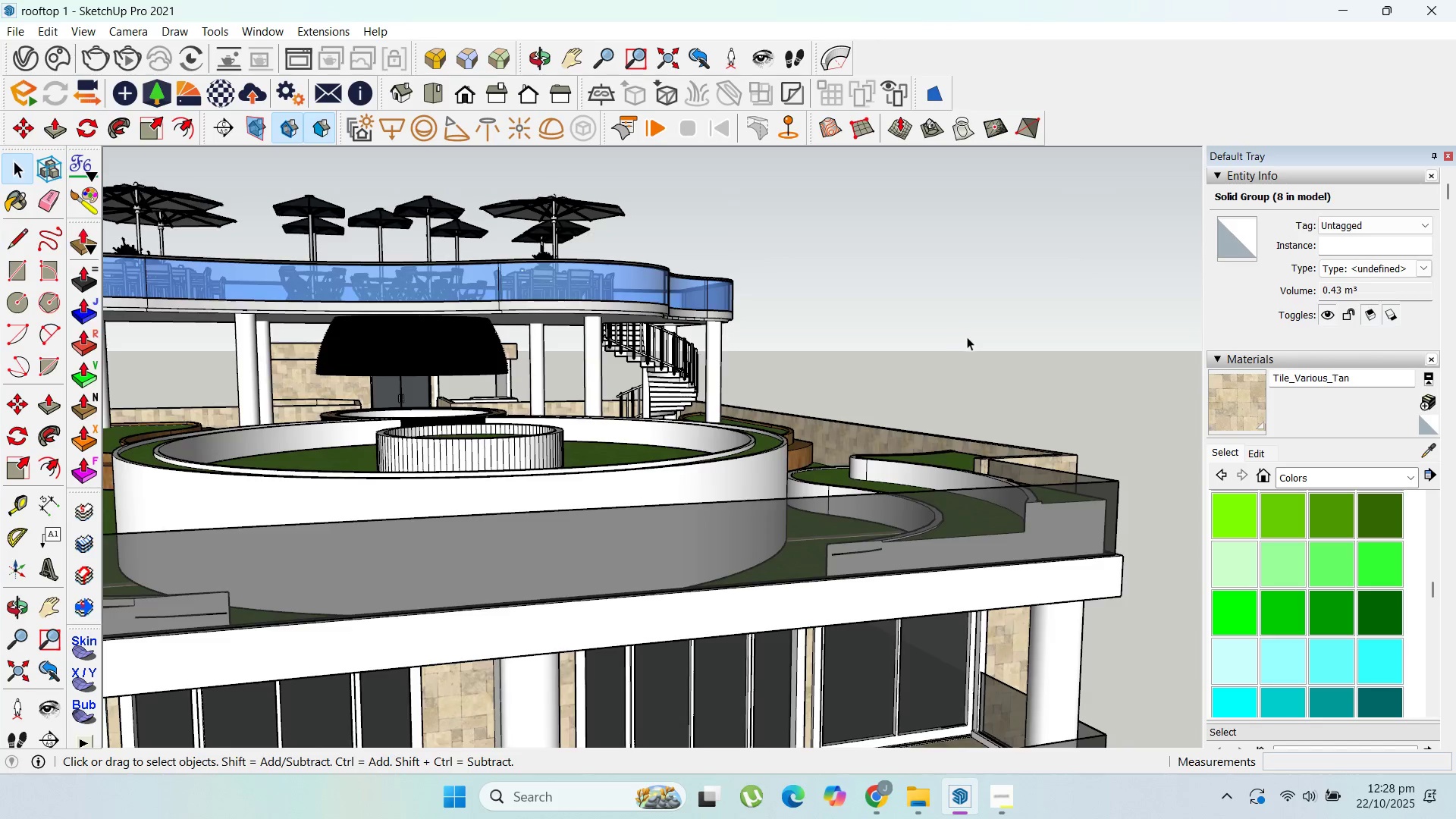 
scroll: coordinate [742, 329], scroll_direction: none, amount: 0.0
 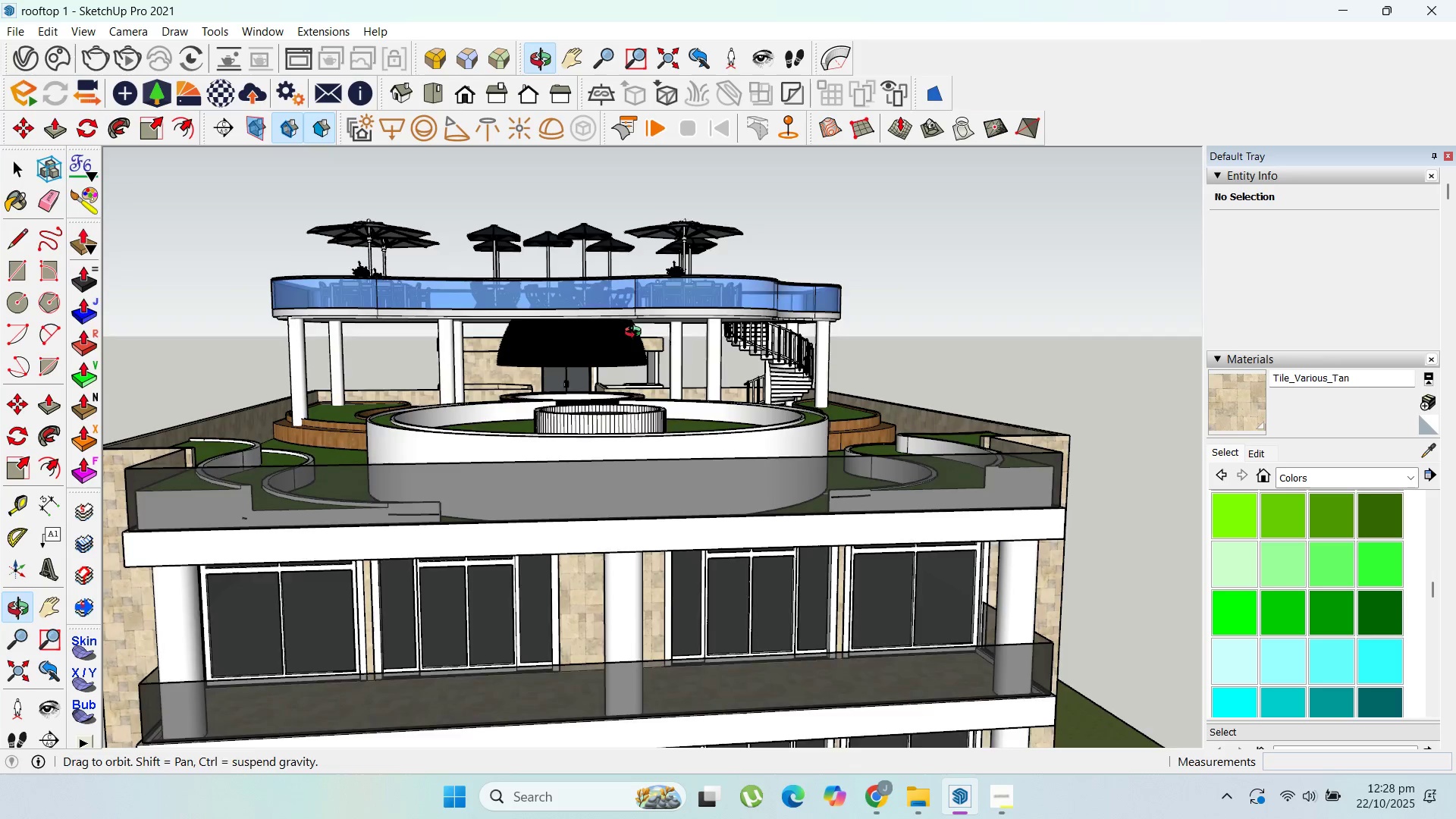 
scroll: coordinate [488, 362], scroll_direction: up, amount: 7.0
 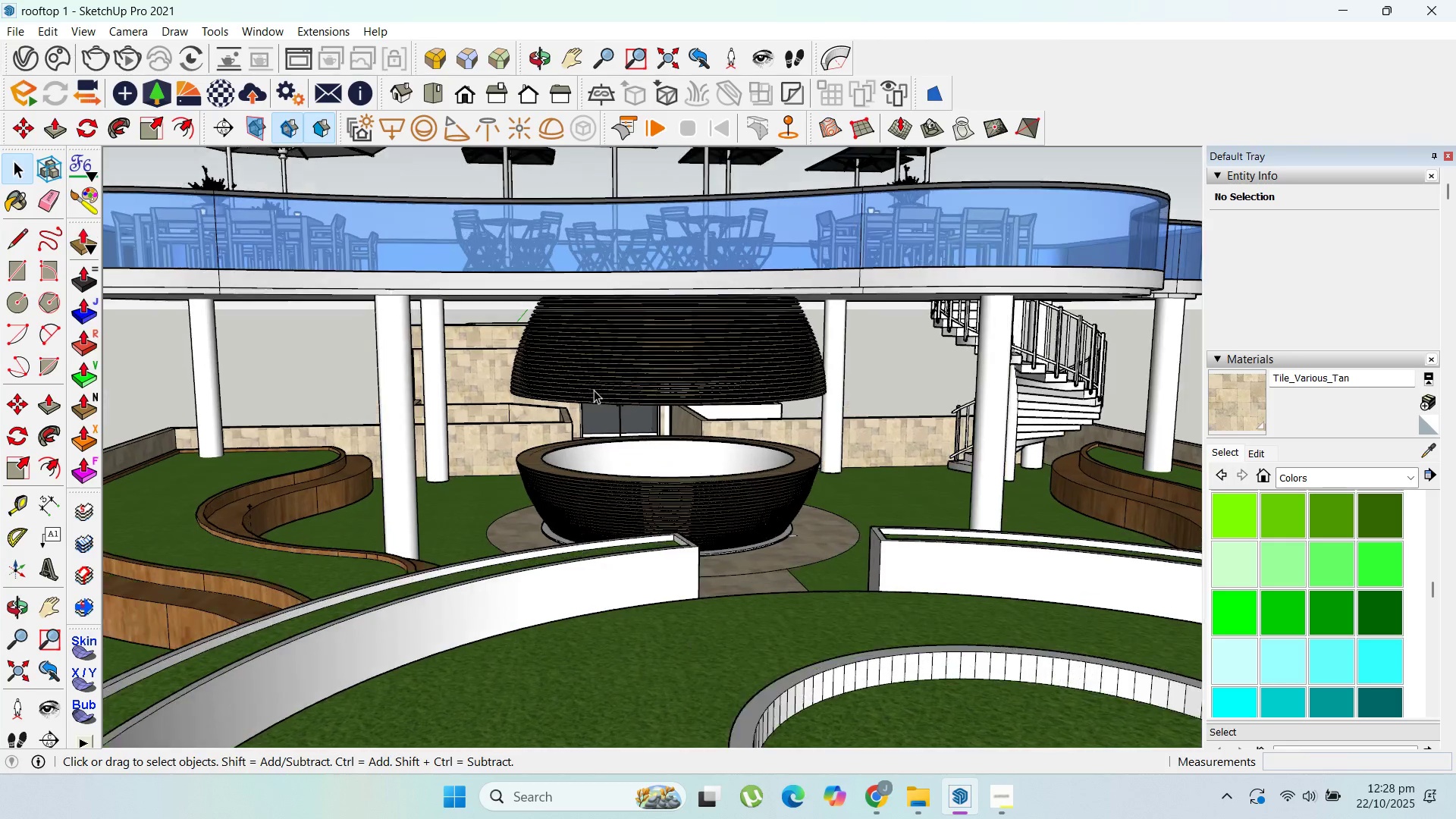 
scroll: coordinate [598, 400], scroll_direction: down, amount: 21.0
 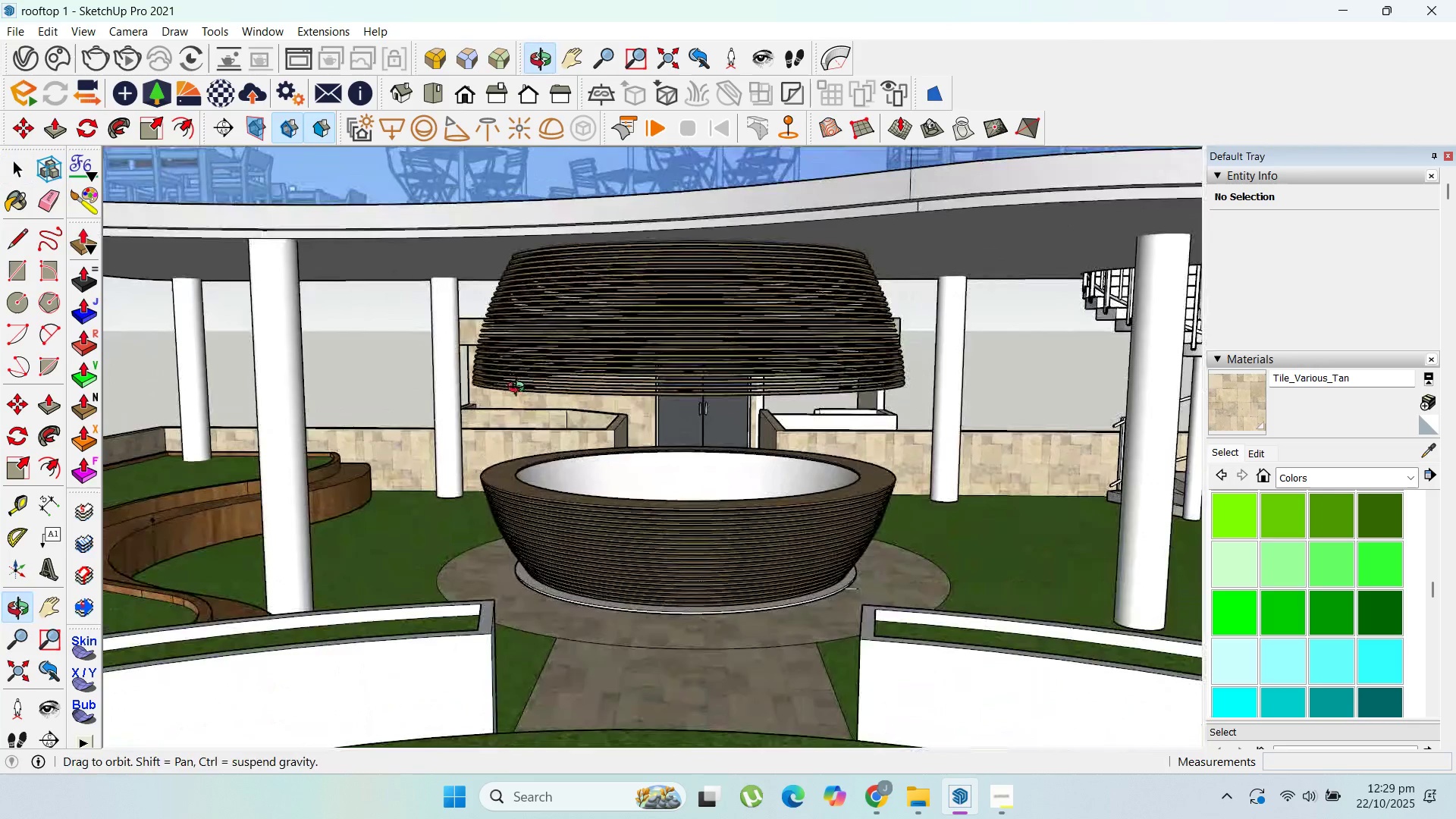 
scroll: coordinate [623, 460], scroll_direction: up, amount: 4.0
 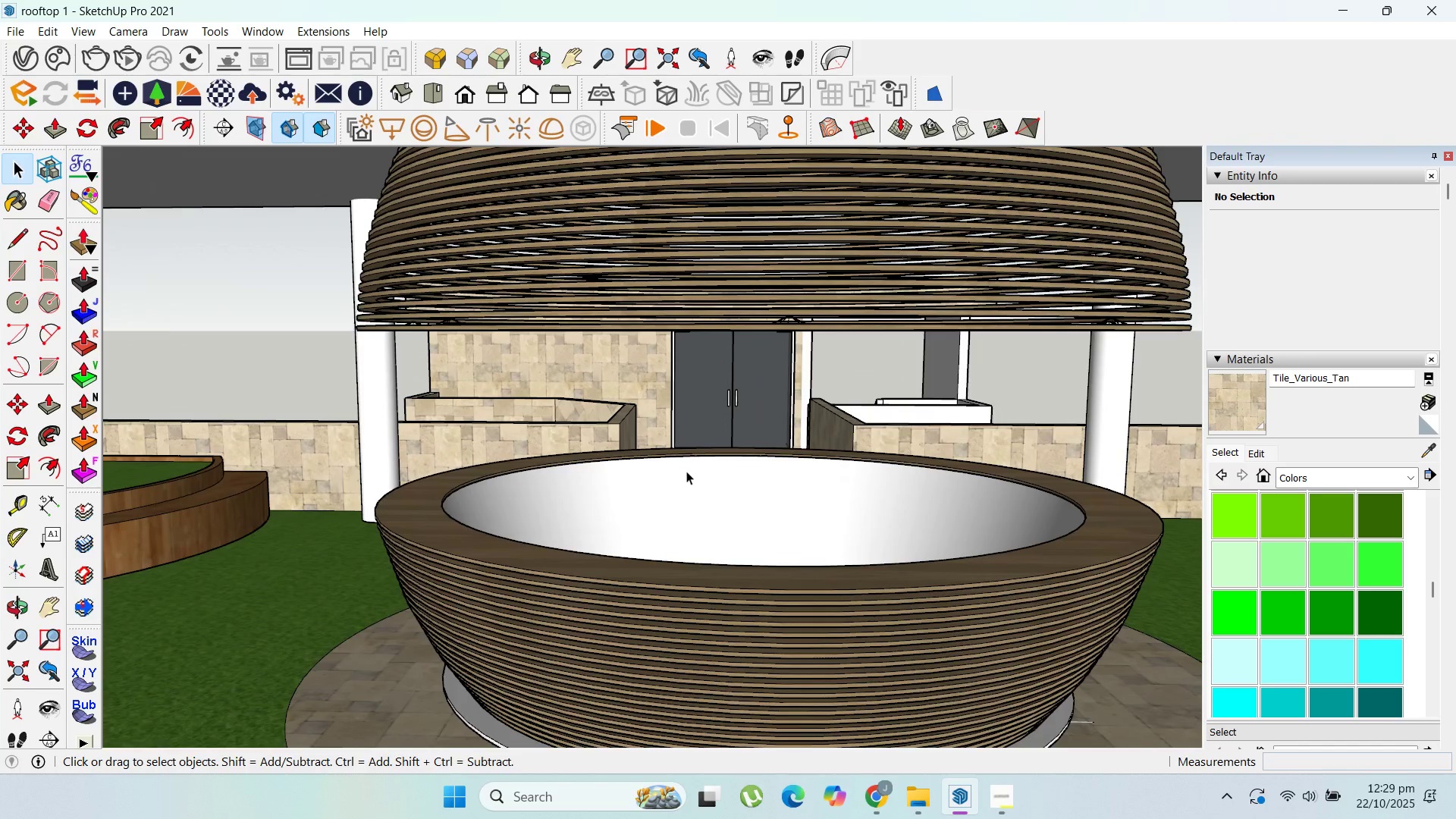 
scroll: coordinate [701, 469], scroll_direction: down, amount: 6.0
 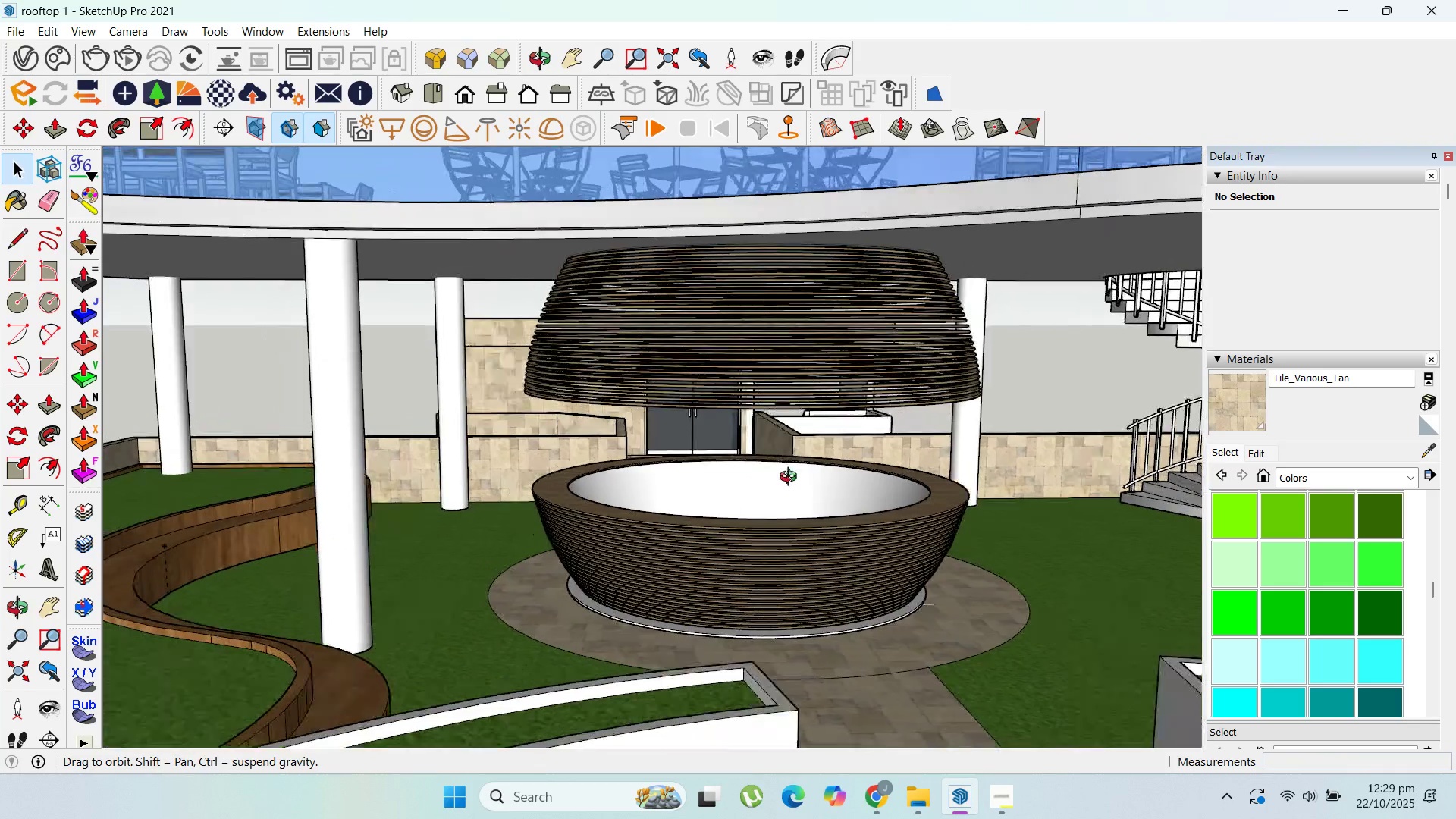 
middle_click([692, 504])
 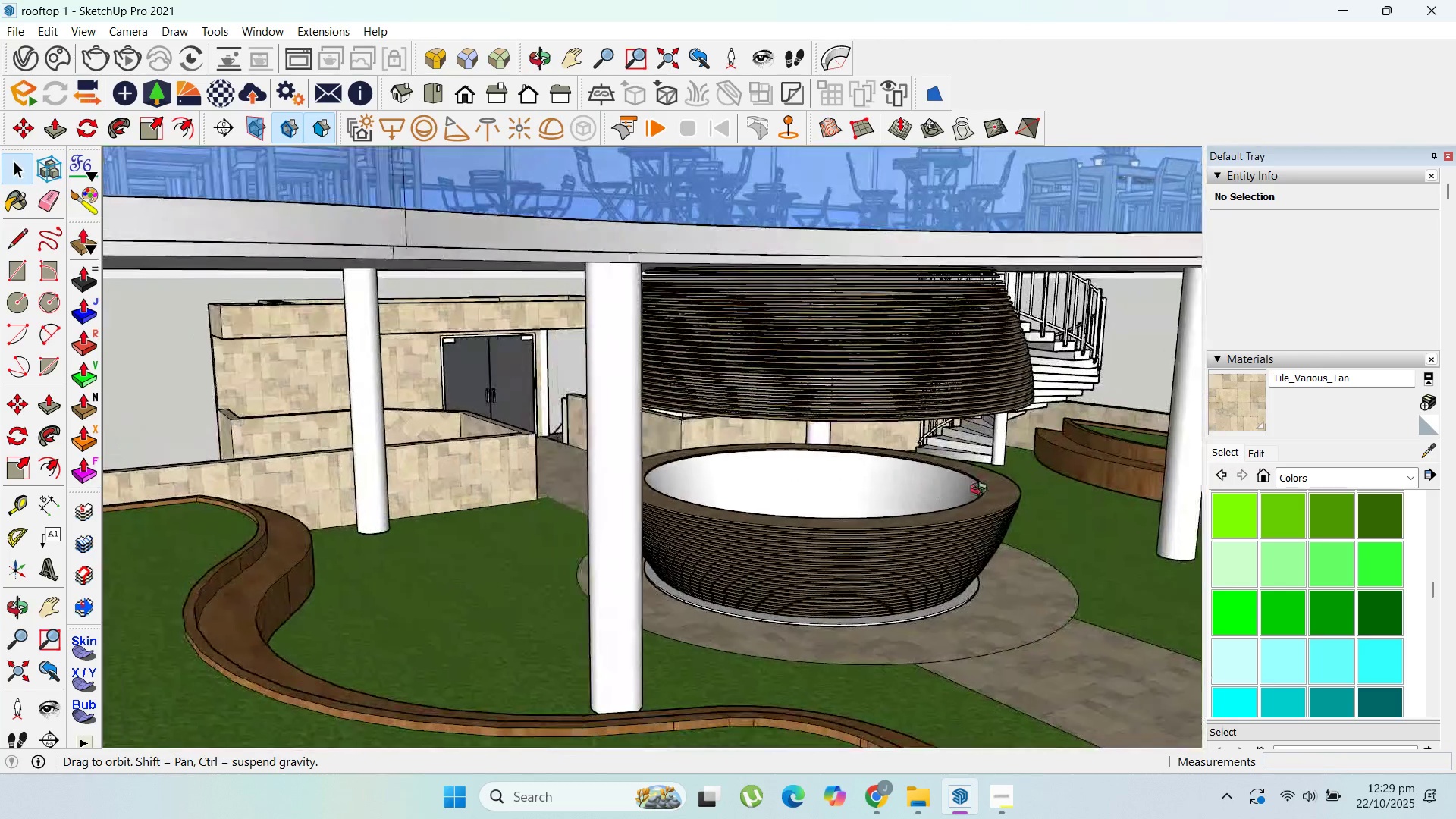 
scroll: coordinate [607, 338], scroll_direction: down, amount: 5.0
 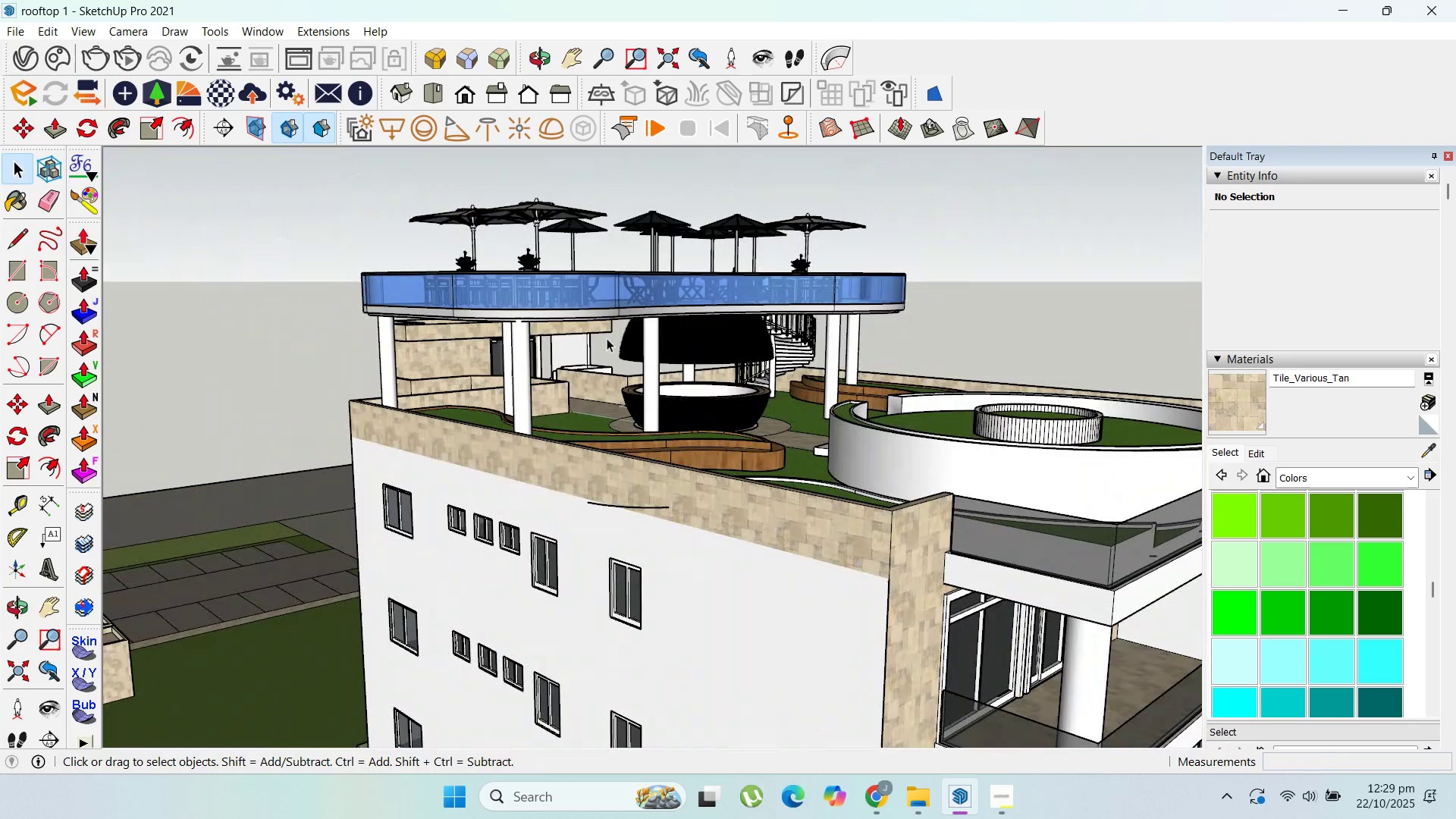 
scroll: coordinate [340, 356], scroll_direction: up, amount: 5.0
 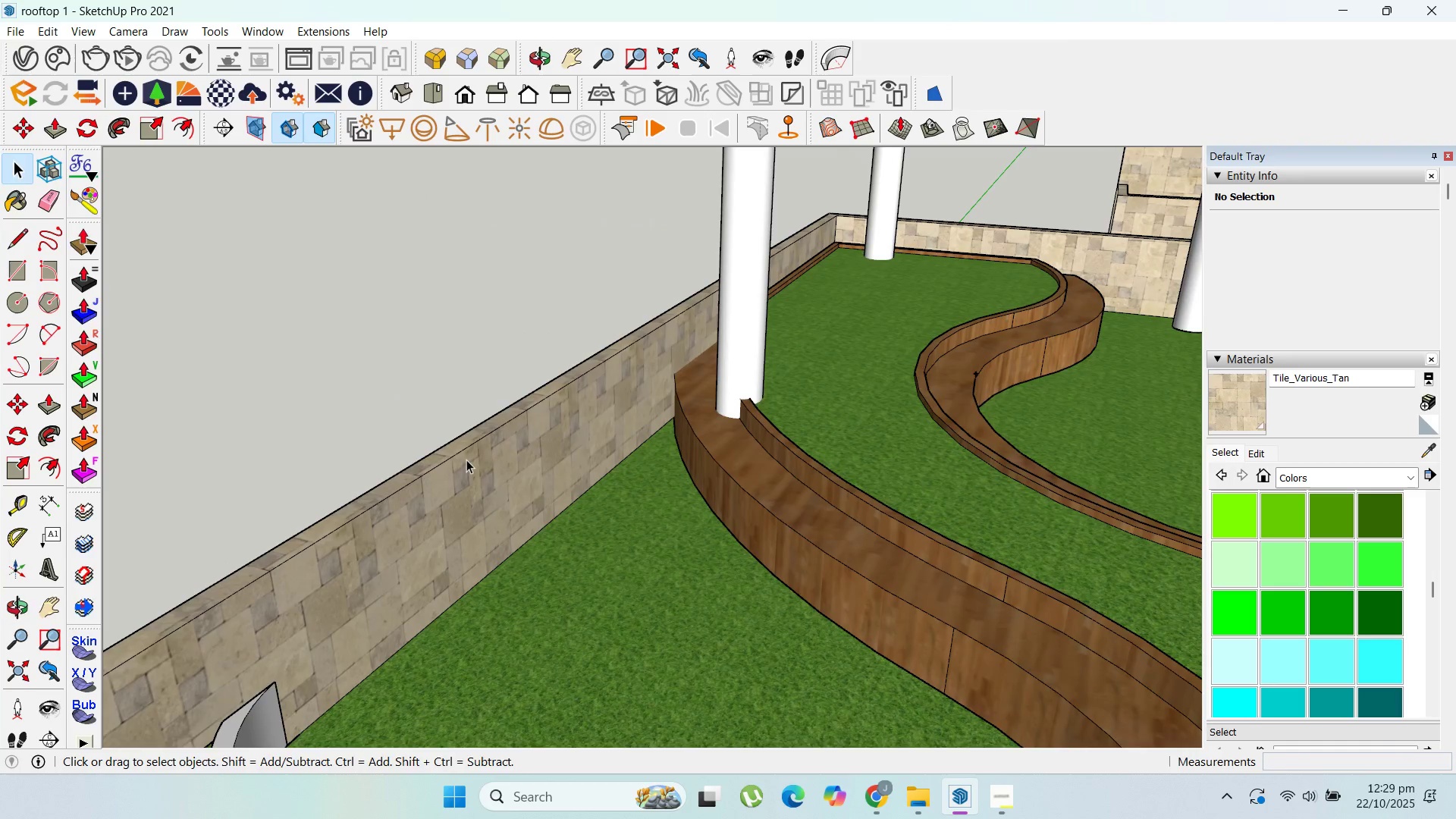 
scroll: coordinate [959, 390], scroll_direction: down, amount: 25.0
 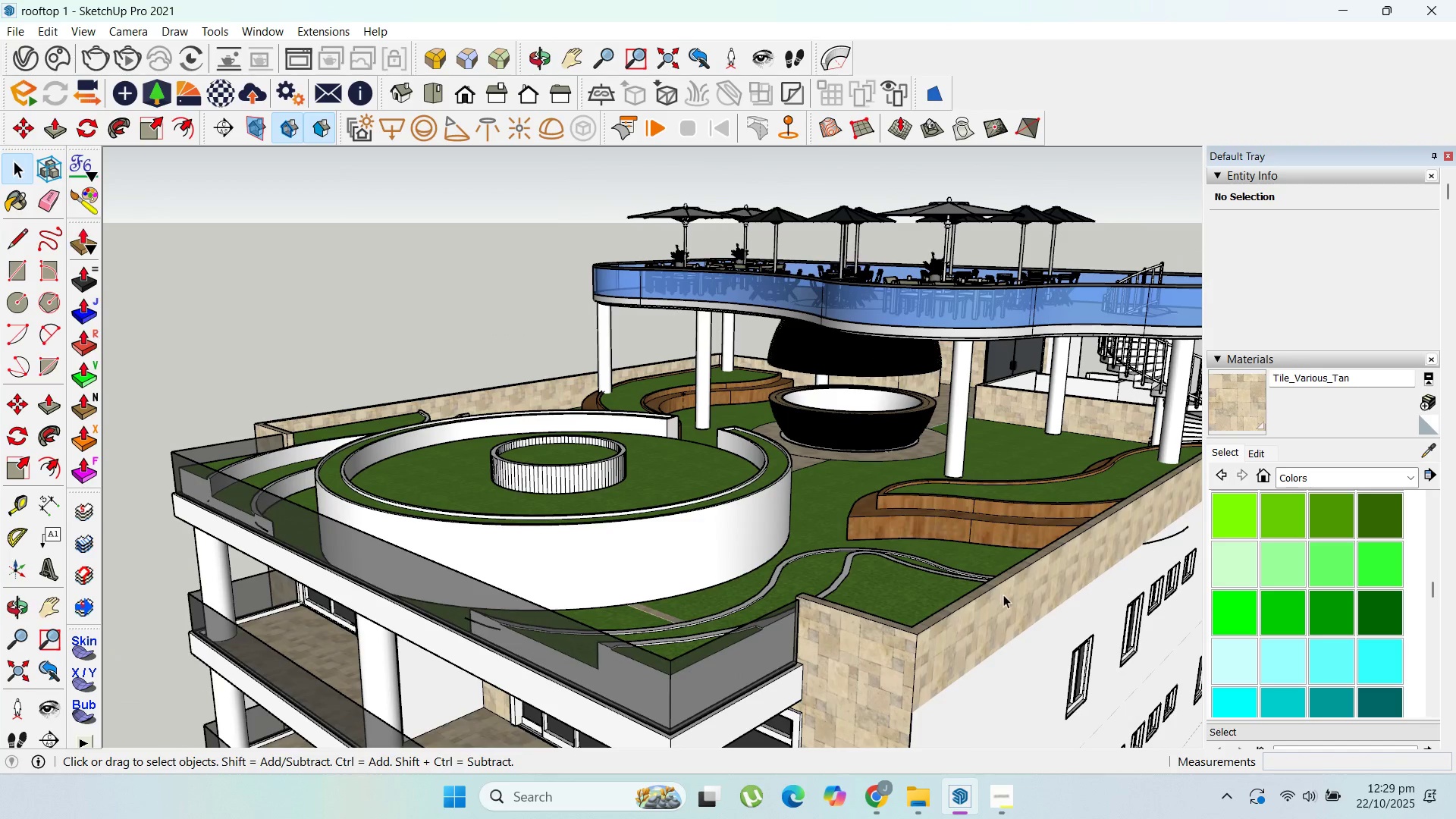 
double_click([1003, 595])
 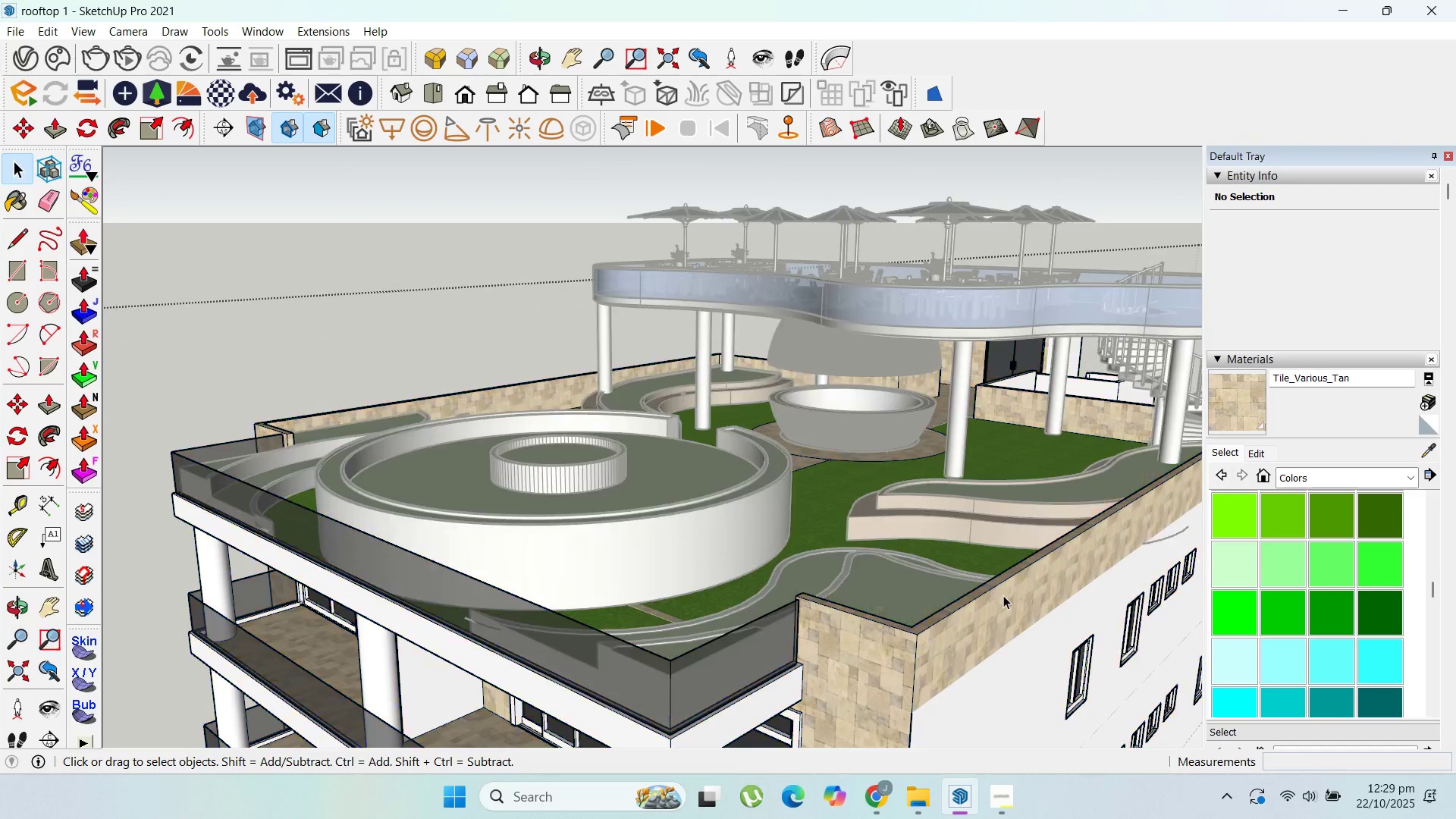 
triple_click([1003, 595])
 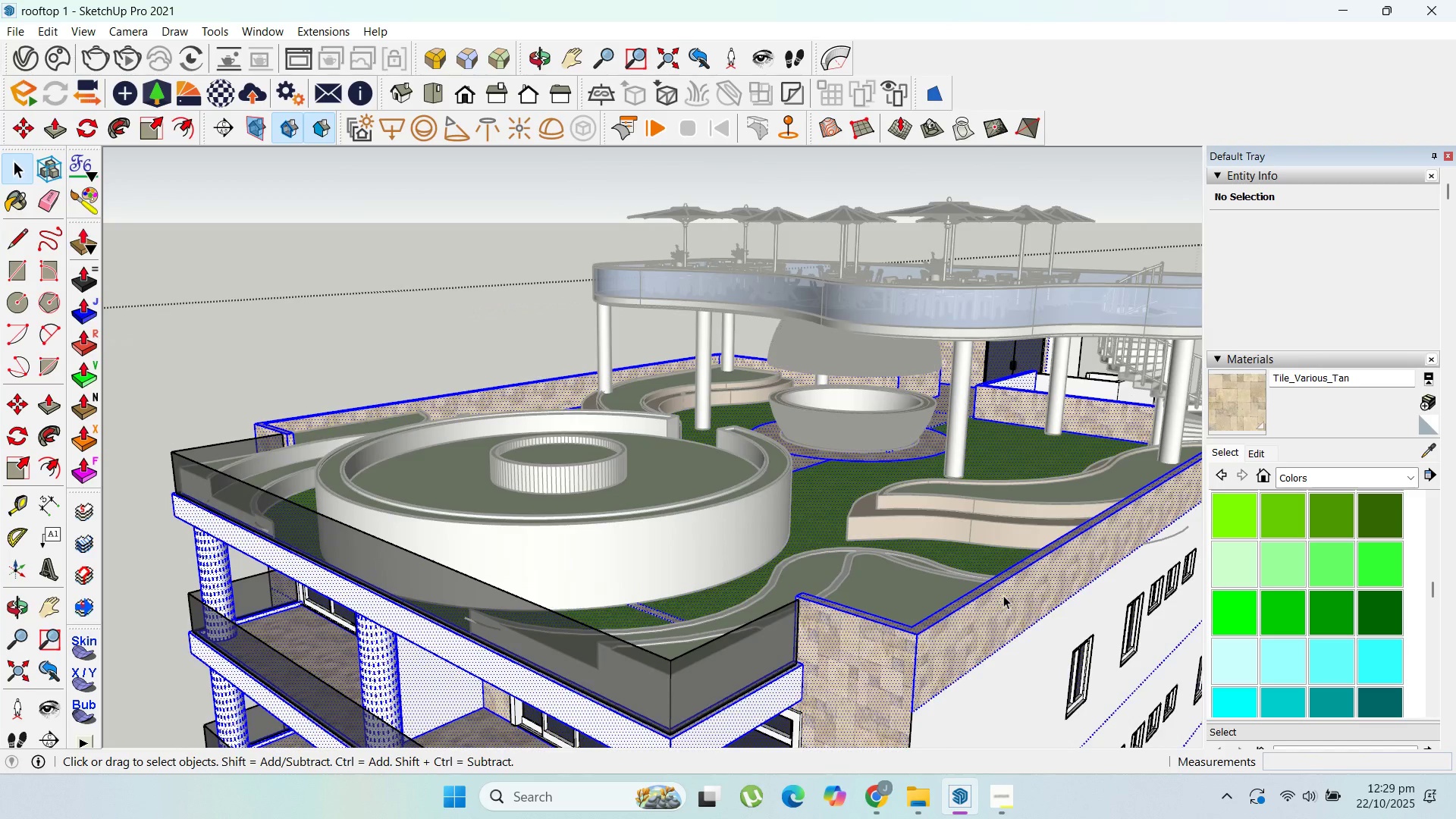 
triple_click([1003, 595])
 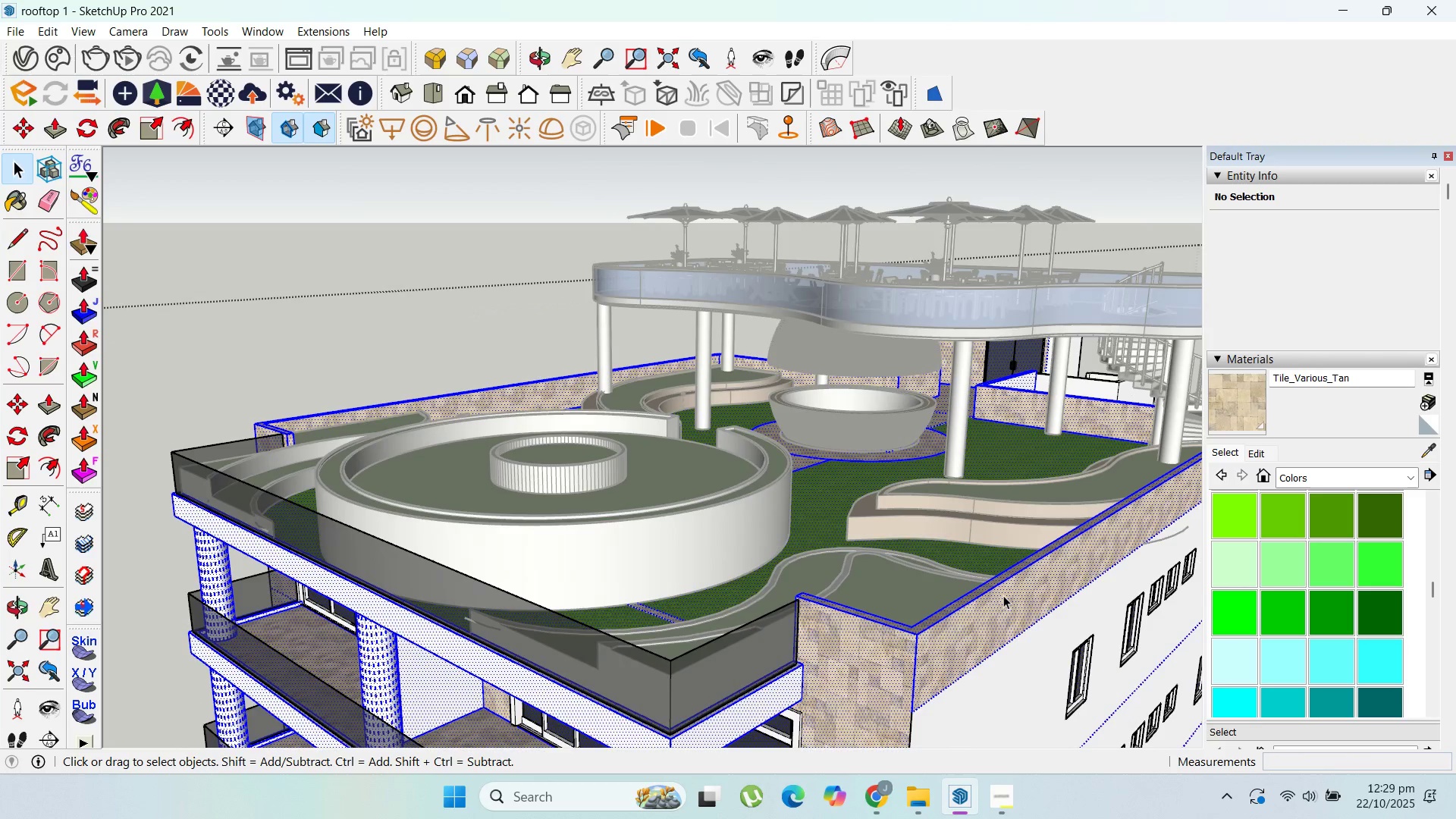 
triple_click([1003, 595])
 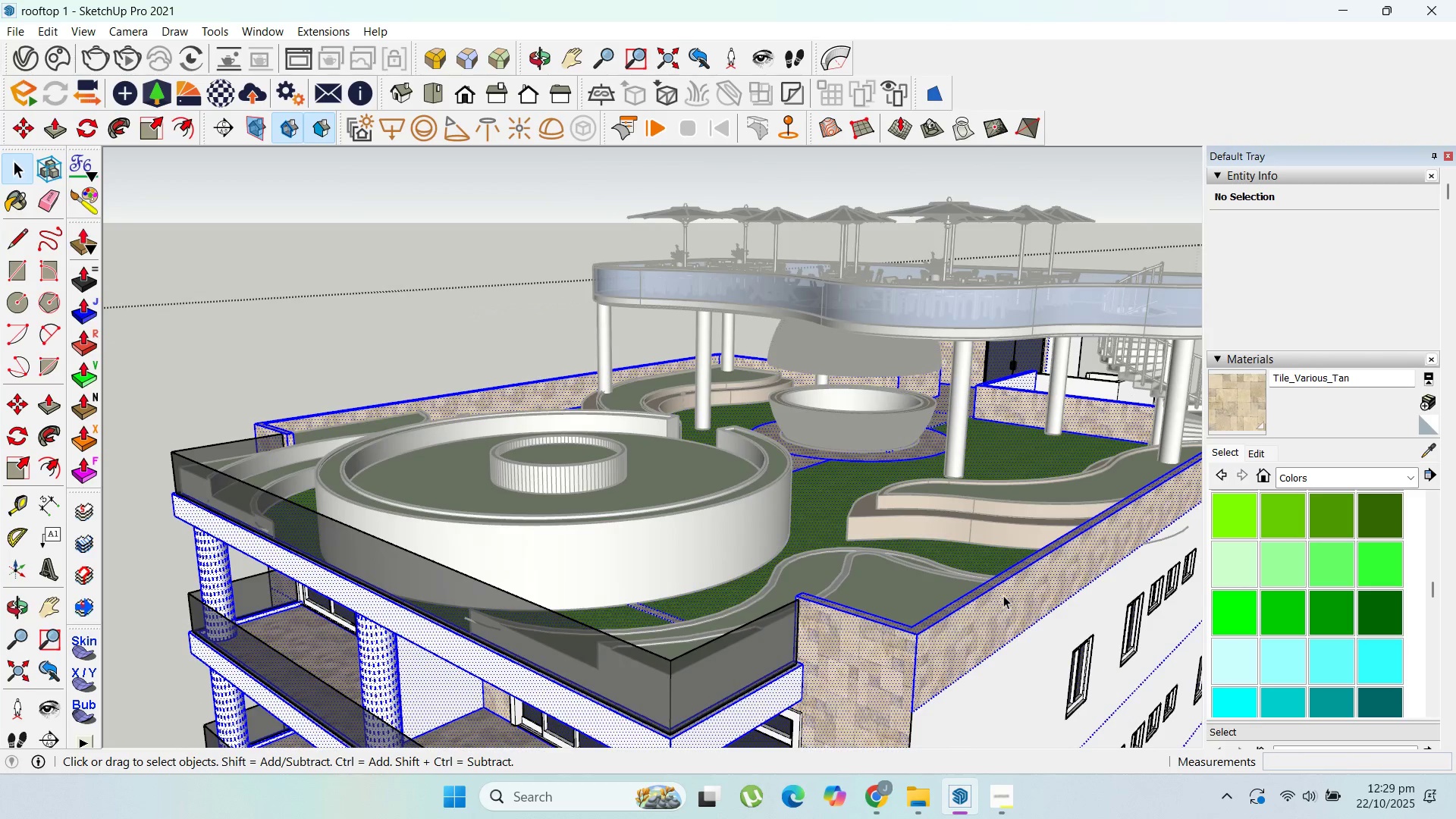 
triple_click([1003, 595])
 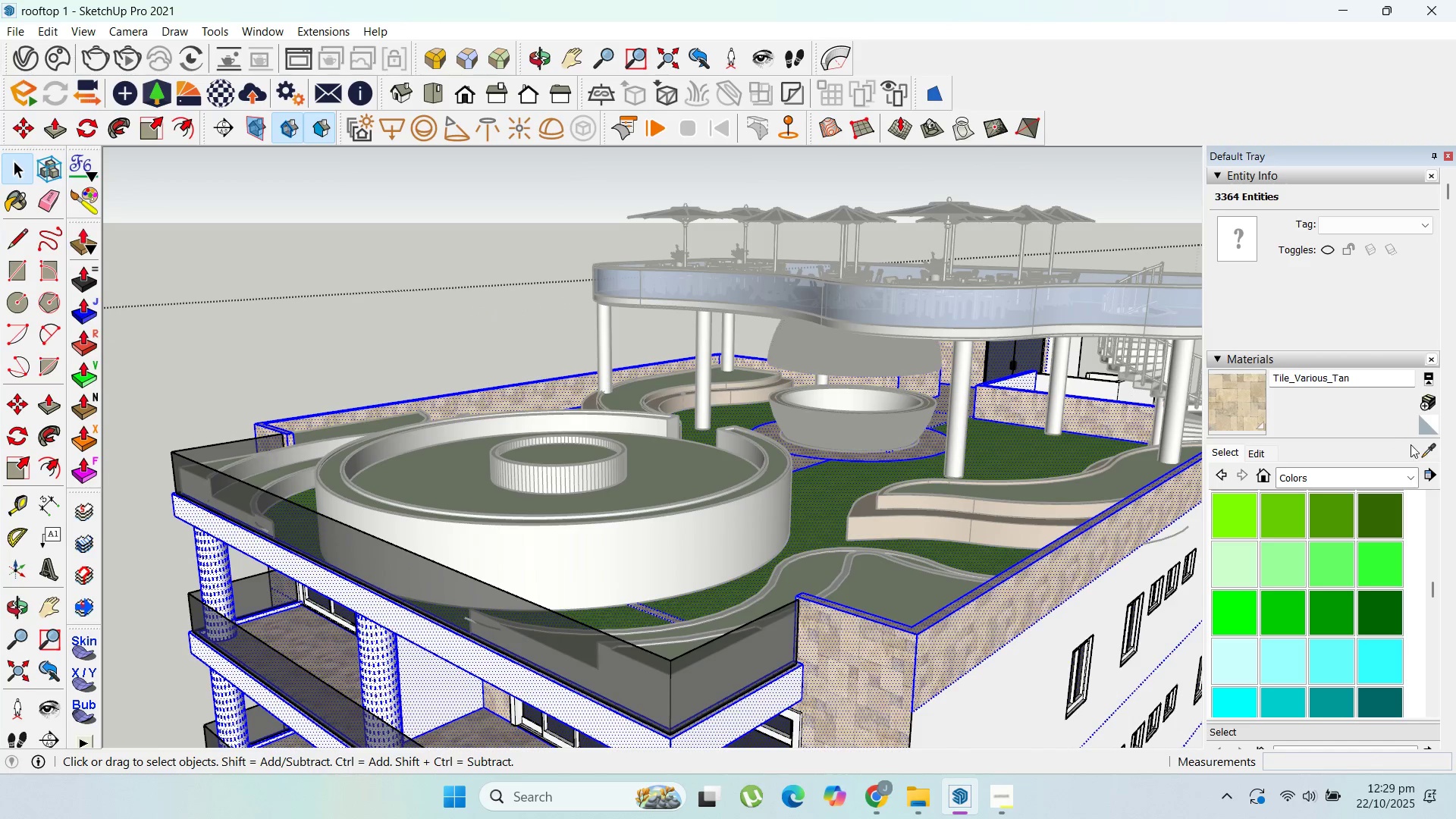 
left_click([1423, 450])
 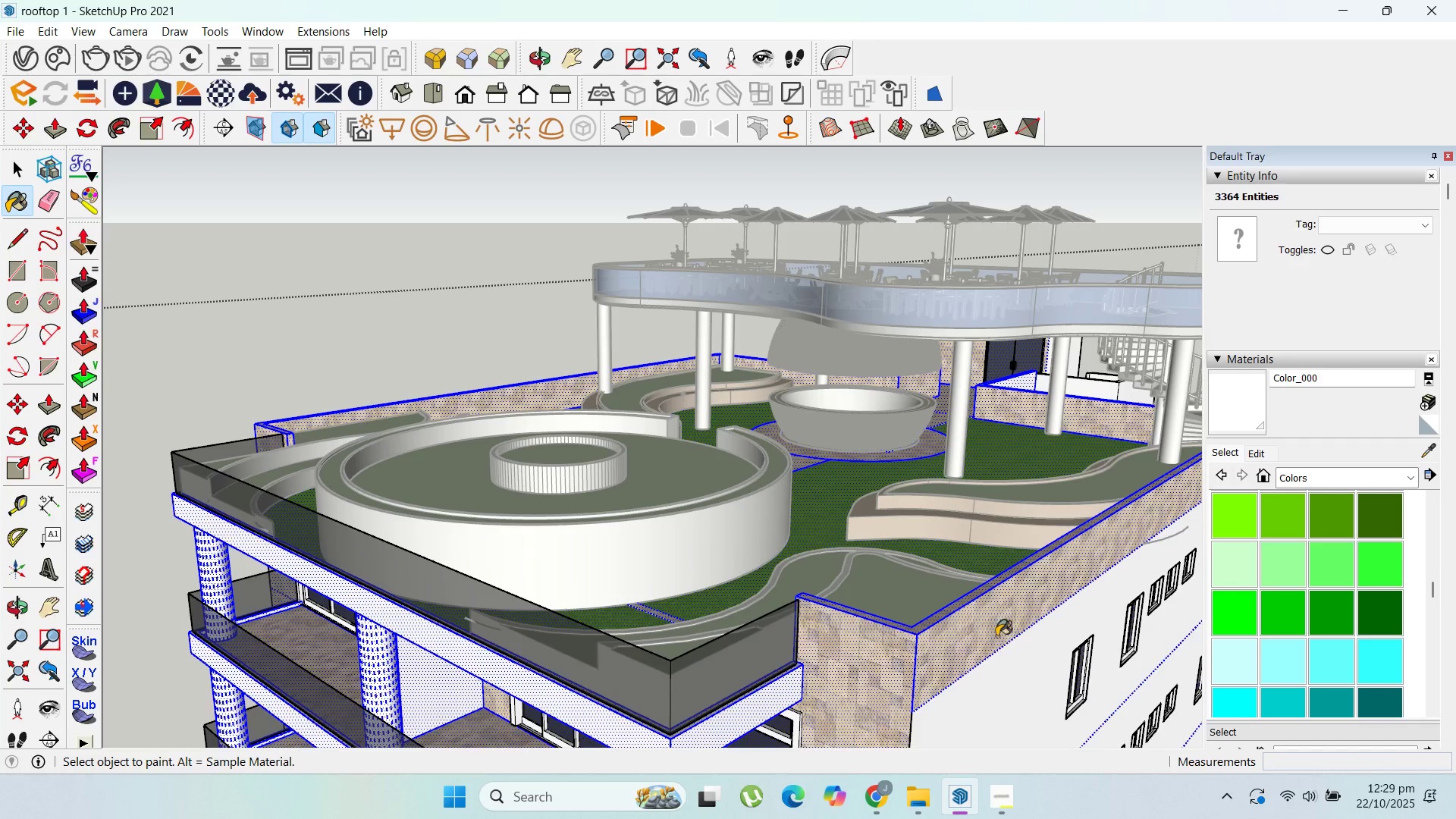 
left_click([996, 631])
 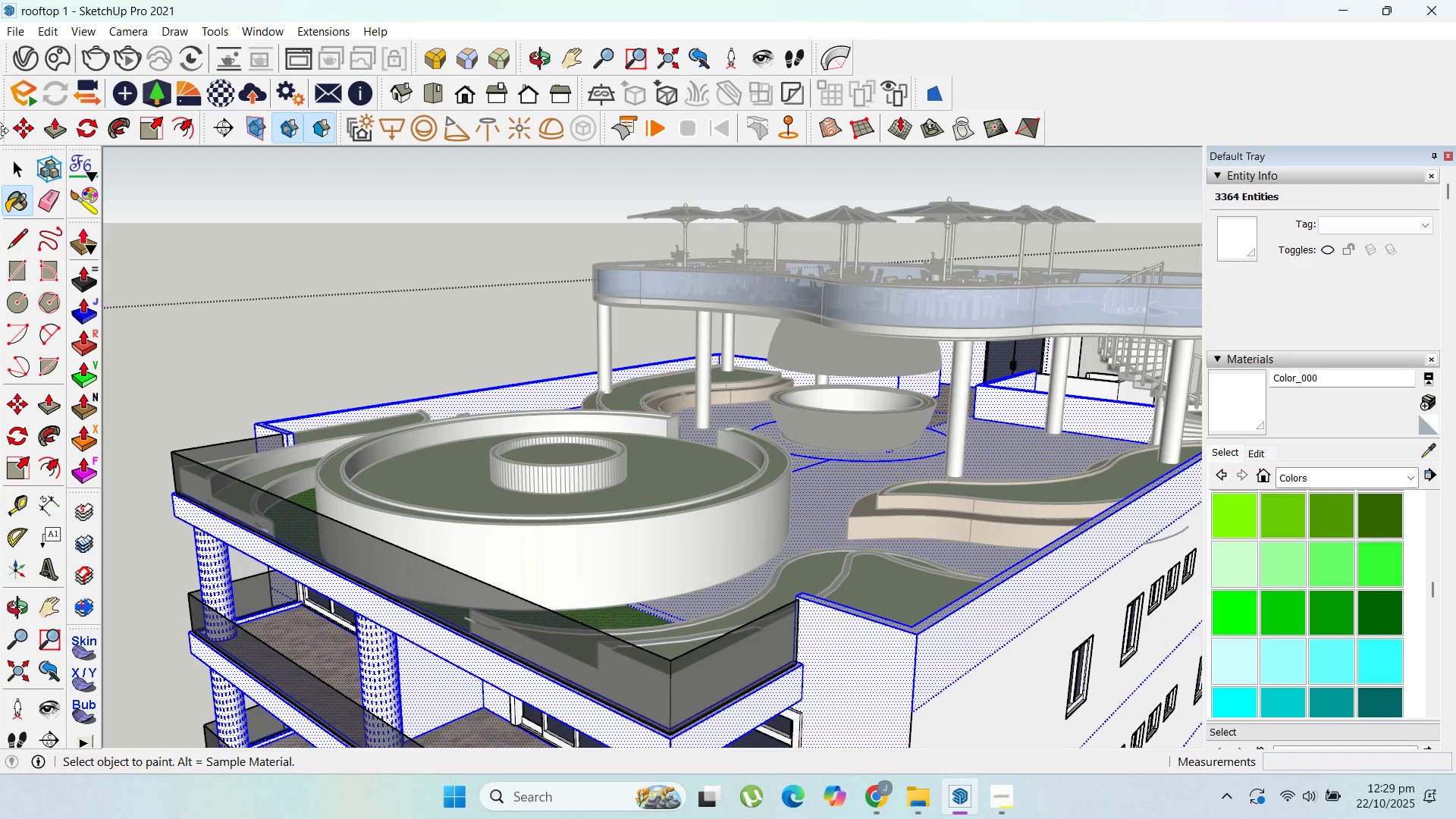 
scroll: coordinate [811, 532], scroll_direction: up, amount: 2.0
 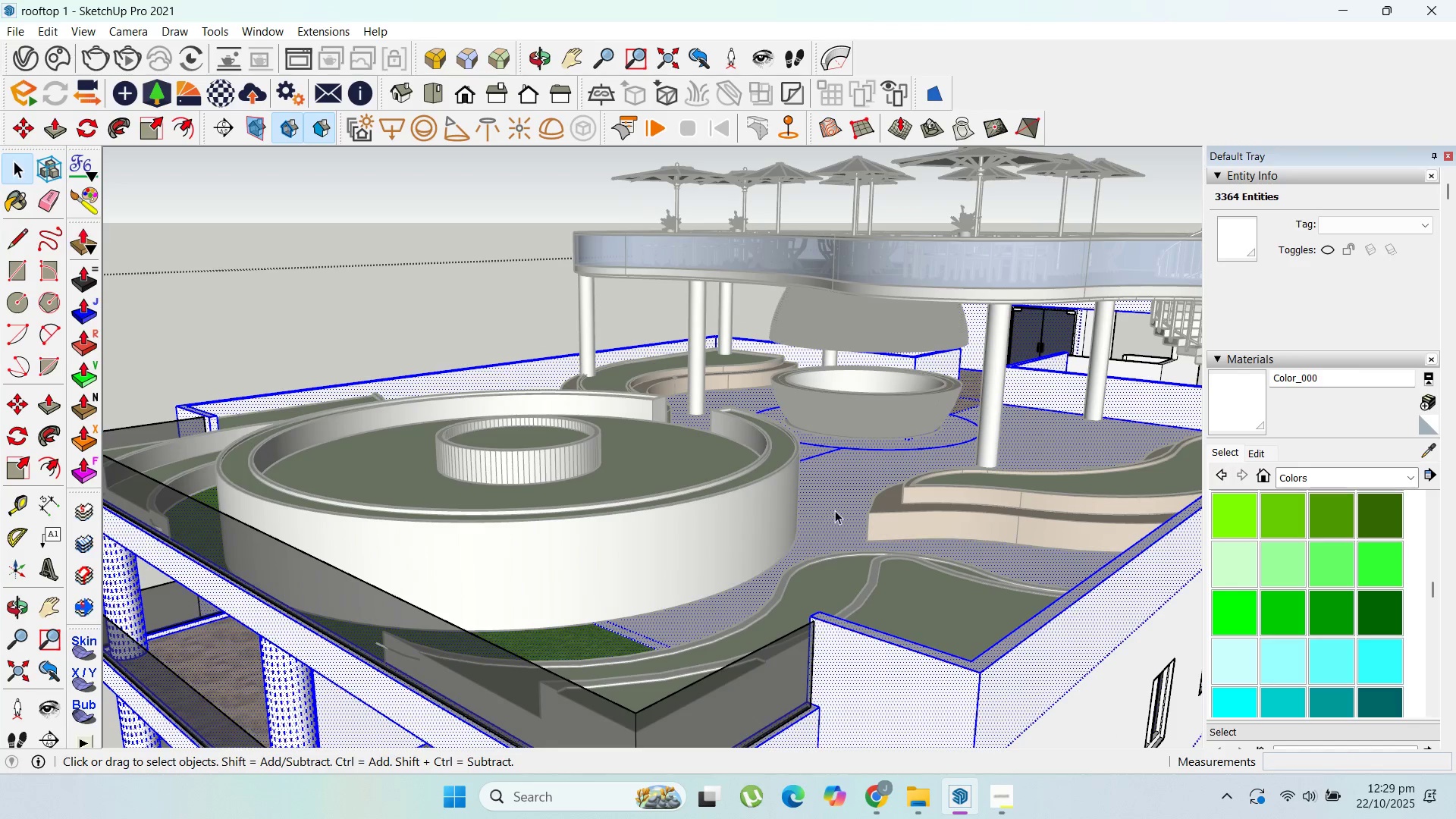 
left_click([835, 510])
 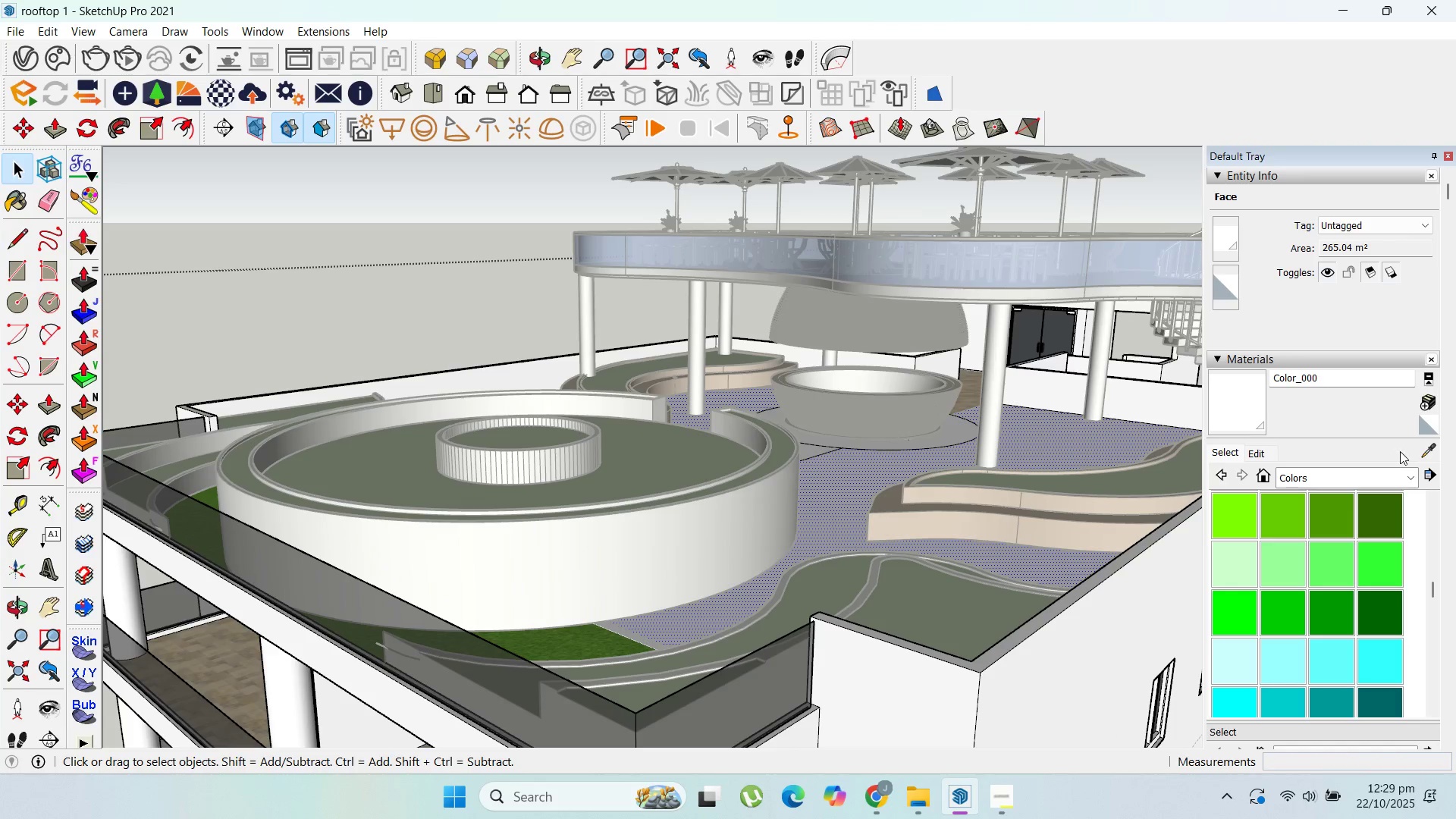 
left_click([1412, 452])
 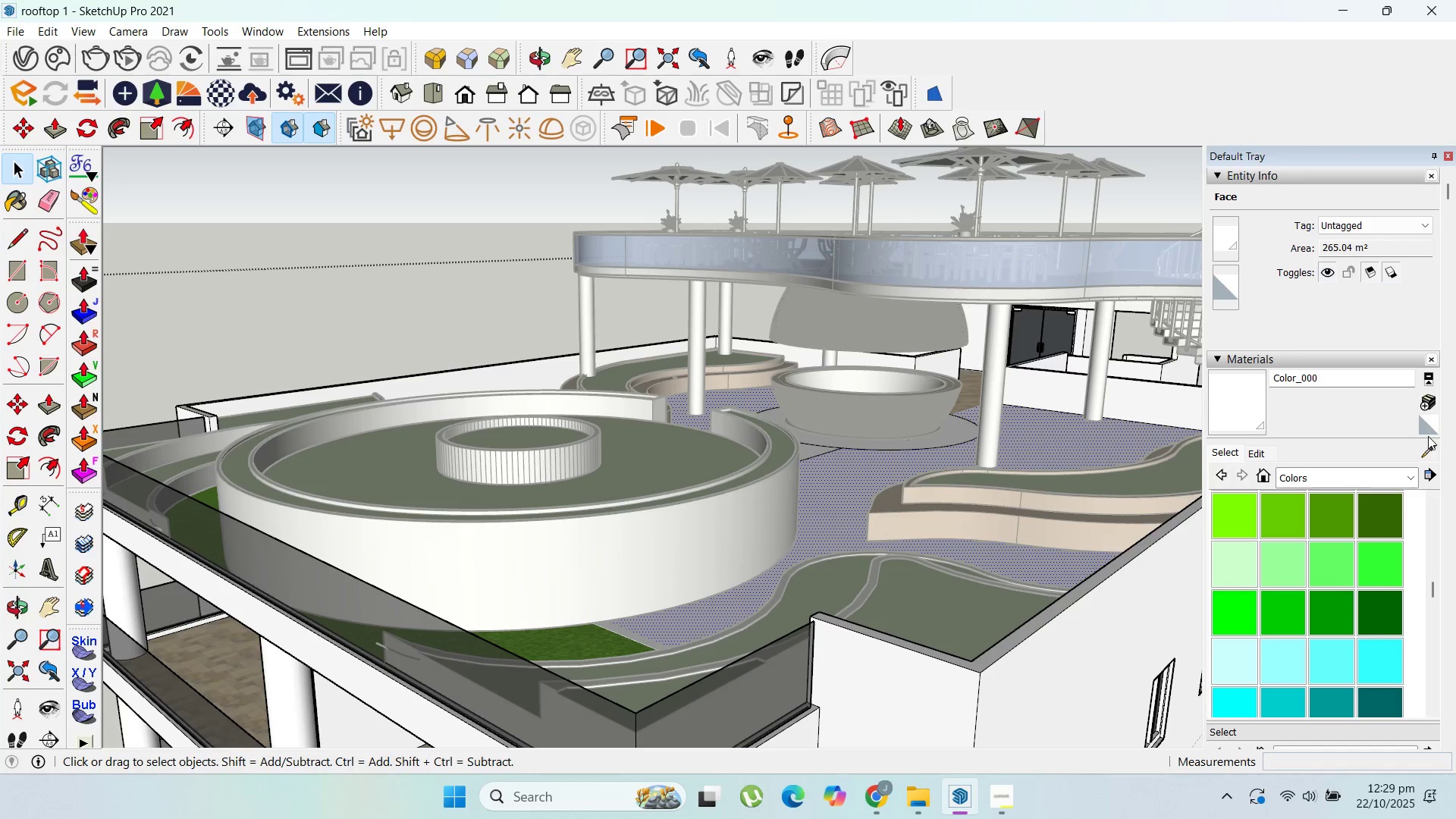 
left_click([1432, 450])
 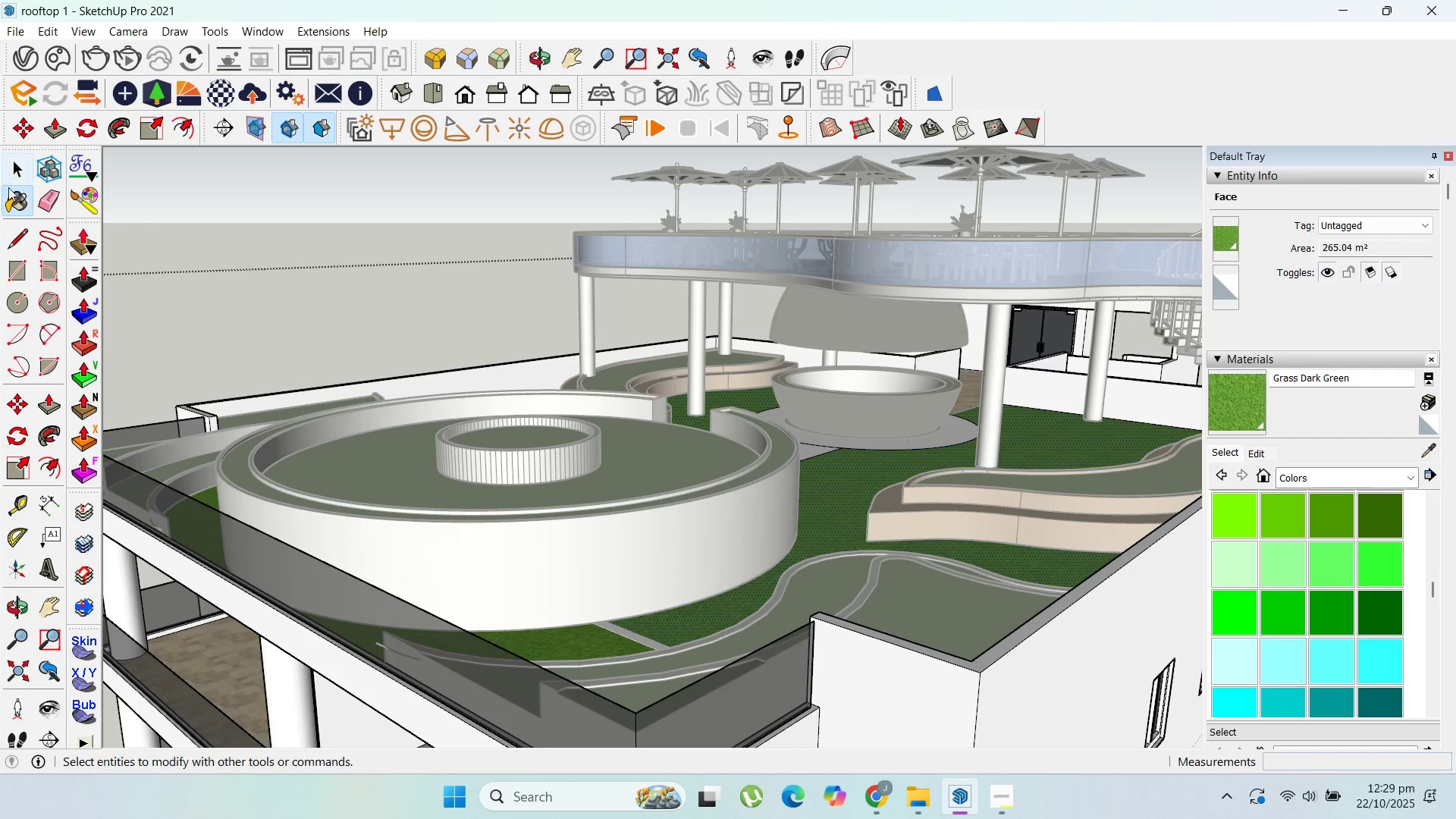 
left_click([16, 171])
 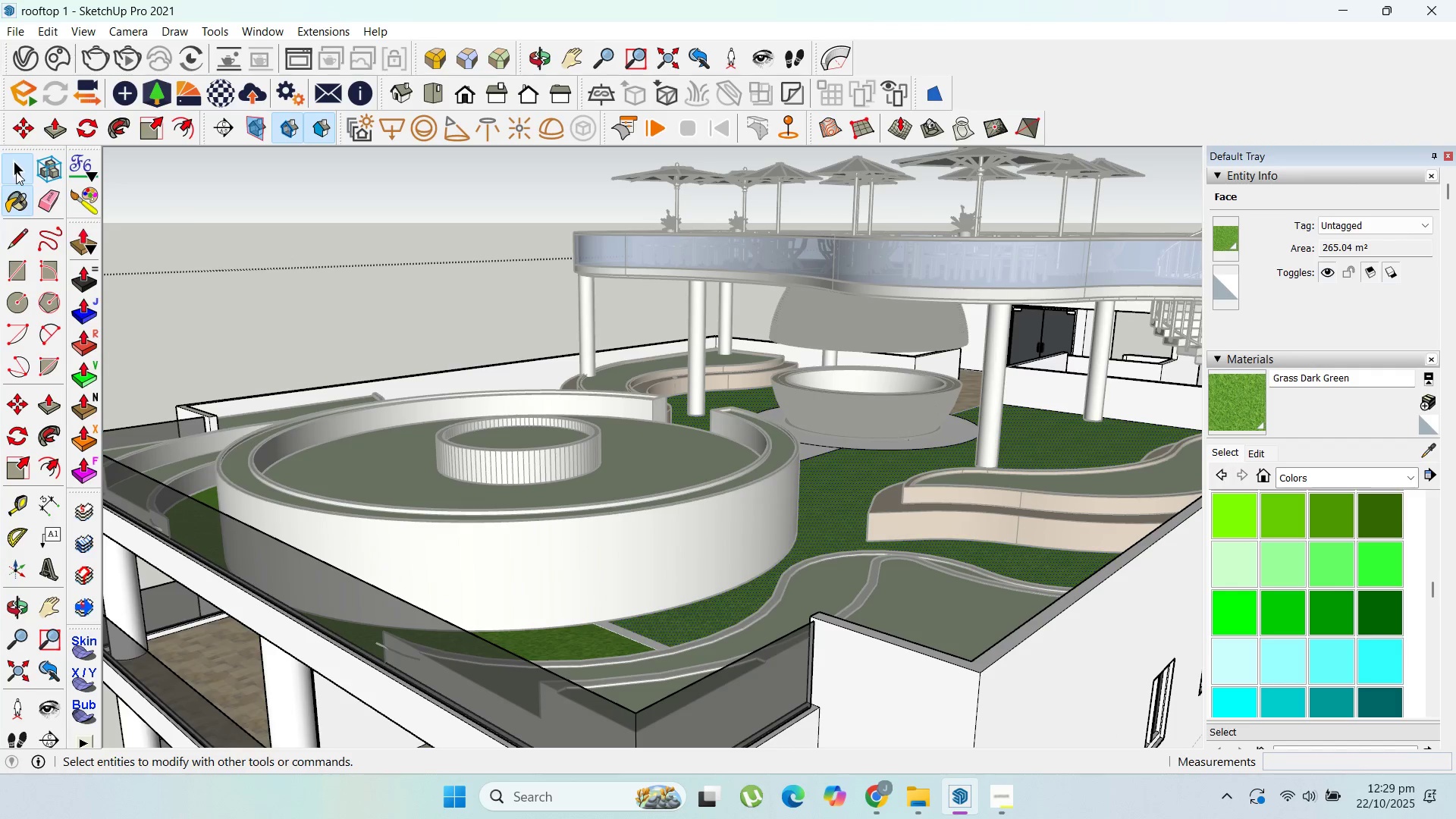 
key(Escape)
 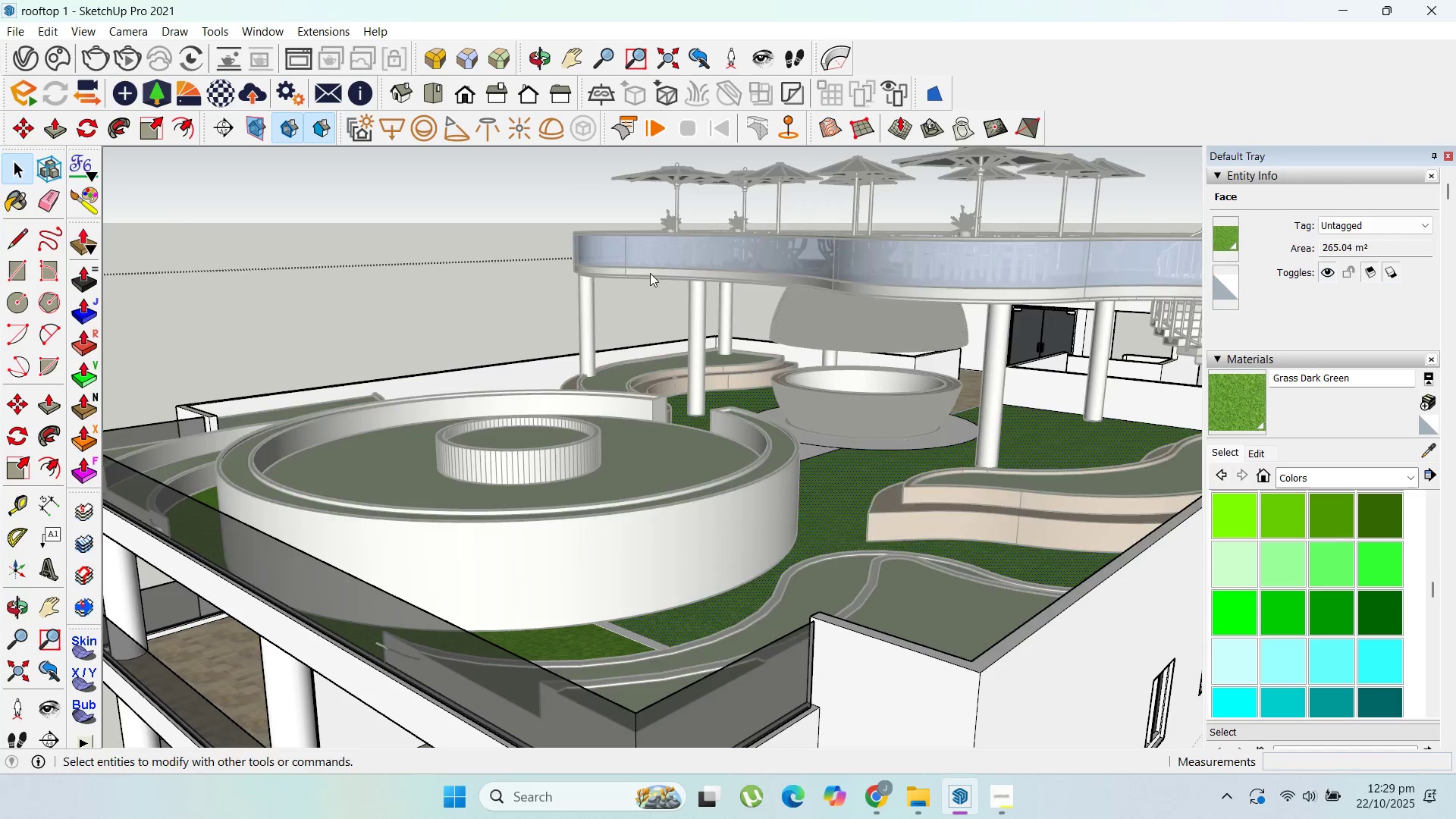 
key(Escape)
 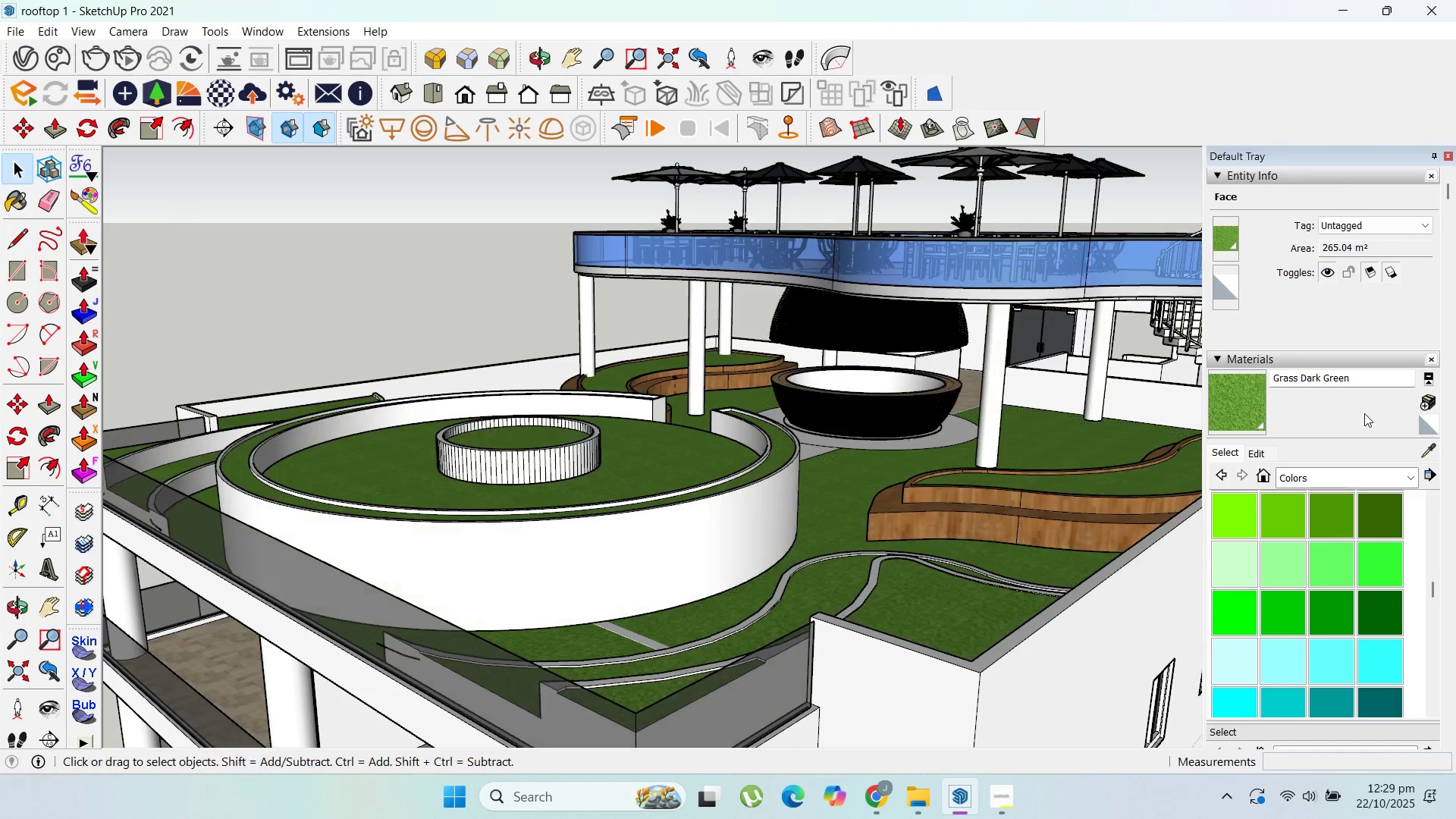 
key(Escape)
 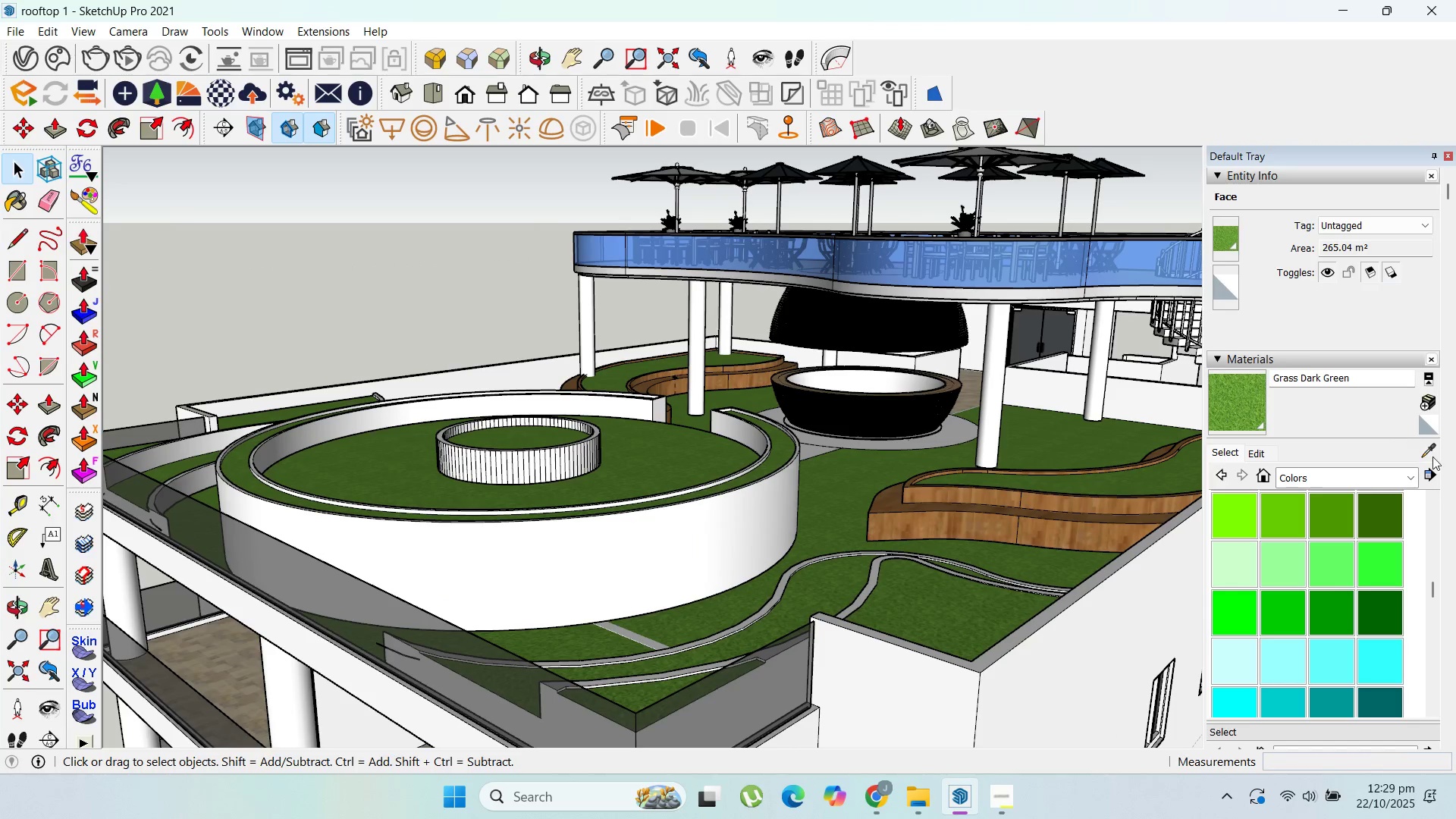 
key(Escape)
 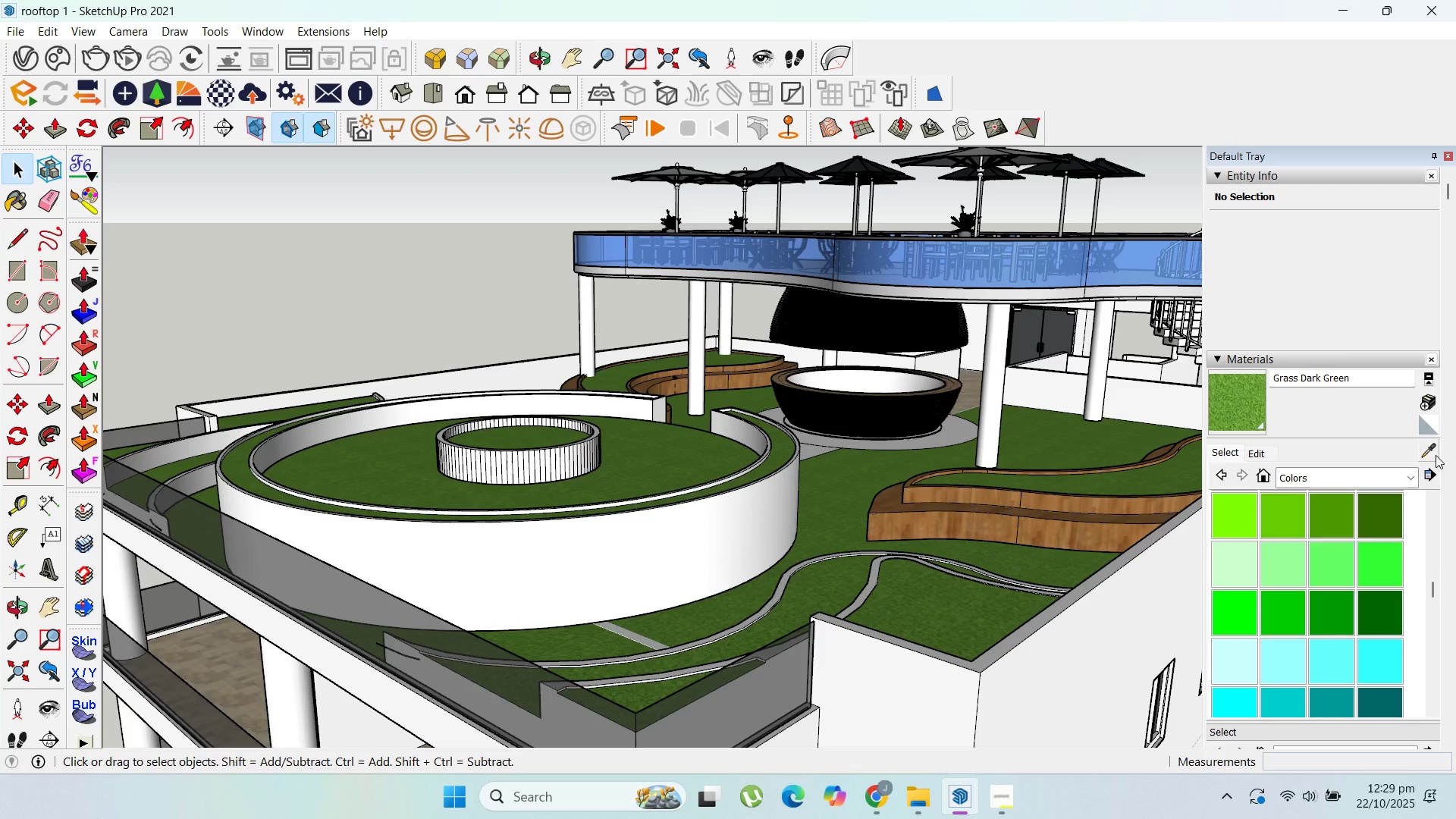 
left_click_drag(start_coordinate=[1433, 453], to_coordinate=[1427, 445])
 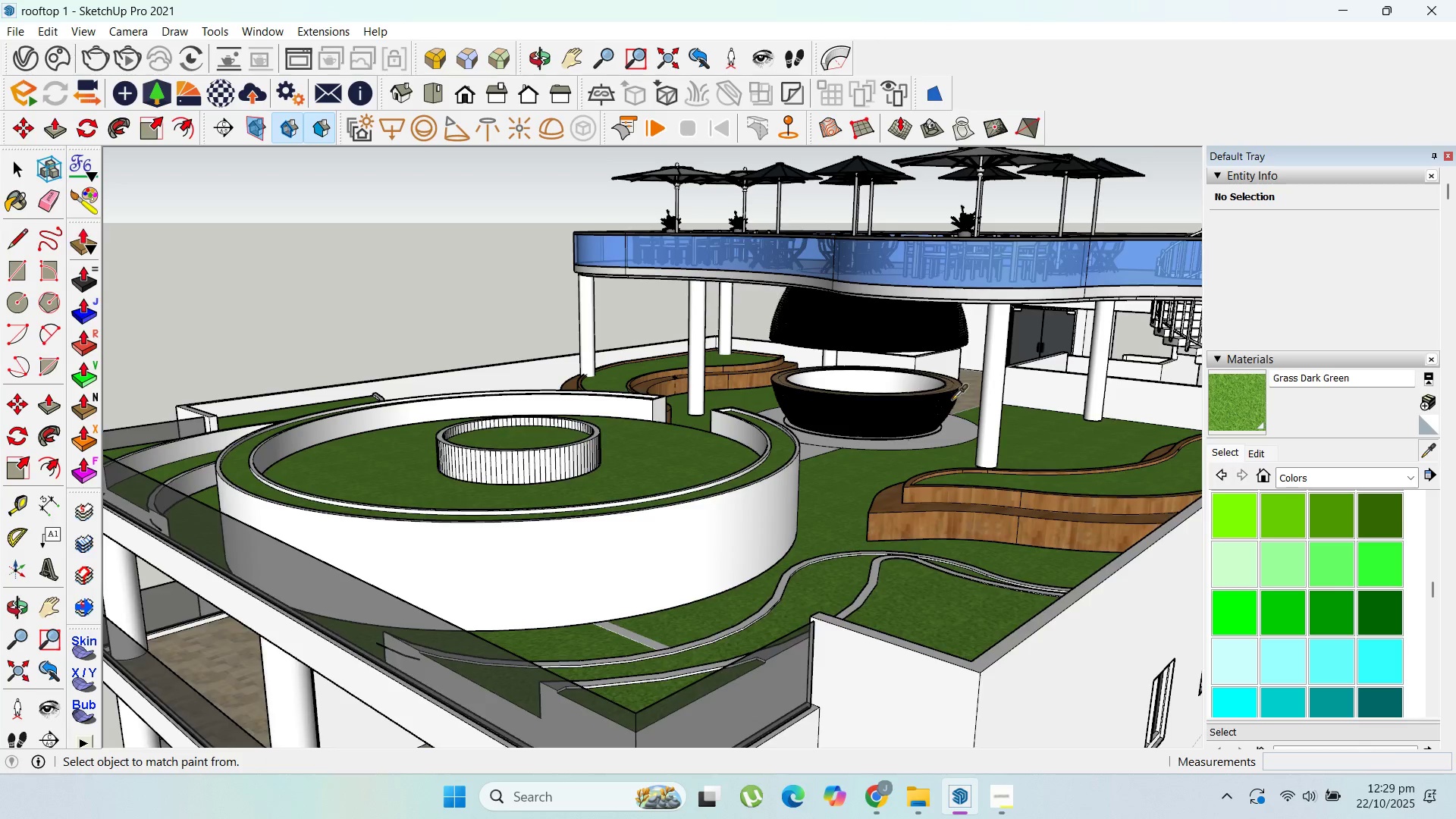 
scroll: coordinate [955, 442], scroll_direction: up, amount: 7.0
 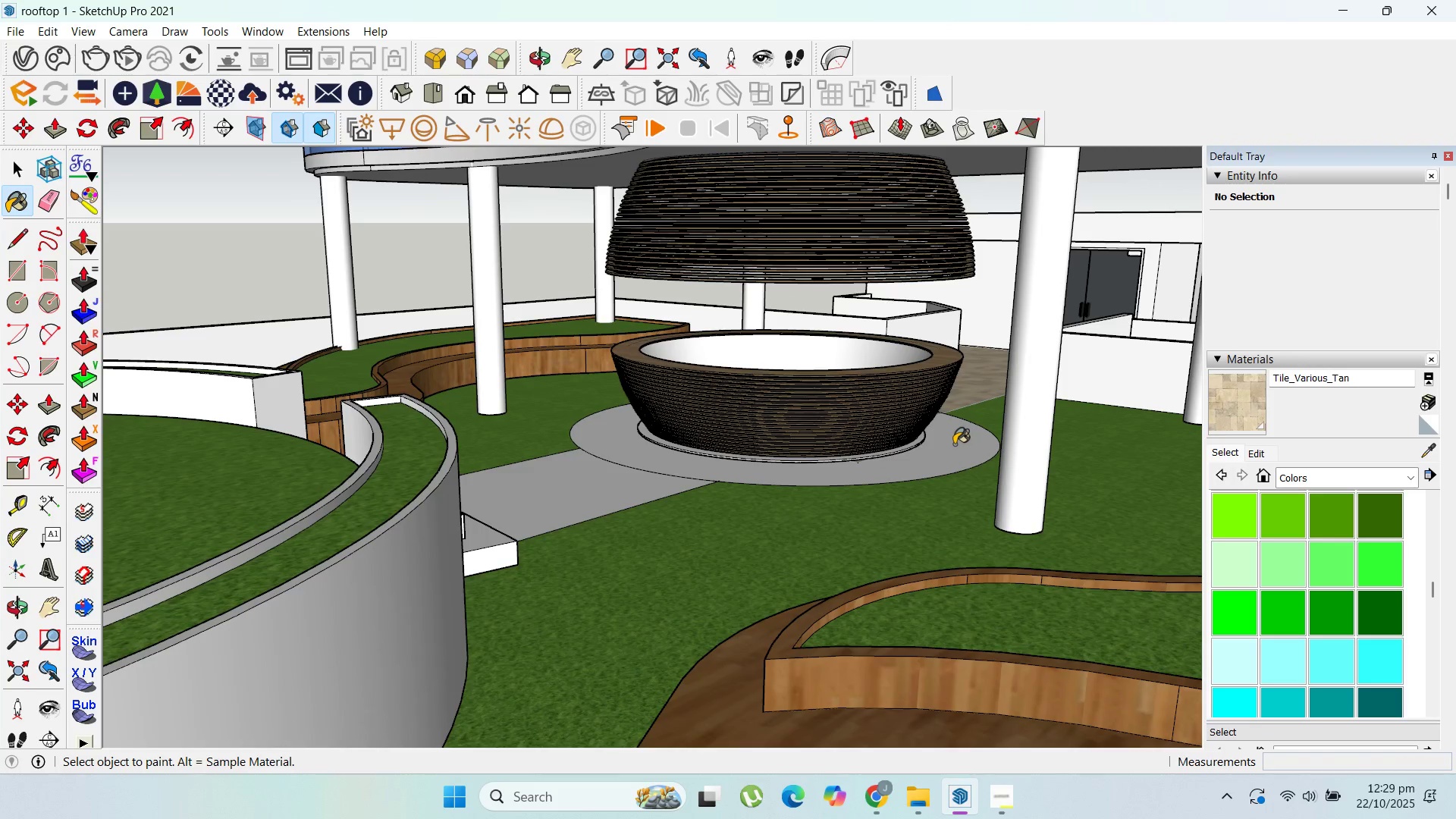 
left_click([954, 444])
 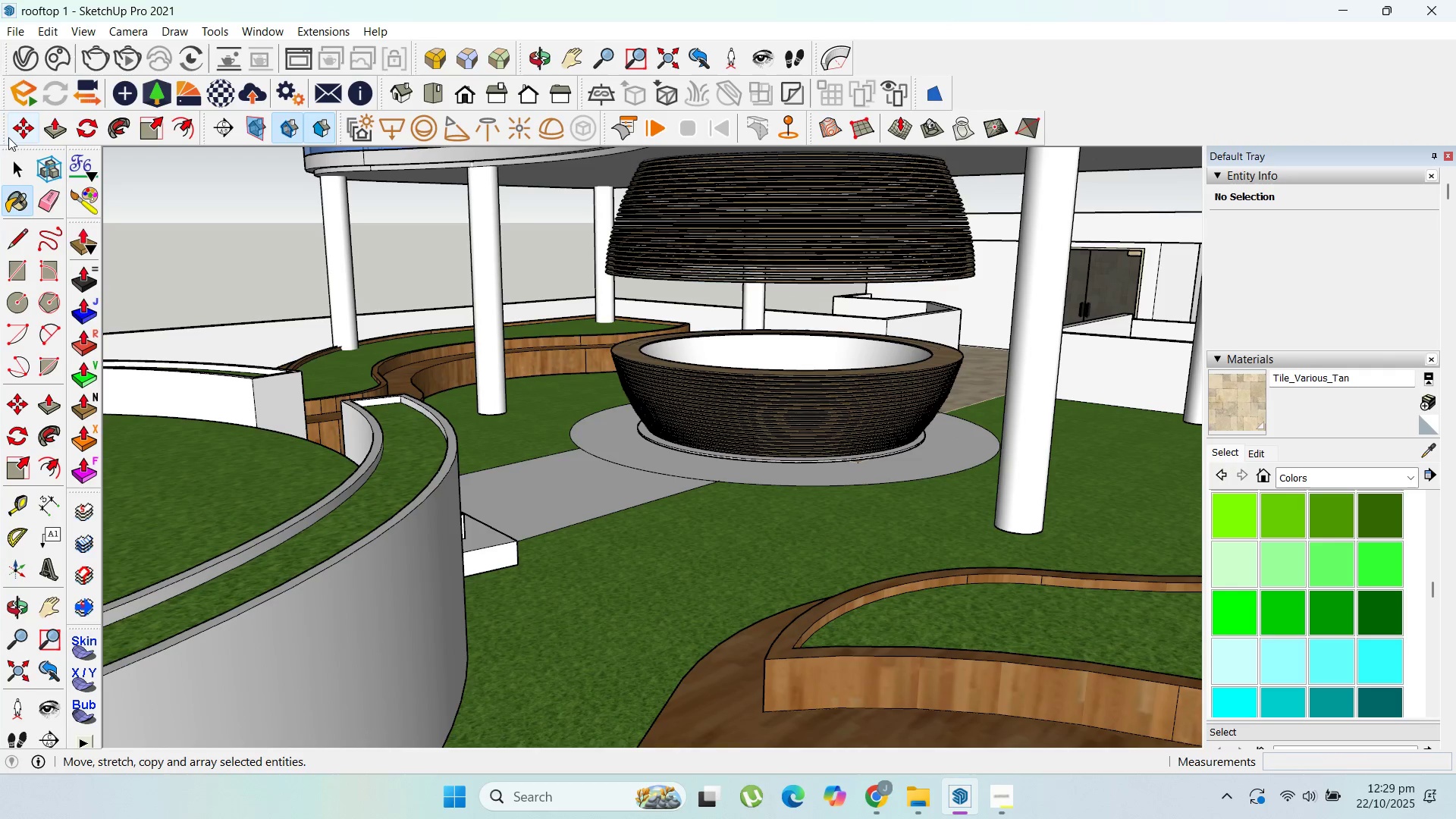 
left_click([16, 155])
 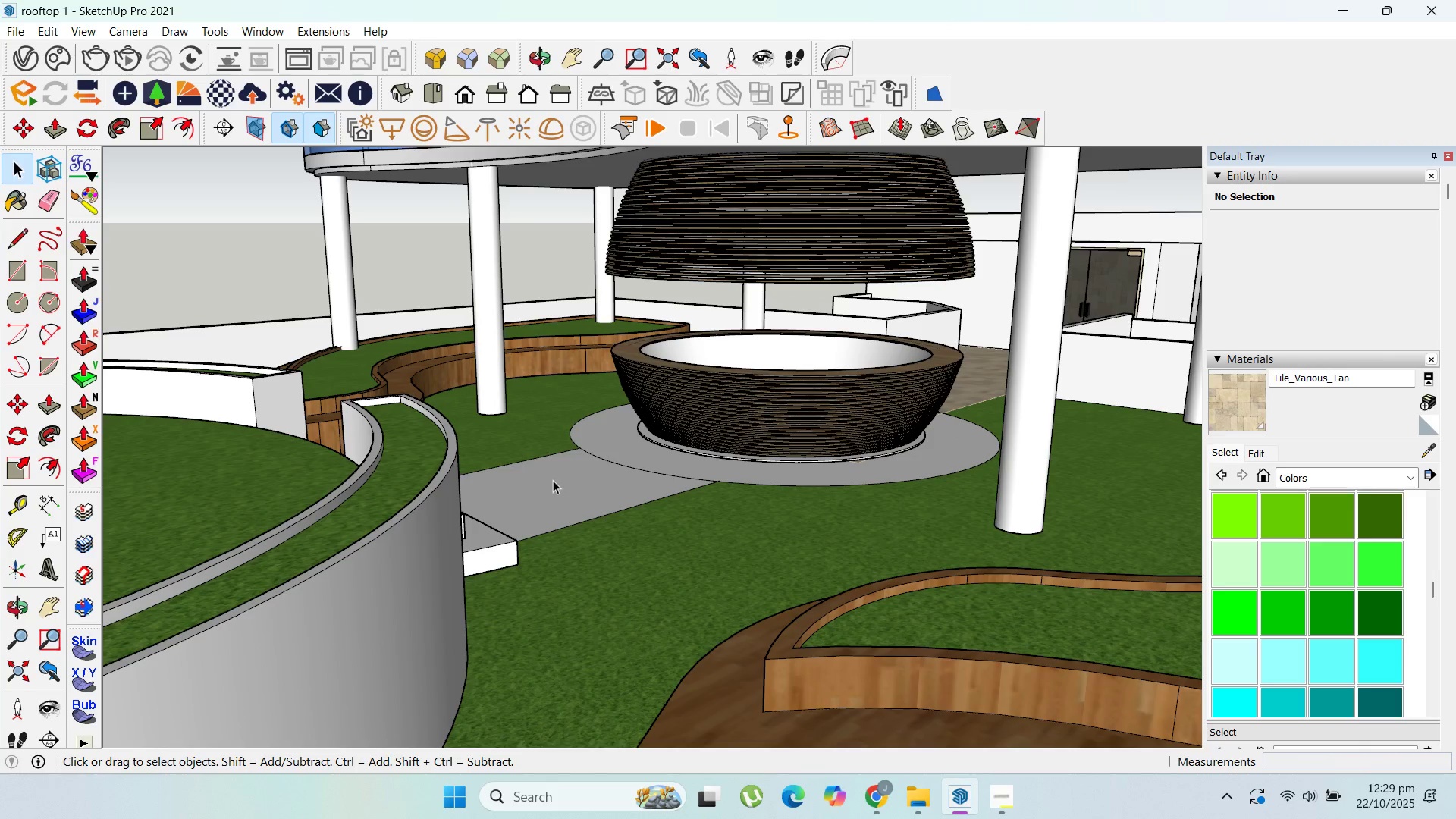 
double_click([553, 480])
 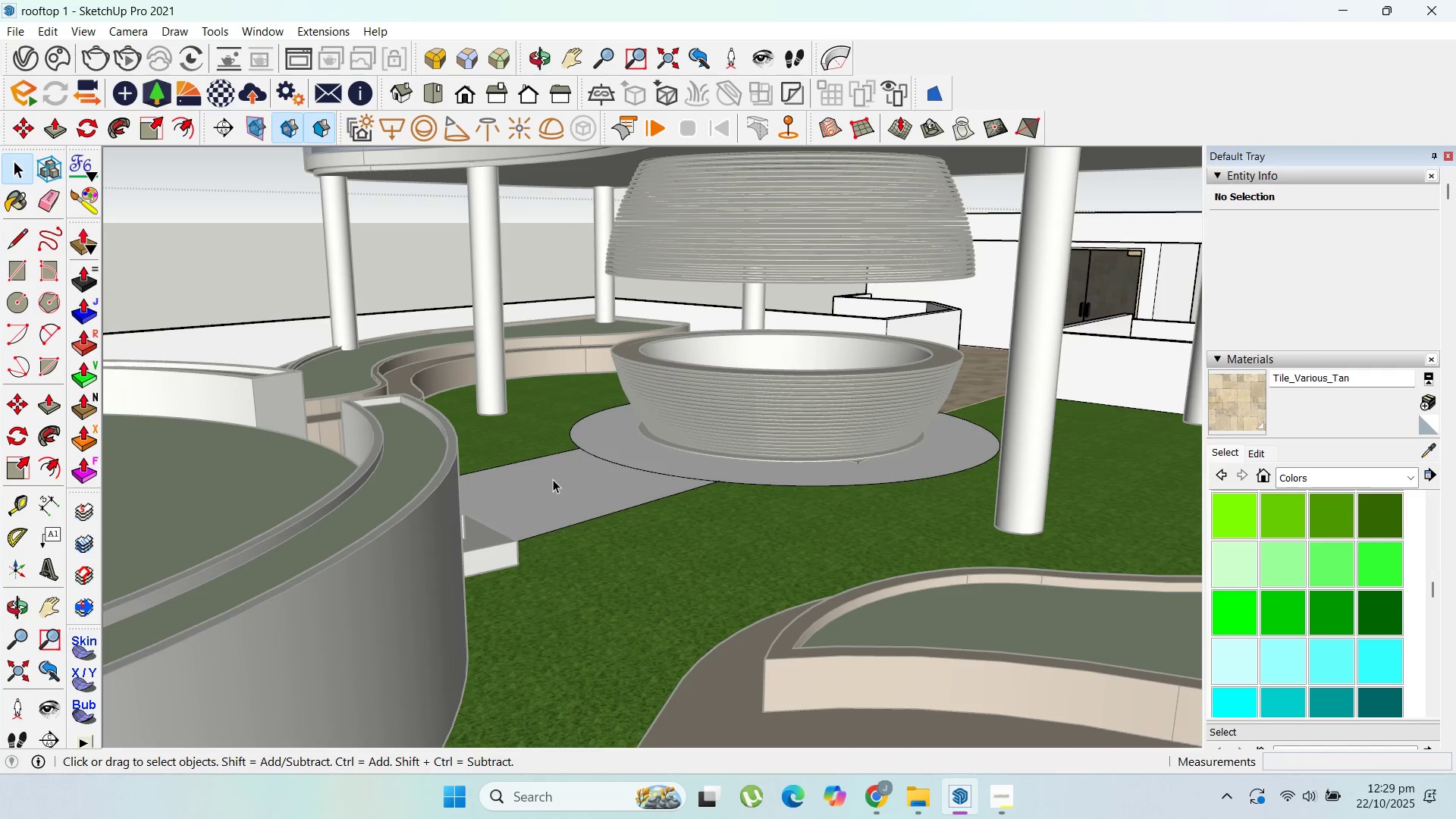 
triple_click([553, 479])
 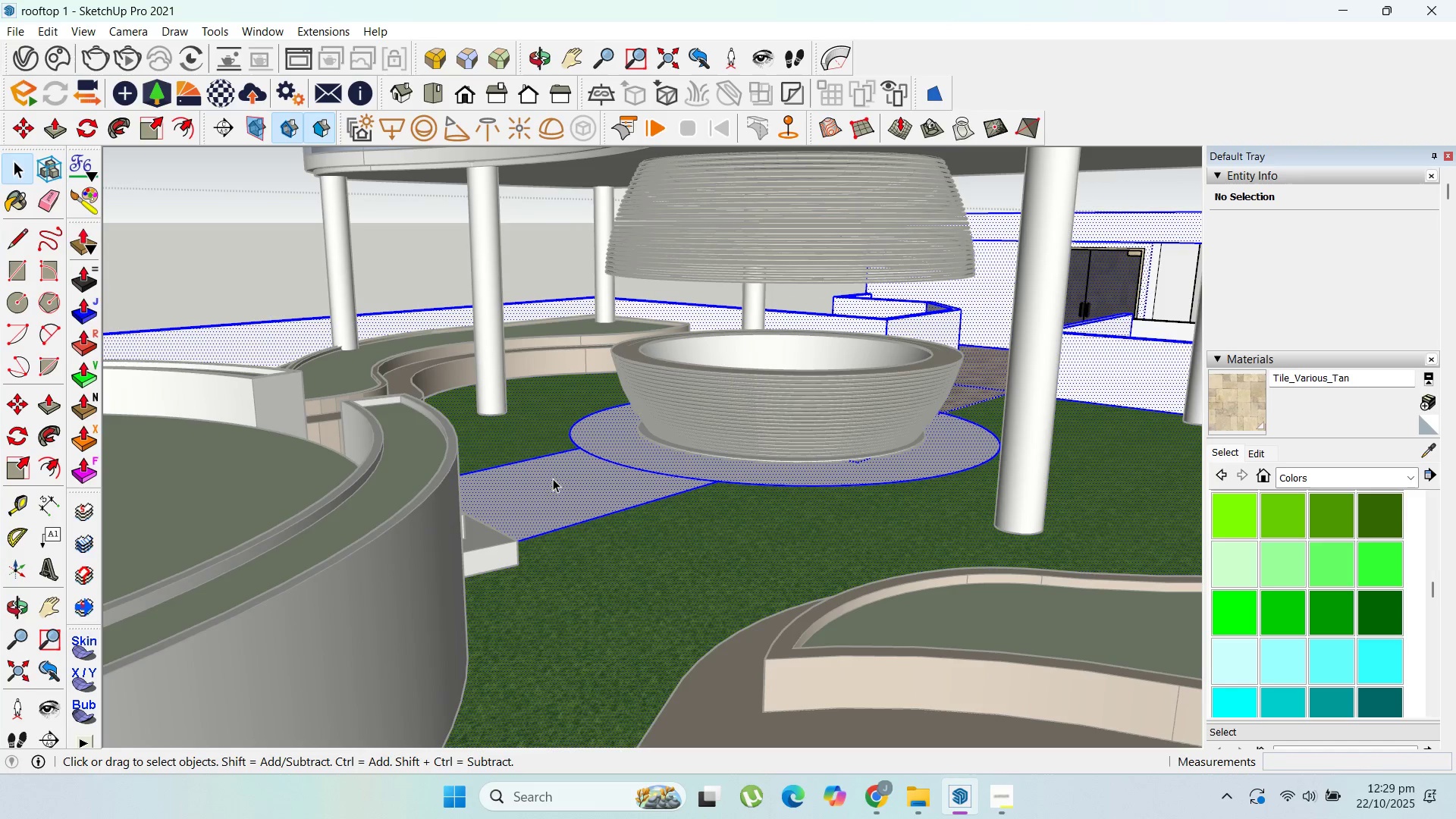 
triple_click([553, 479])
 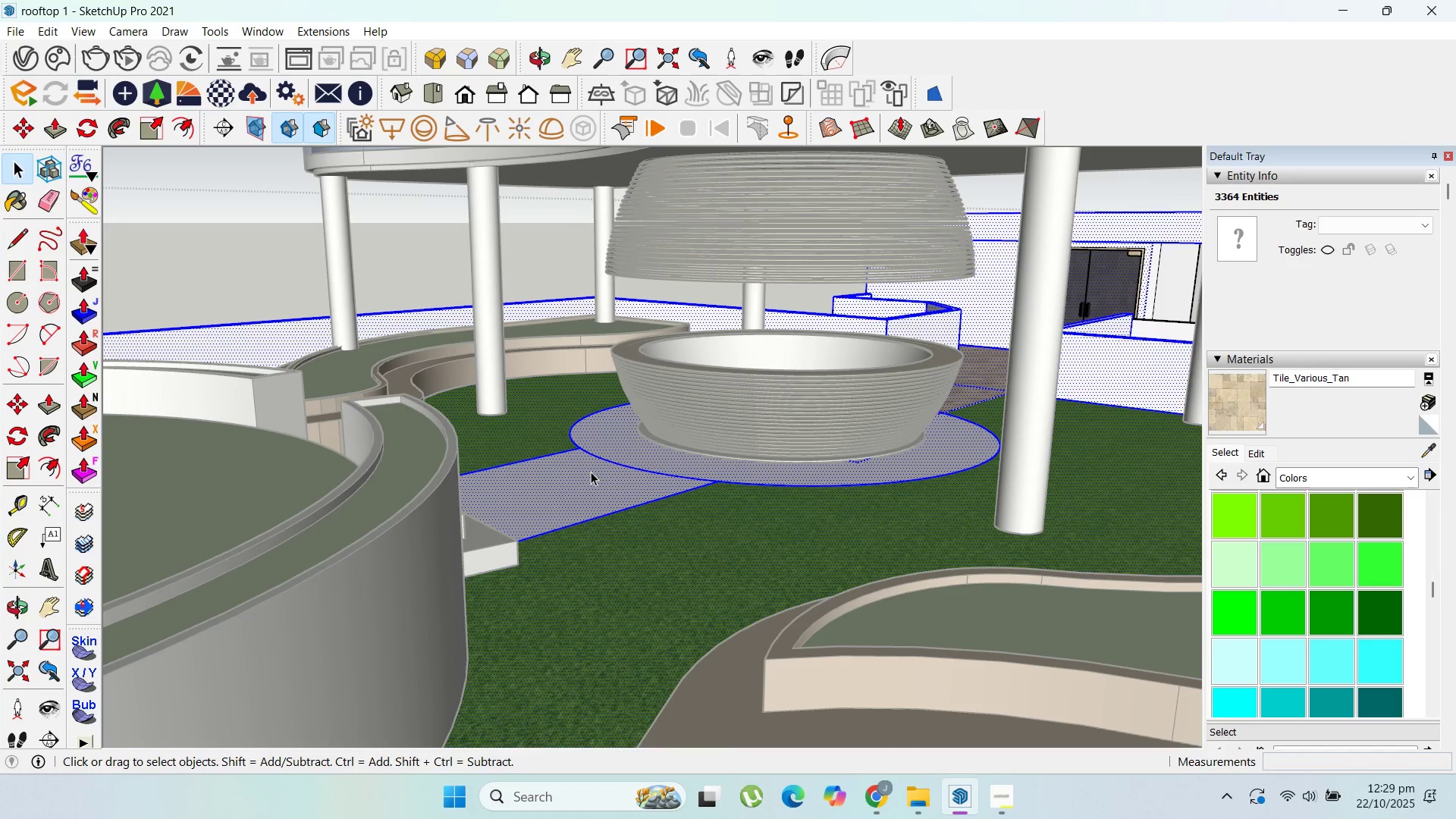 
triple_click([591, 472])
 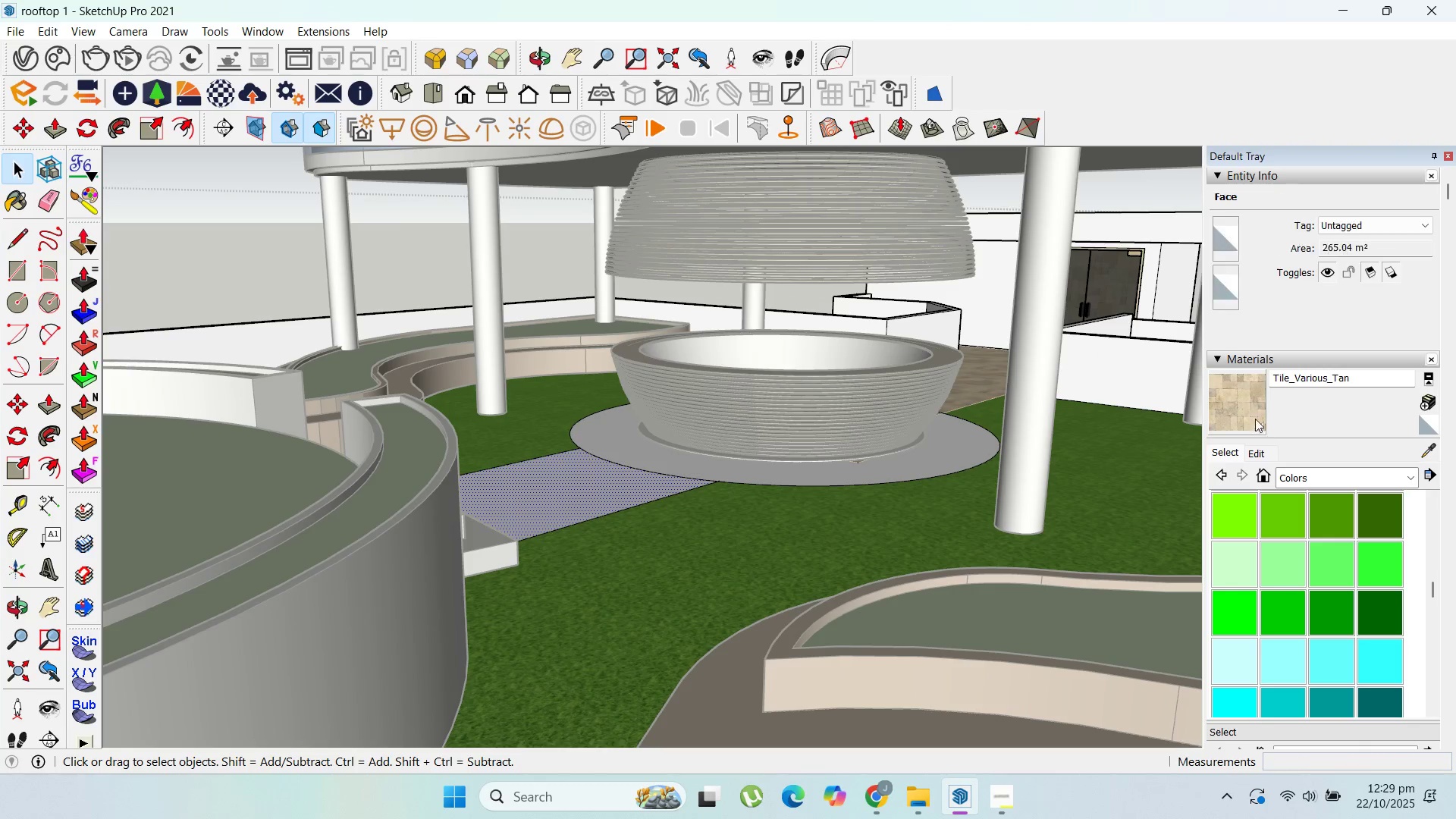 
left_click_drag(start_coordinate=[1240, 408], to_coordinate=[1235, 404])
 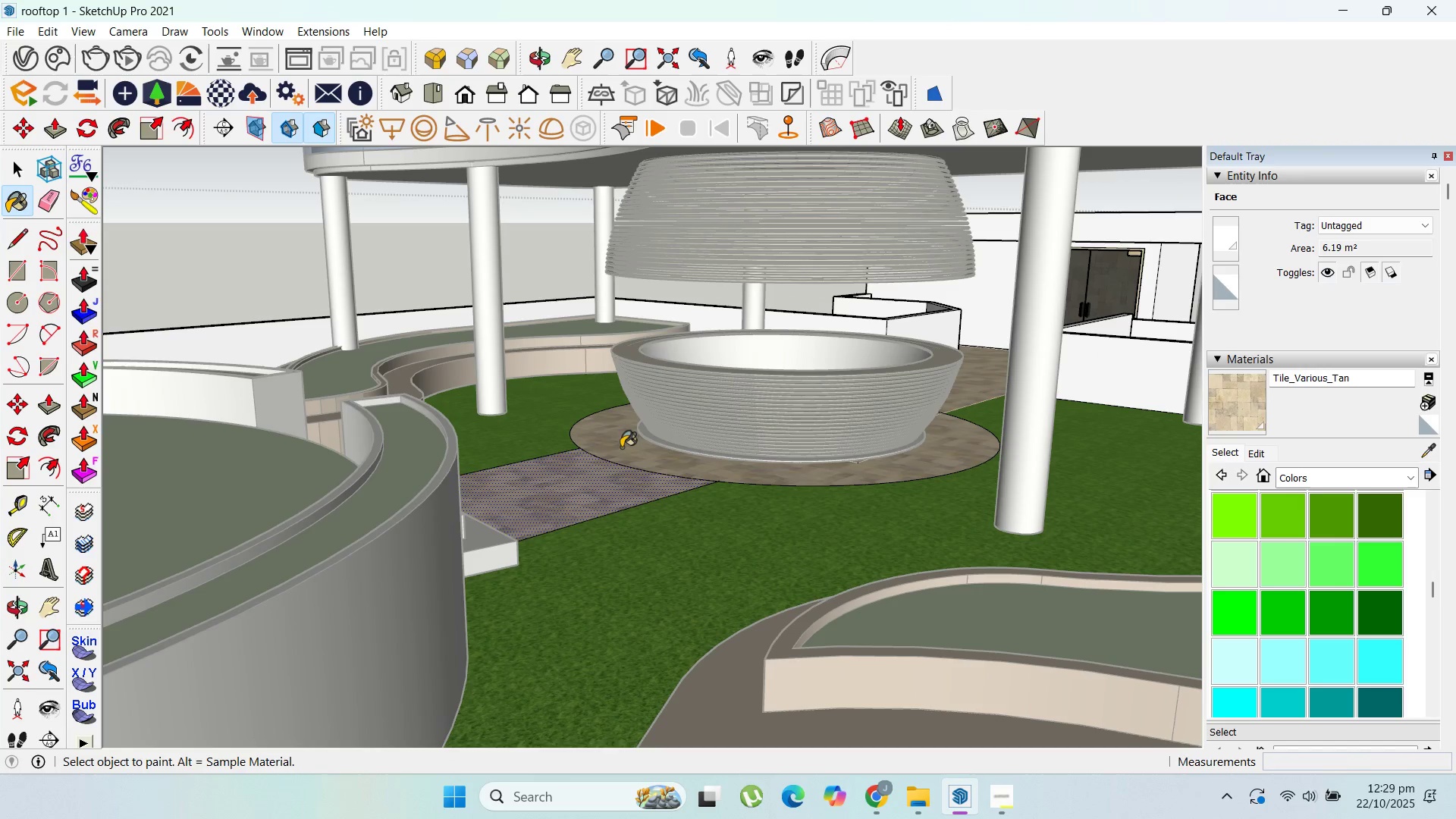 
scroll: coordinate [965, 472], scroll_direction: down, amount: 4.0
 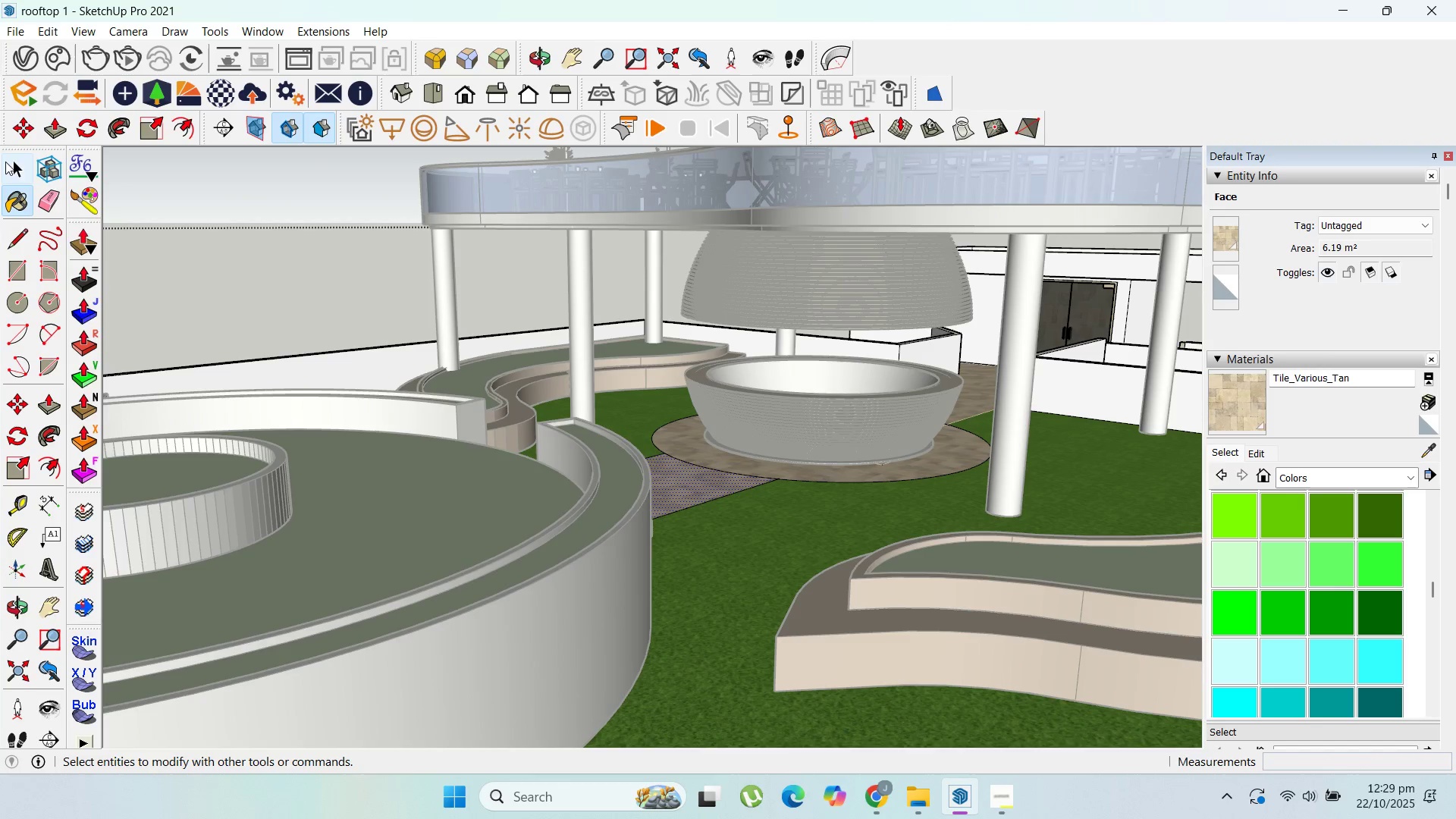 
left_click([5, 162])
 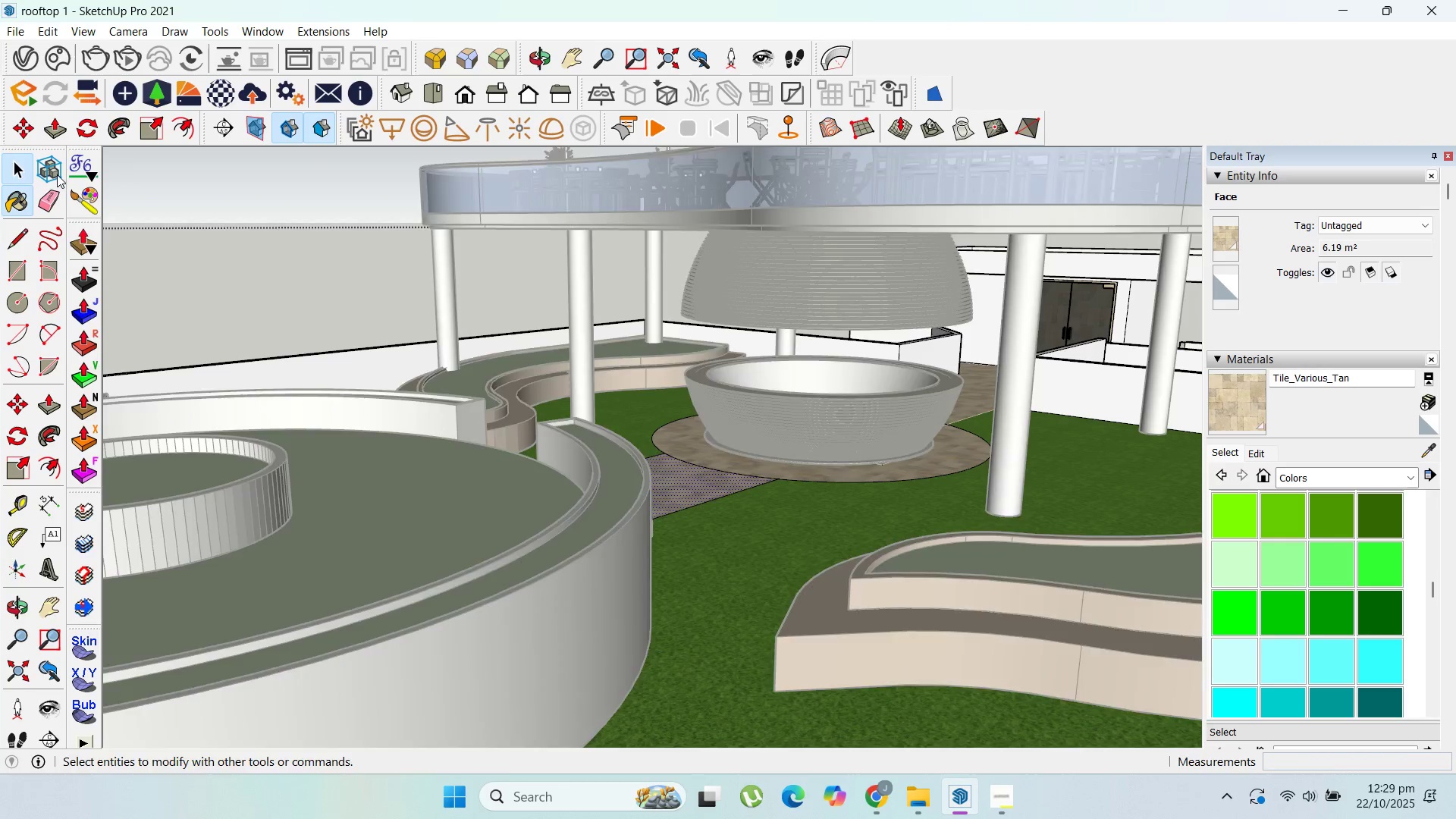 
key(Escape)
 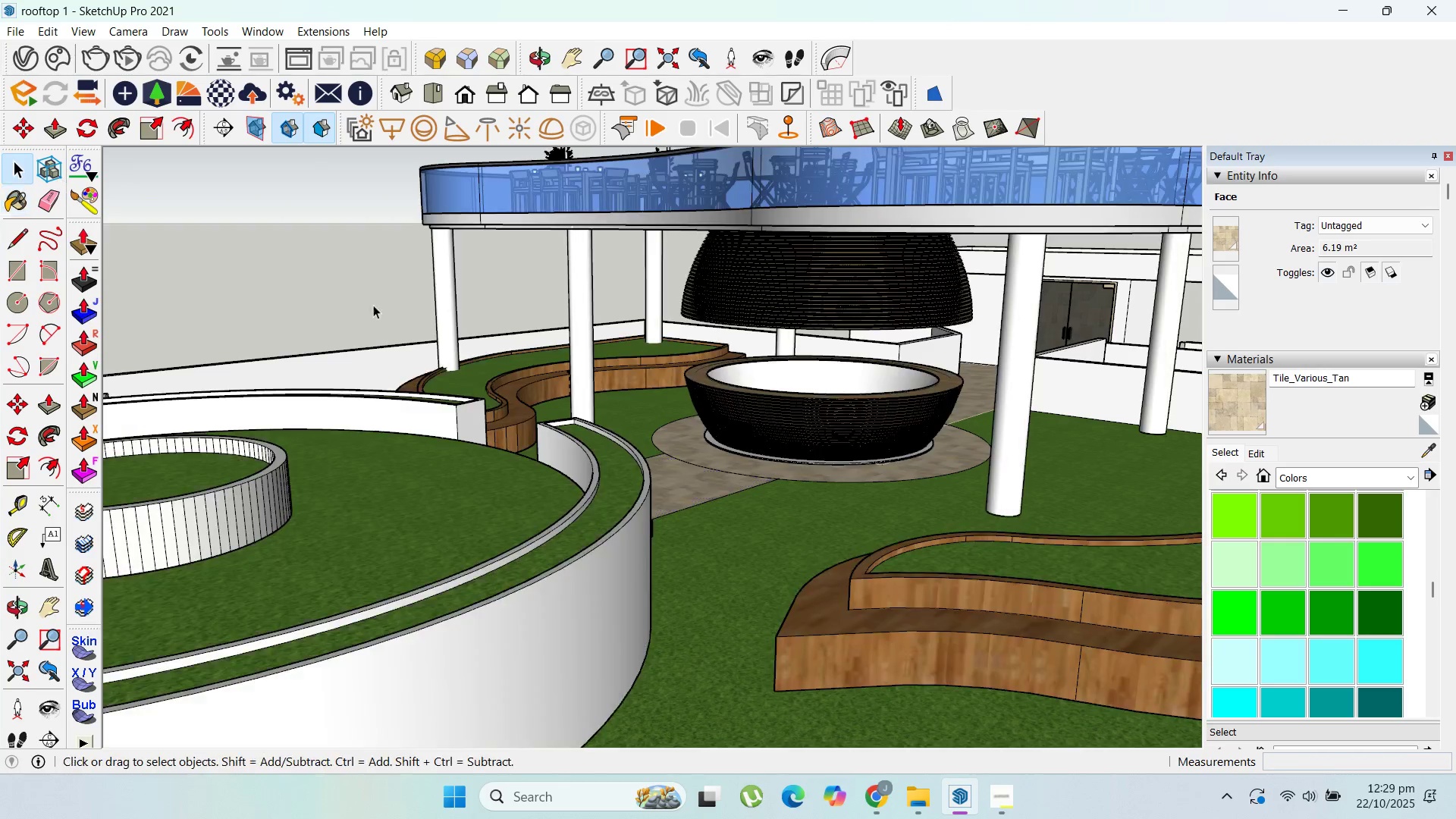 
key(Escape)
 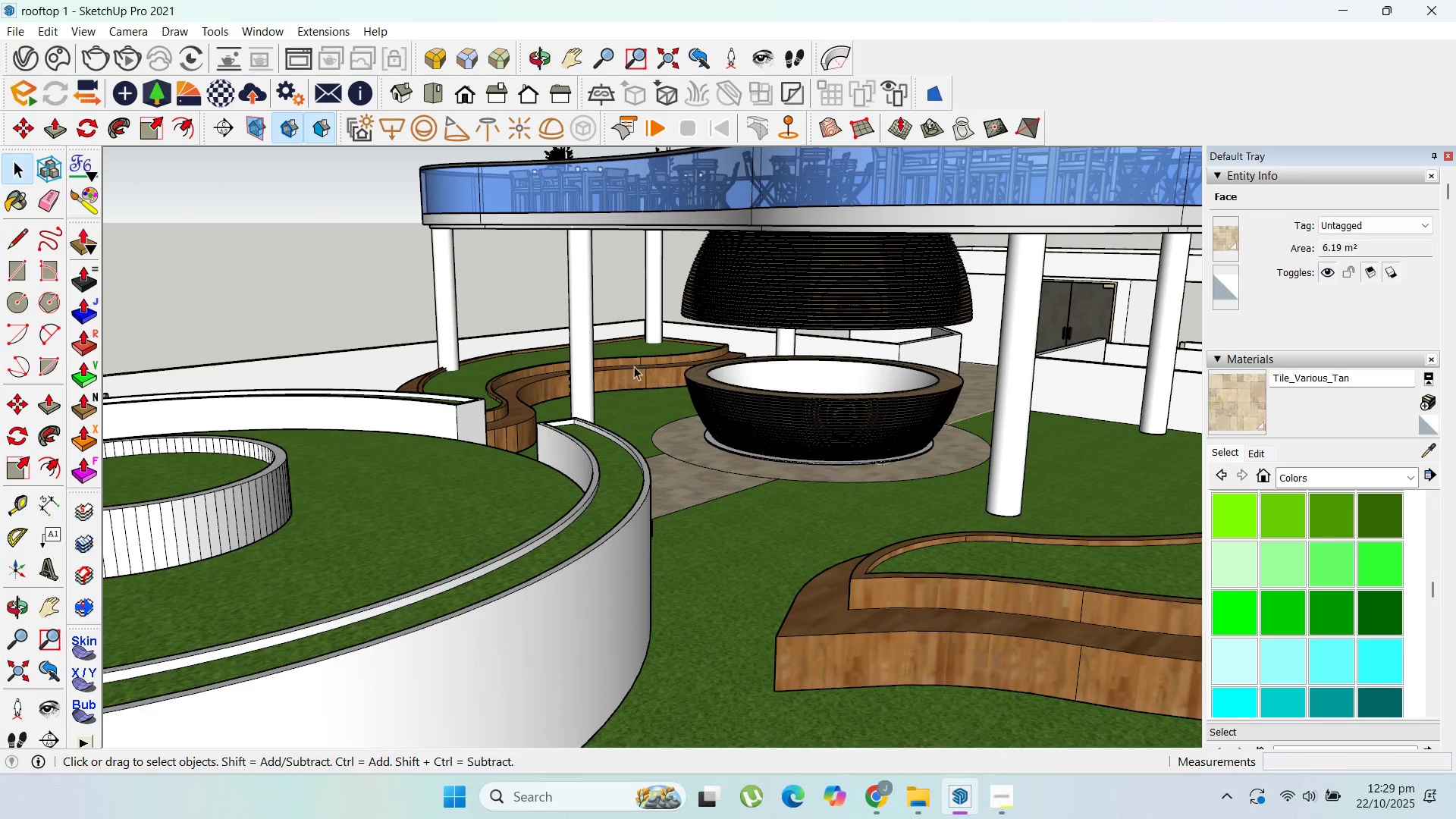 
key(Escape)
 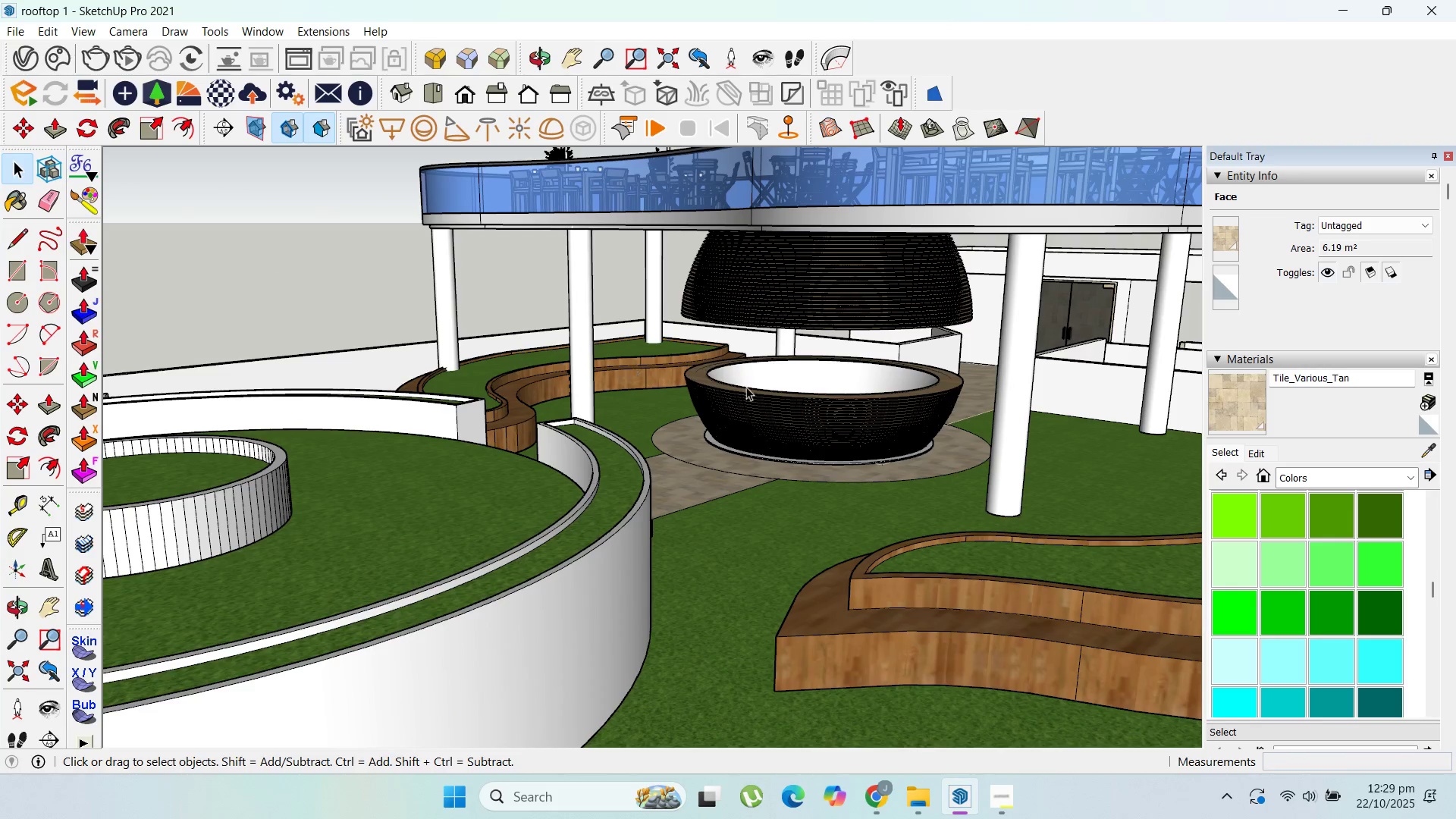 
key(Escape)
 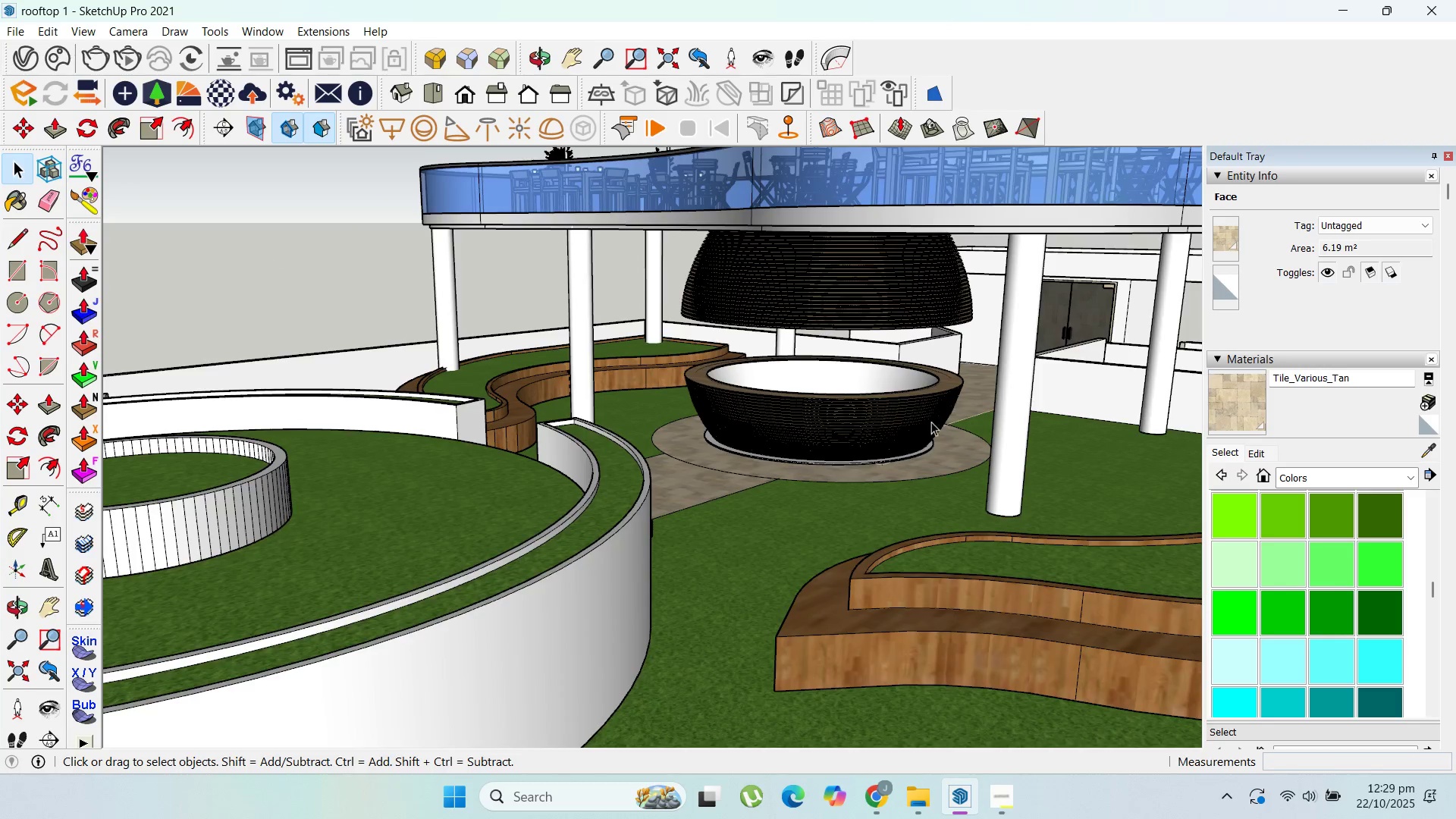 
scroll: coordinate [1071, 349], scroll_direction: down, amount: 11.0
 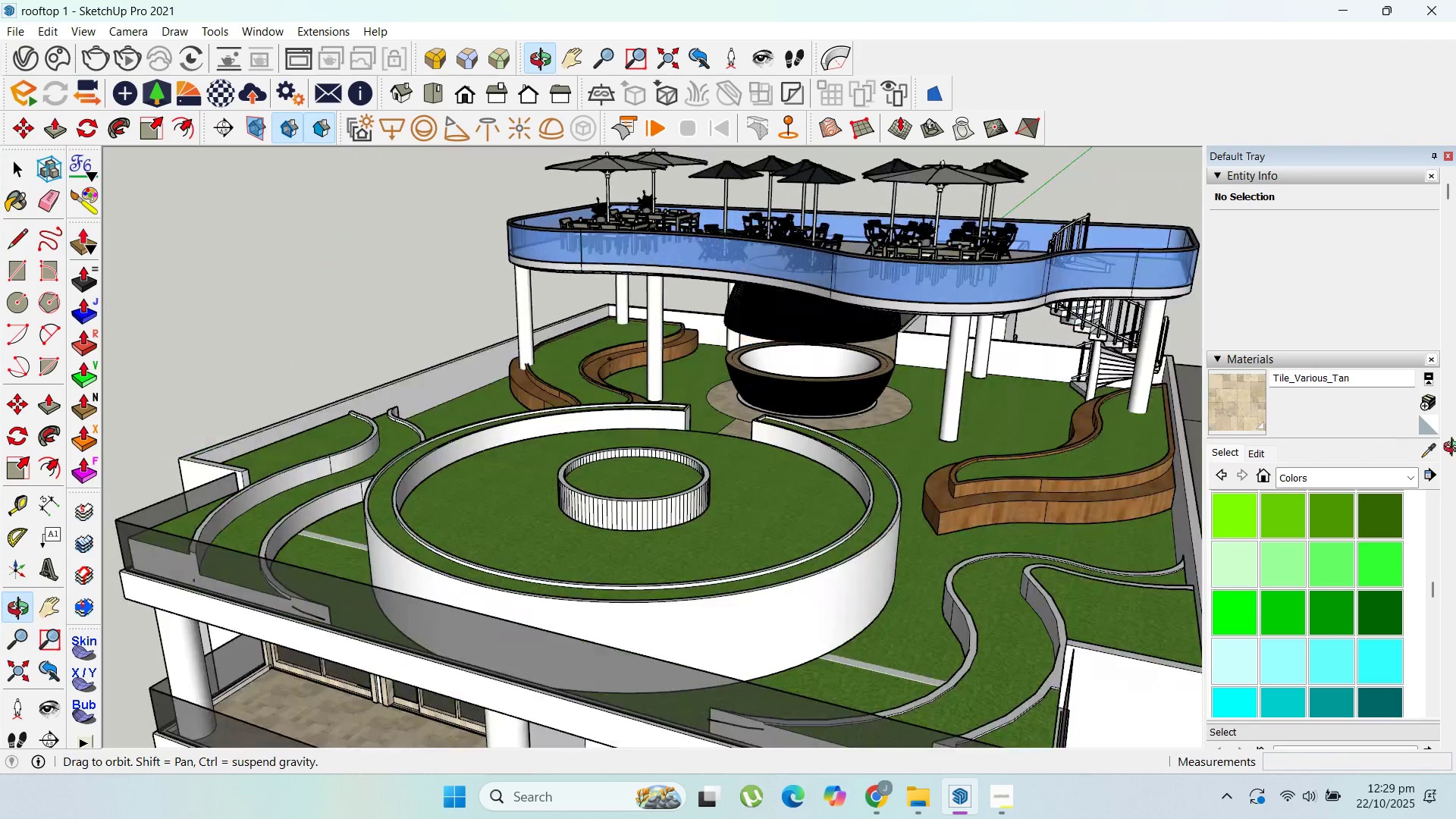 
scroll: coordinate [584, 351], scroll_direction: up, amount: 3.0
 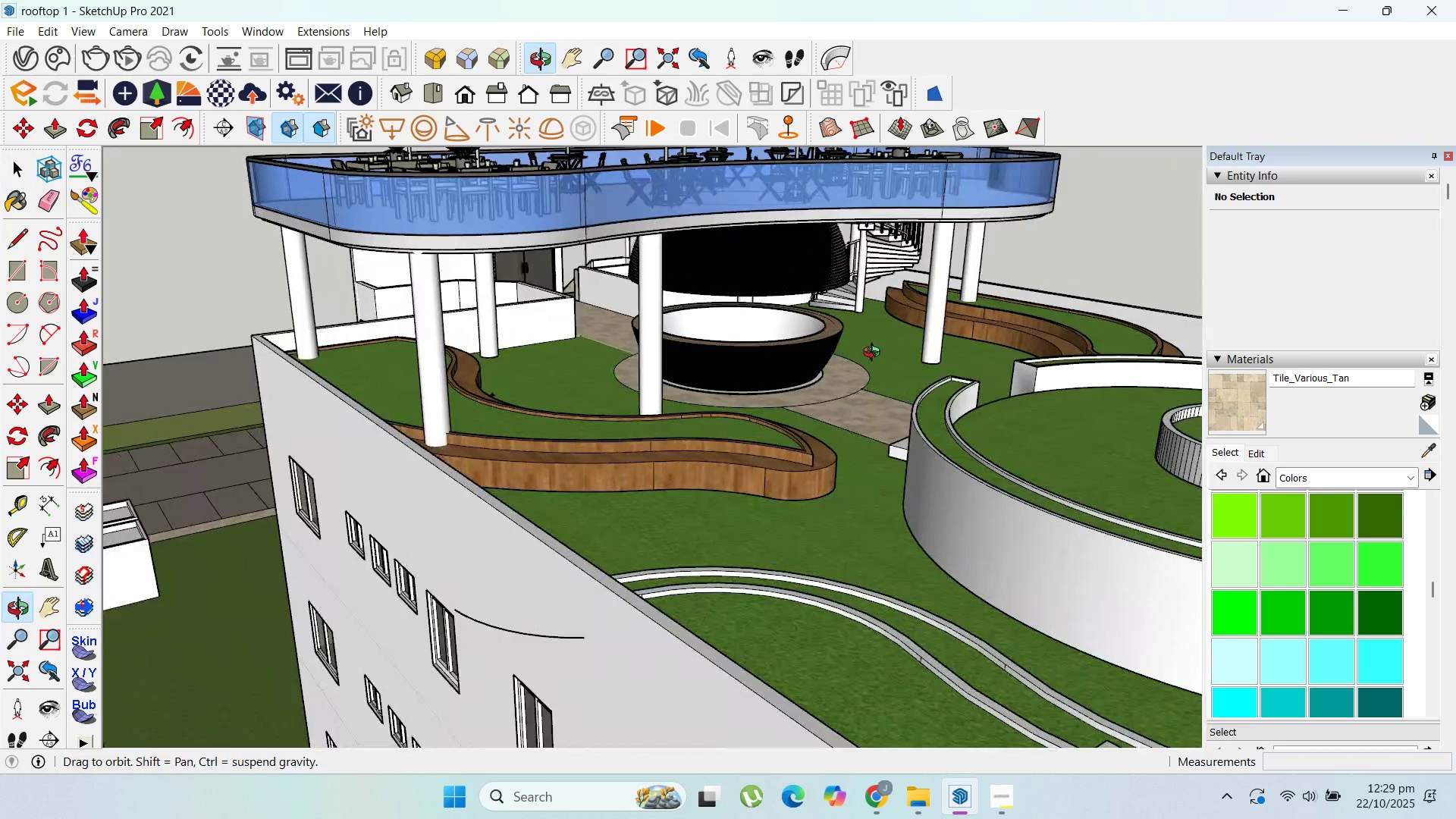 
scroll: coordinate [692, 265], scroll_direction: down, amount: 3.0
 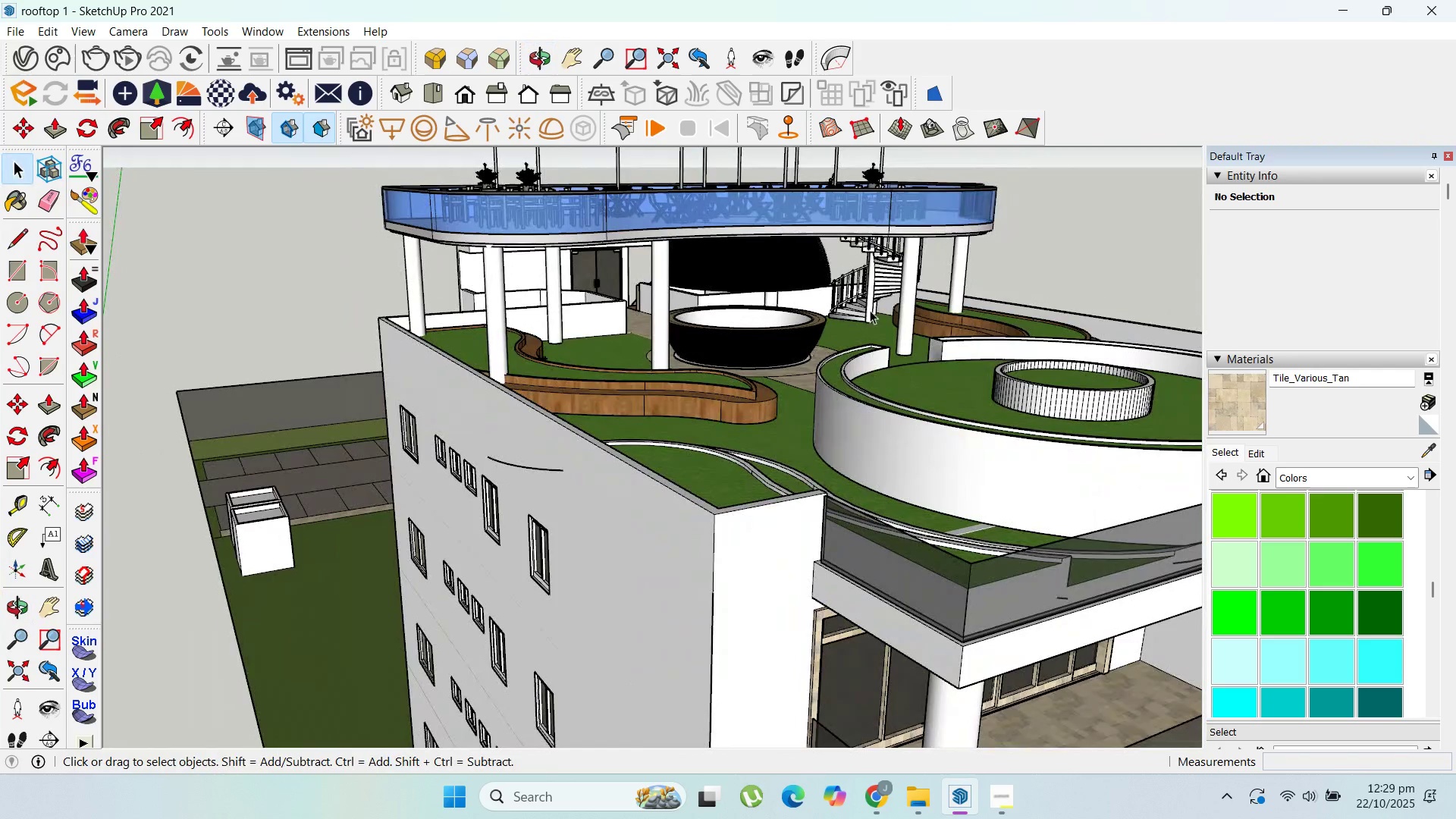 
scroll: coordinate [996, 343], scroll_direction: up, amount: 2.0
 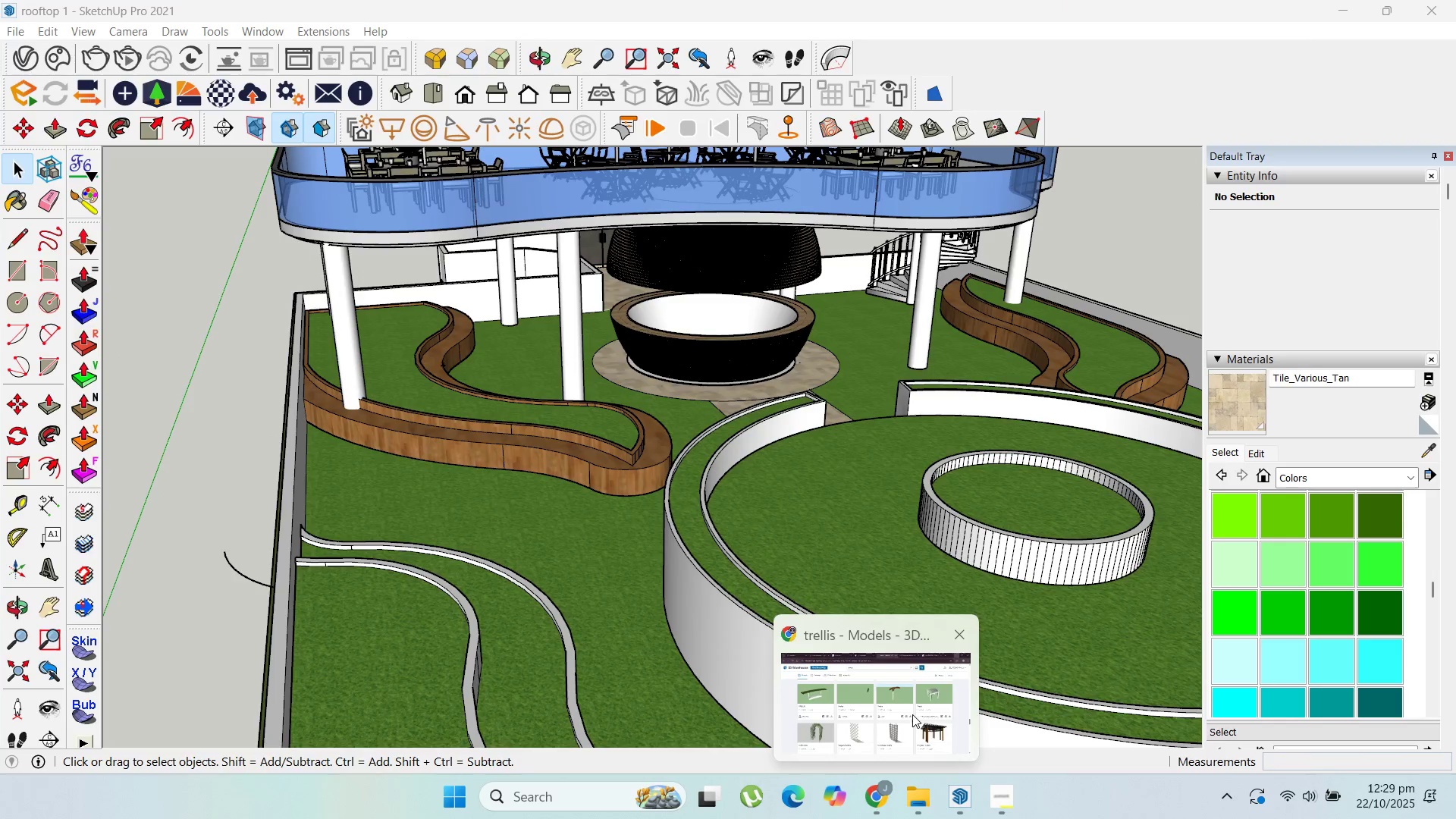 
wait(5.8)
 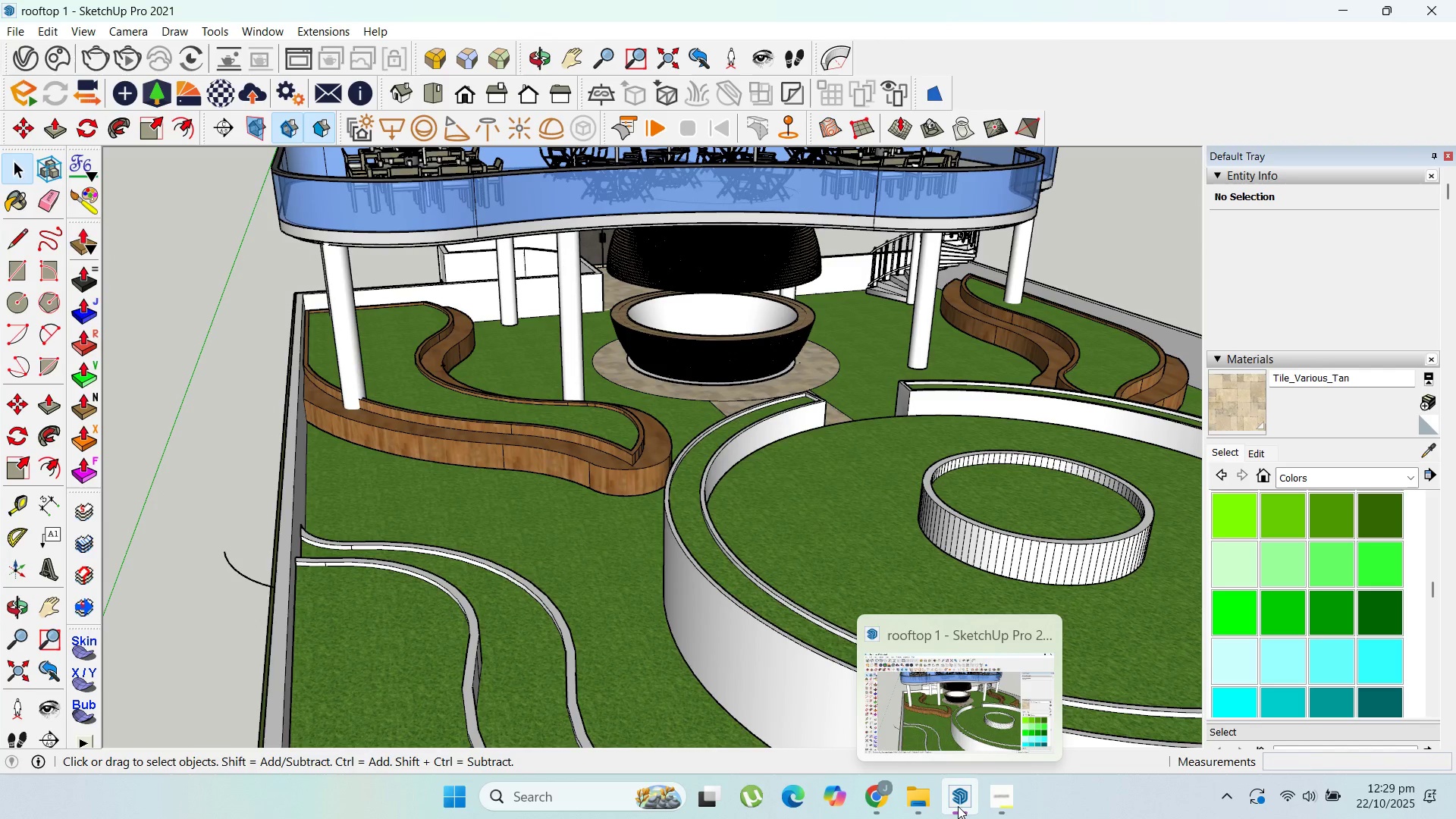 
left_click([1114, 2])
 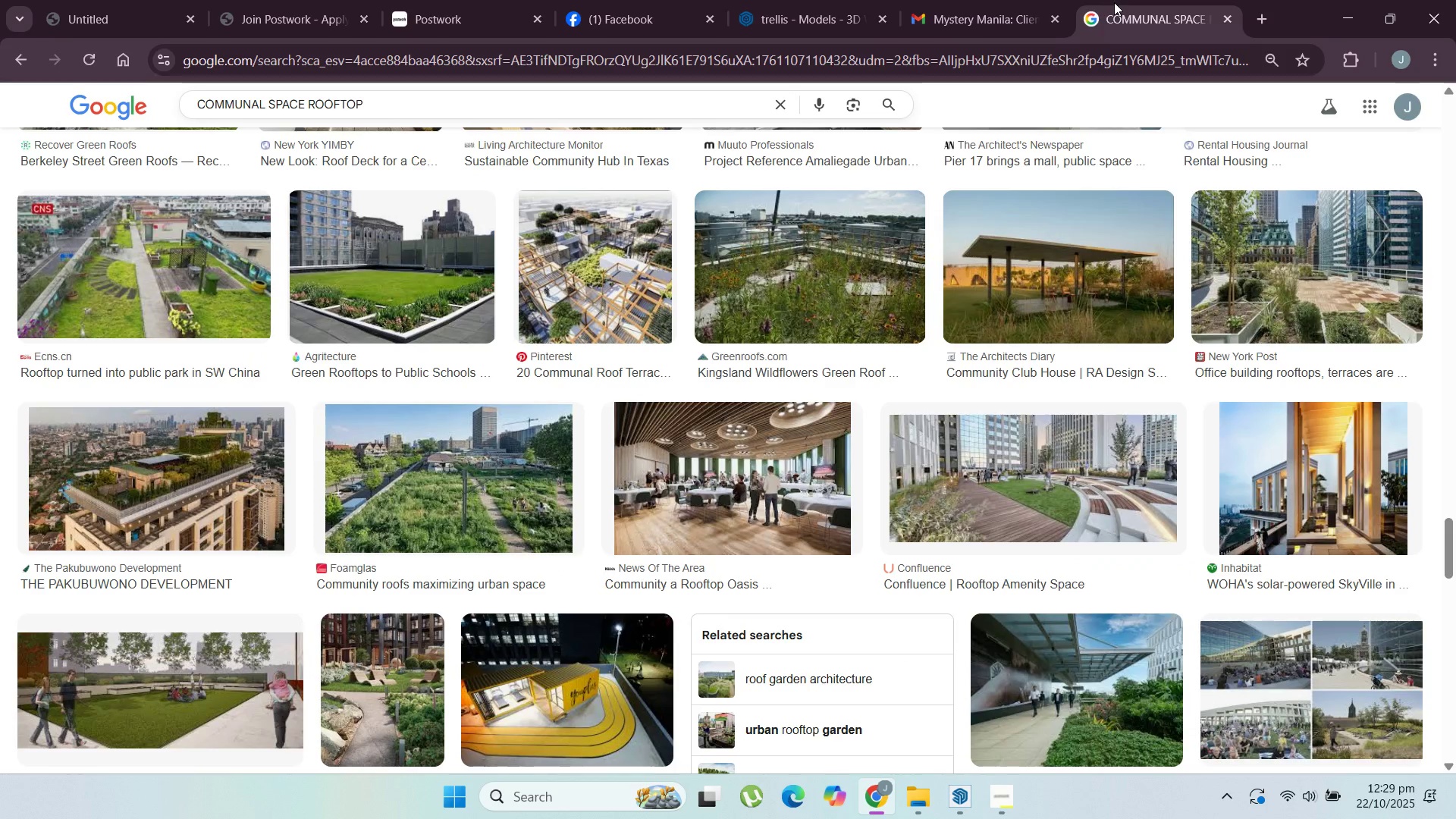 
wait(9.32)
 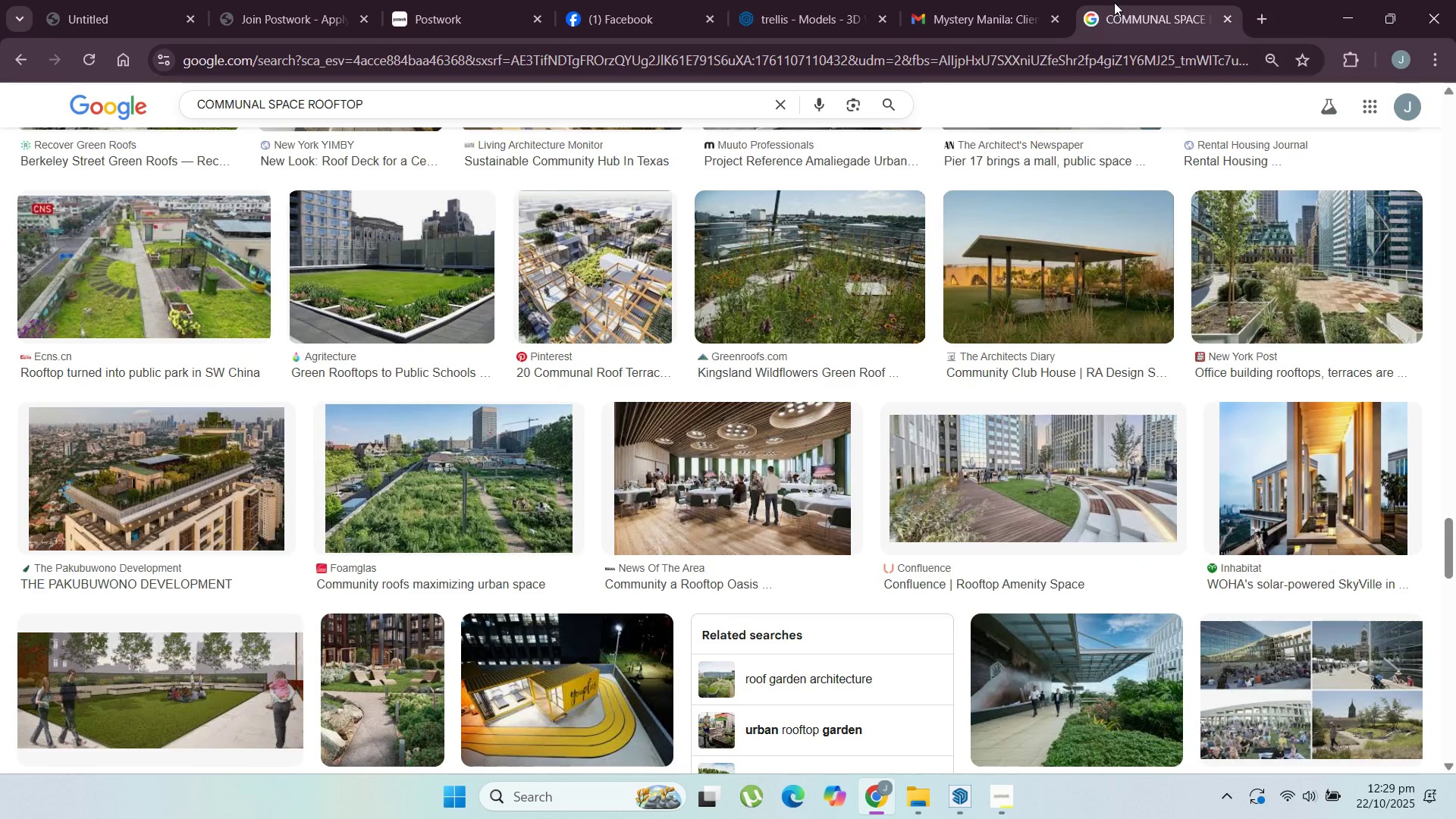 
scroll: coordinate [382, 527], scroll_direction: down, amount: 8.0
 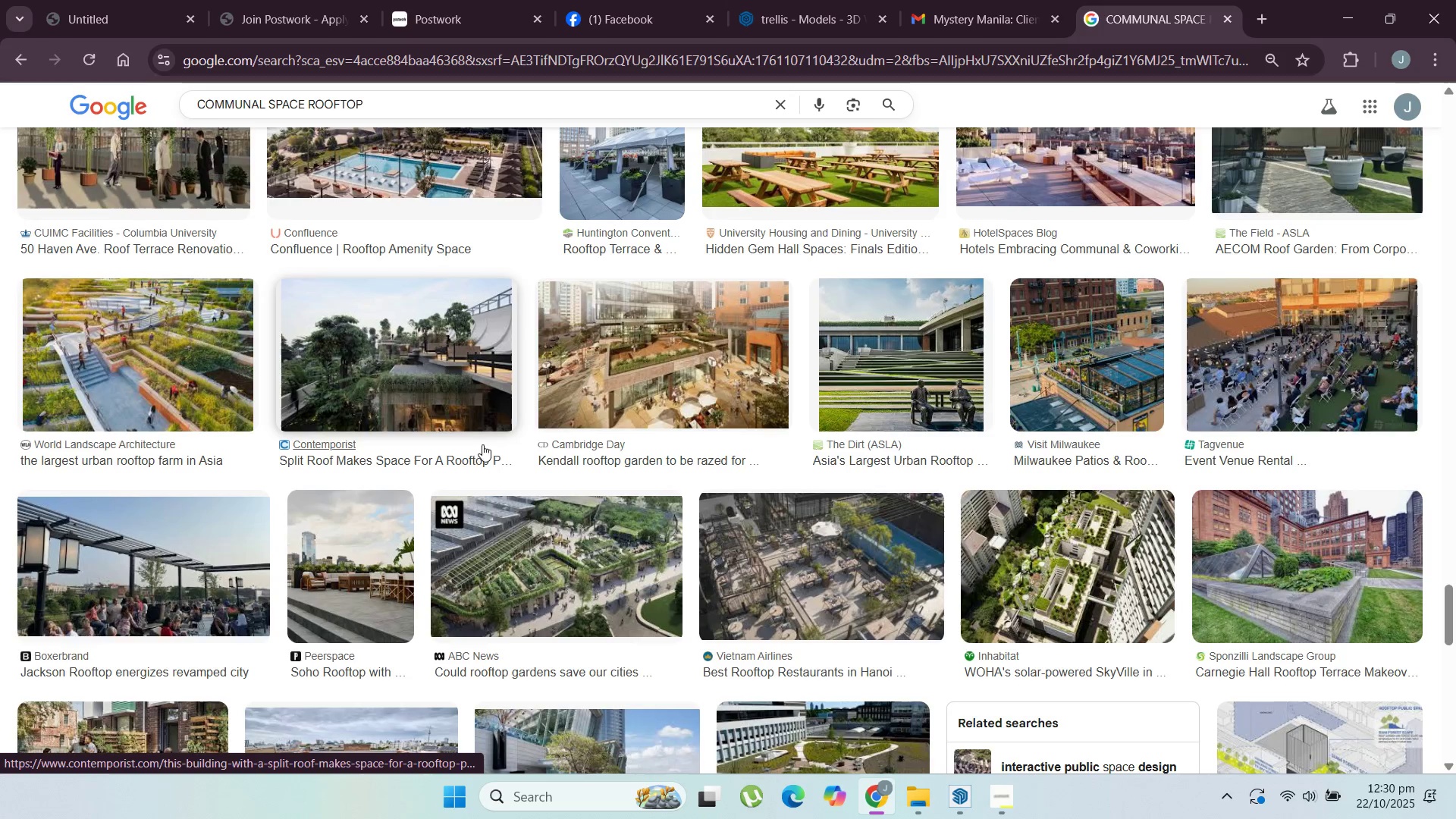 
scroll: coordinate [430, 437], scroll_direction: down, amount: 2.0
 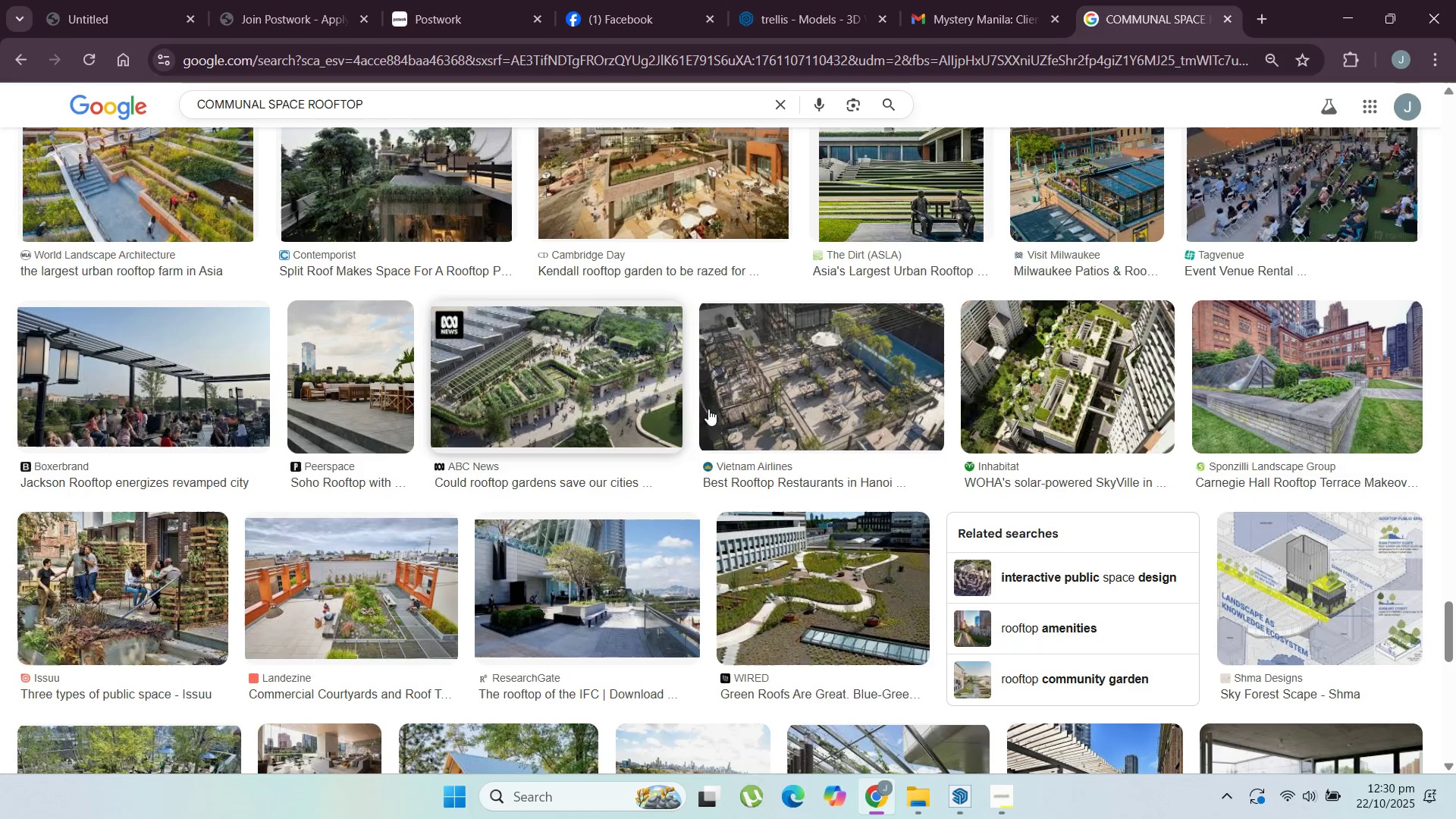 
left_click([810, 394])
 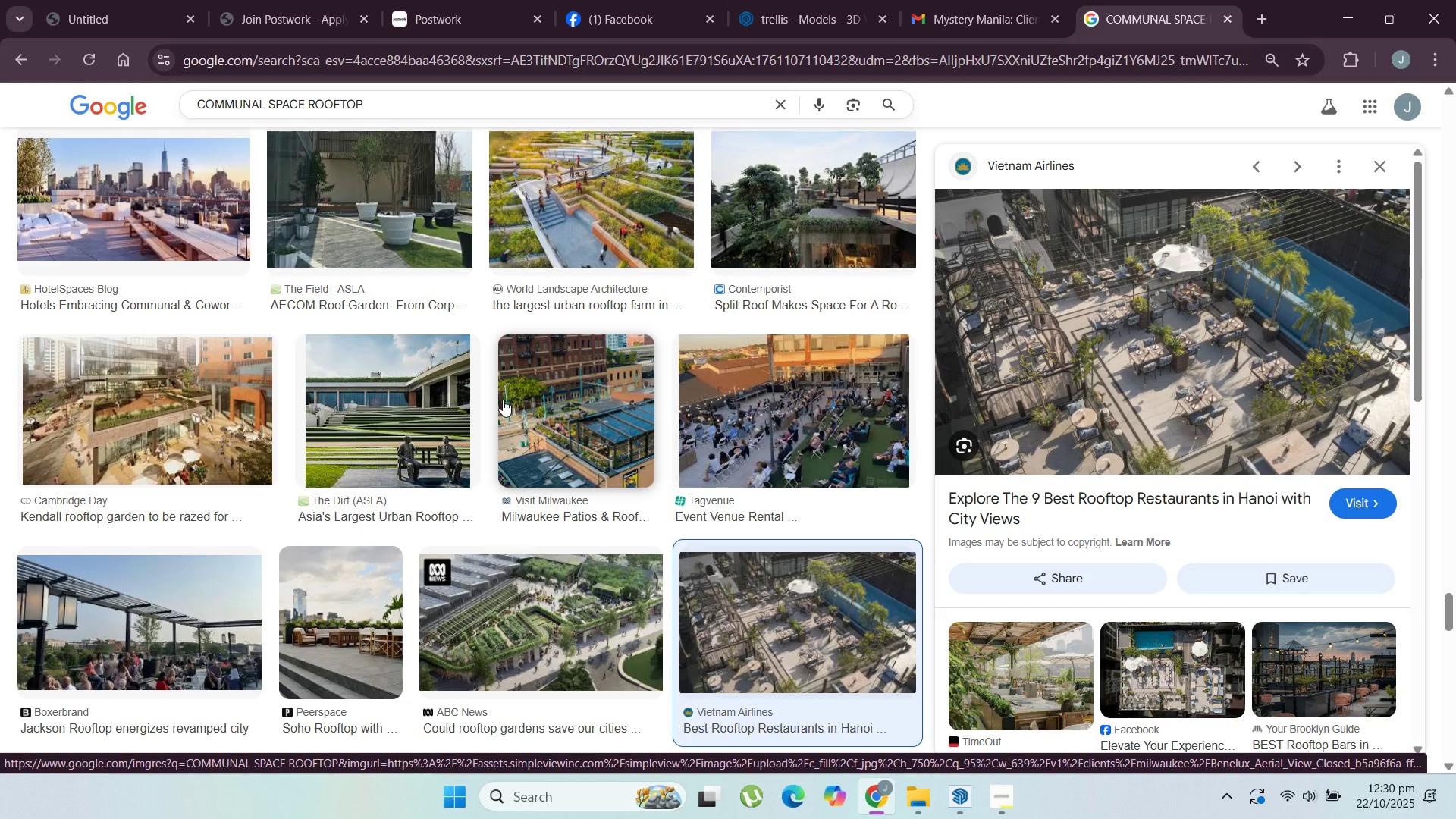 
wait(9.62)
 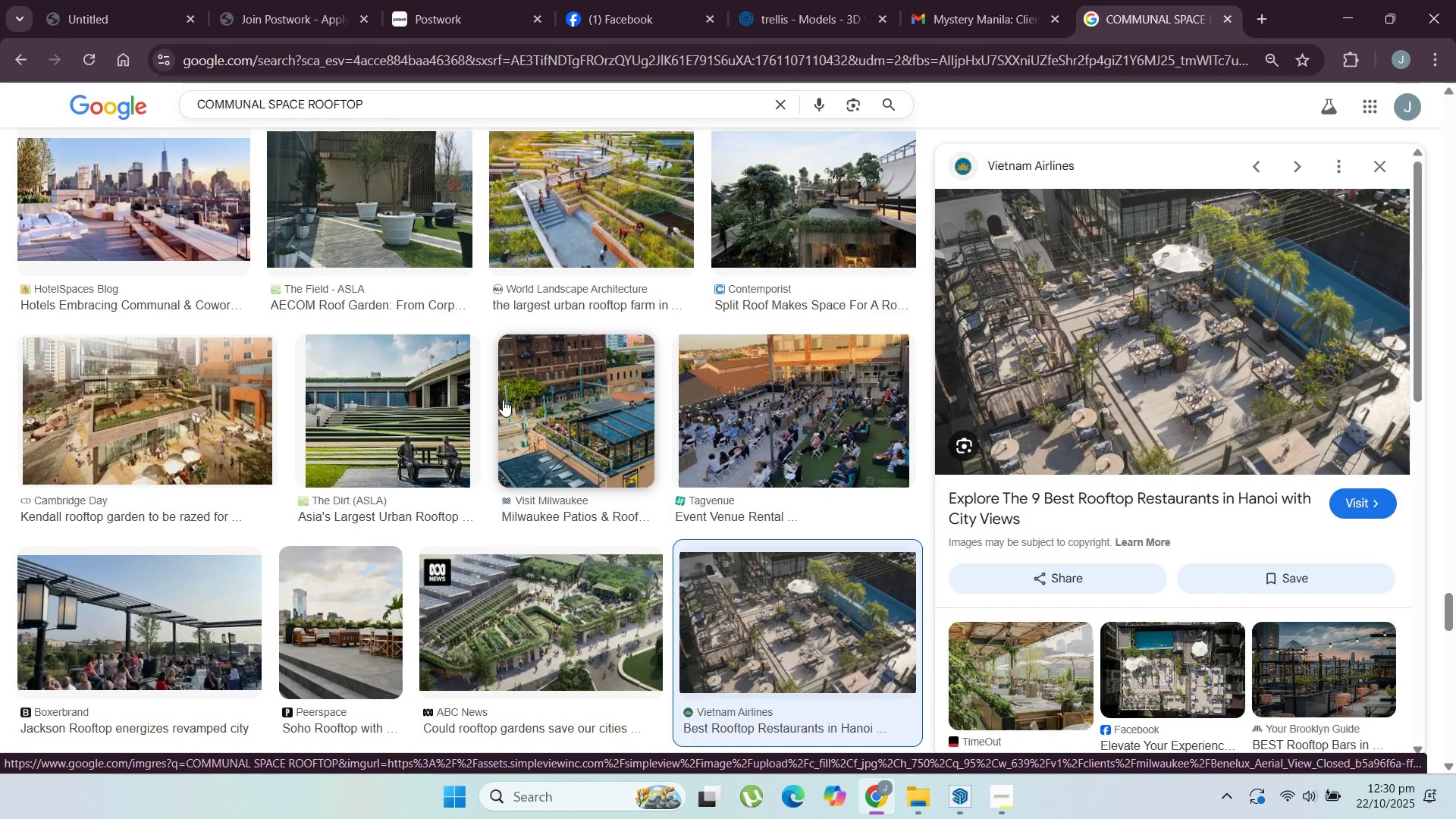 
scroll: coordinate [381, 357], scroll_direction: down, amount: 14.0
 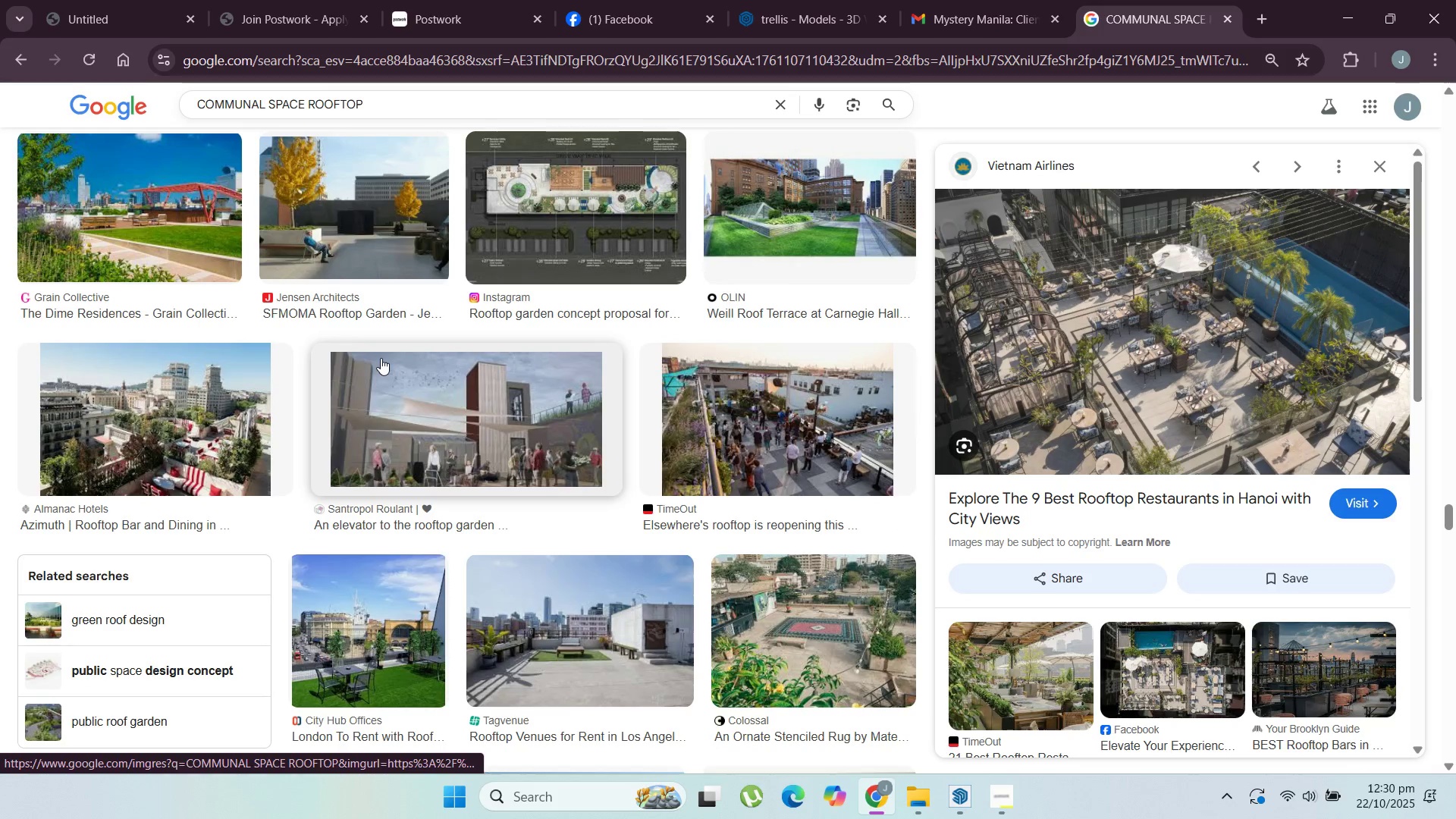 
scroll: coordinate [445, 427], scroll_direction: down, amount: 16.0
 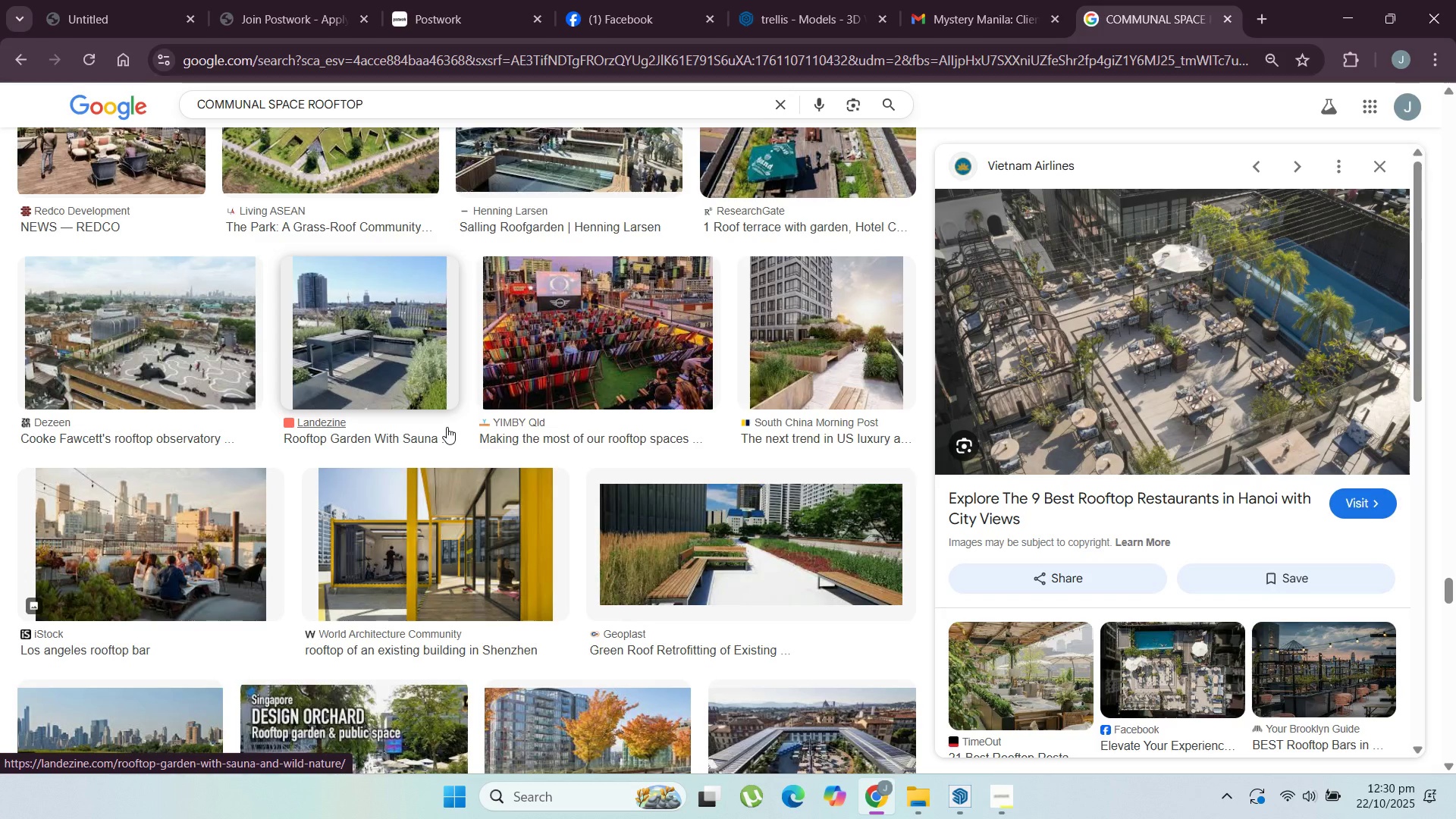 
scroll: coordinate [448, 425], scroll_direction: down, amount: 3.0
 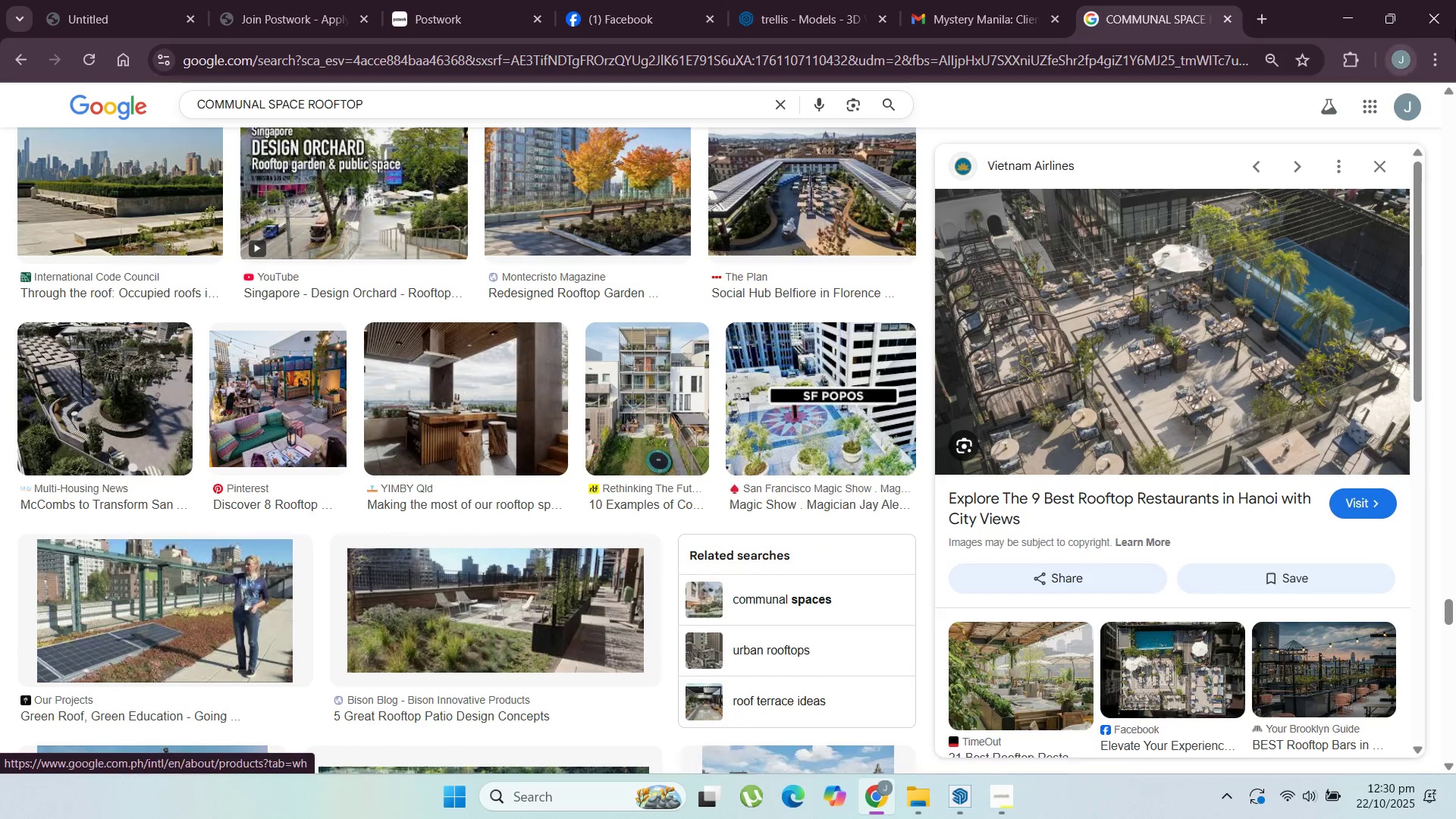 
left_click([1342, 3])
 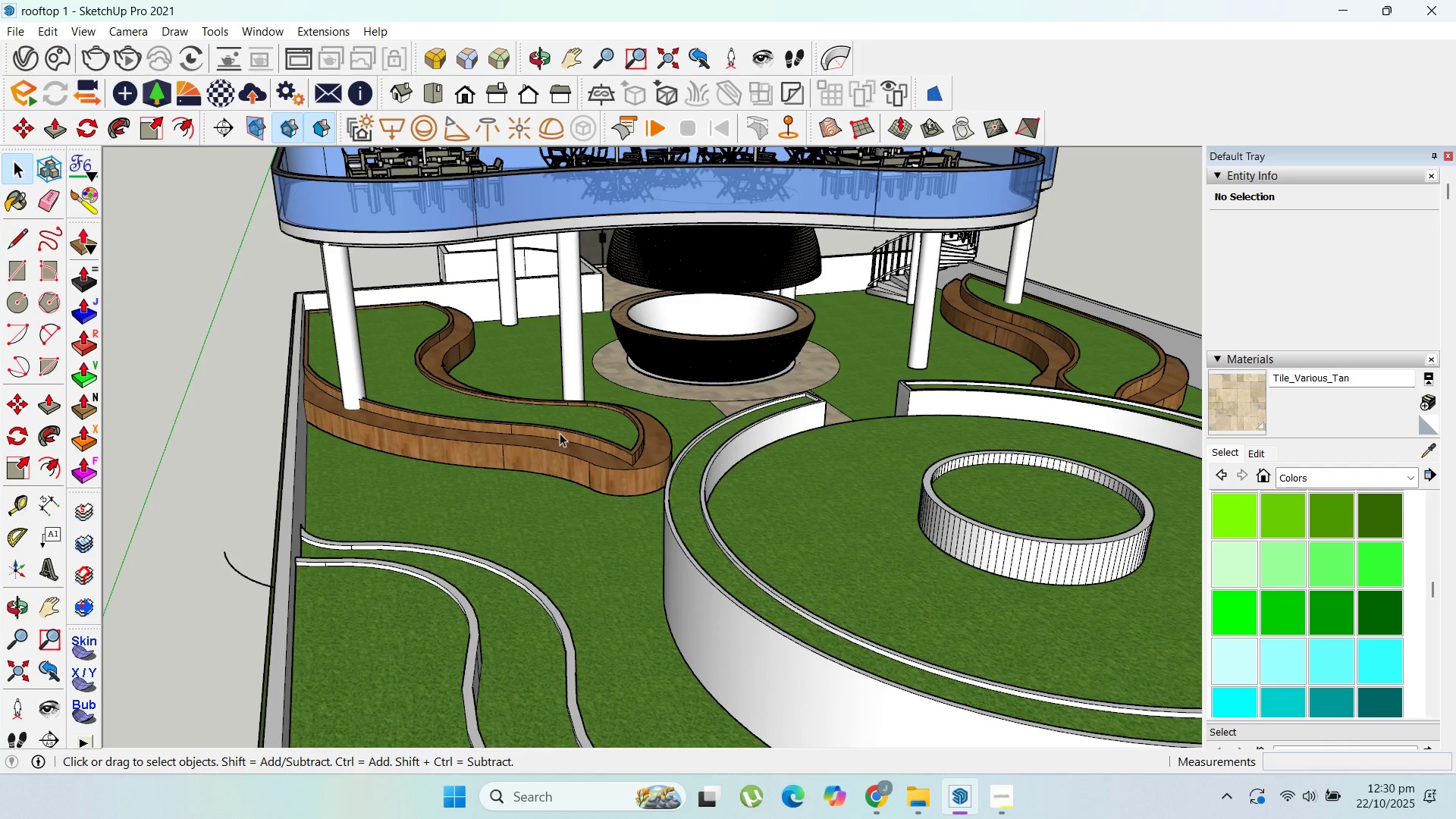 
scroll: coordinate [469, 430], scroll_direction: down, amount: 3.0
 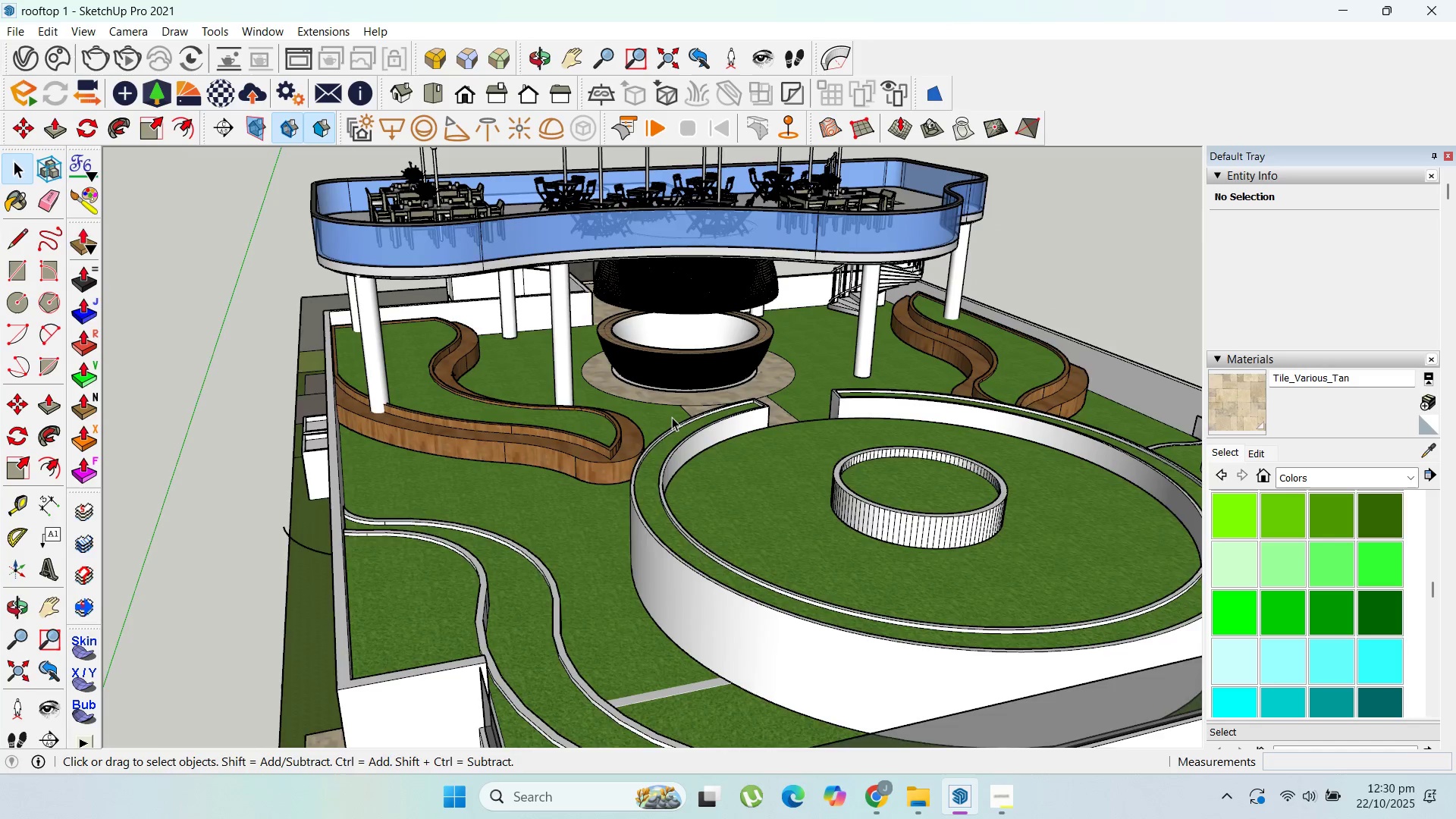 
scroll: coordinate [599, 393], scroll_direction: up, amount: 10.0
 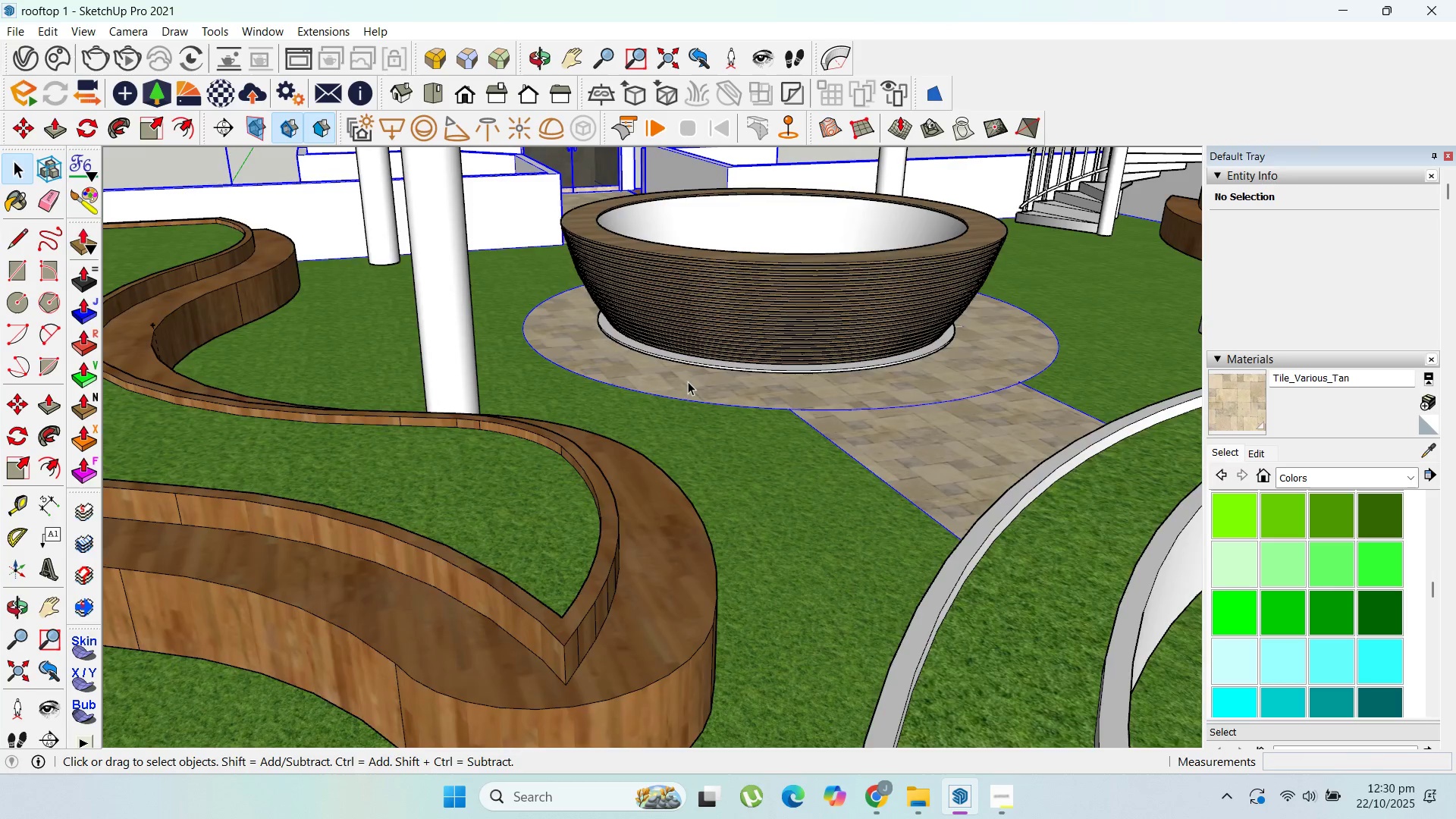 
double_click([688, 381])
 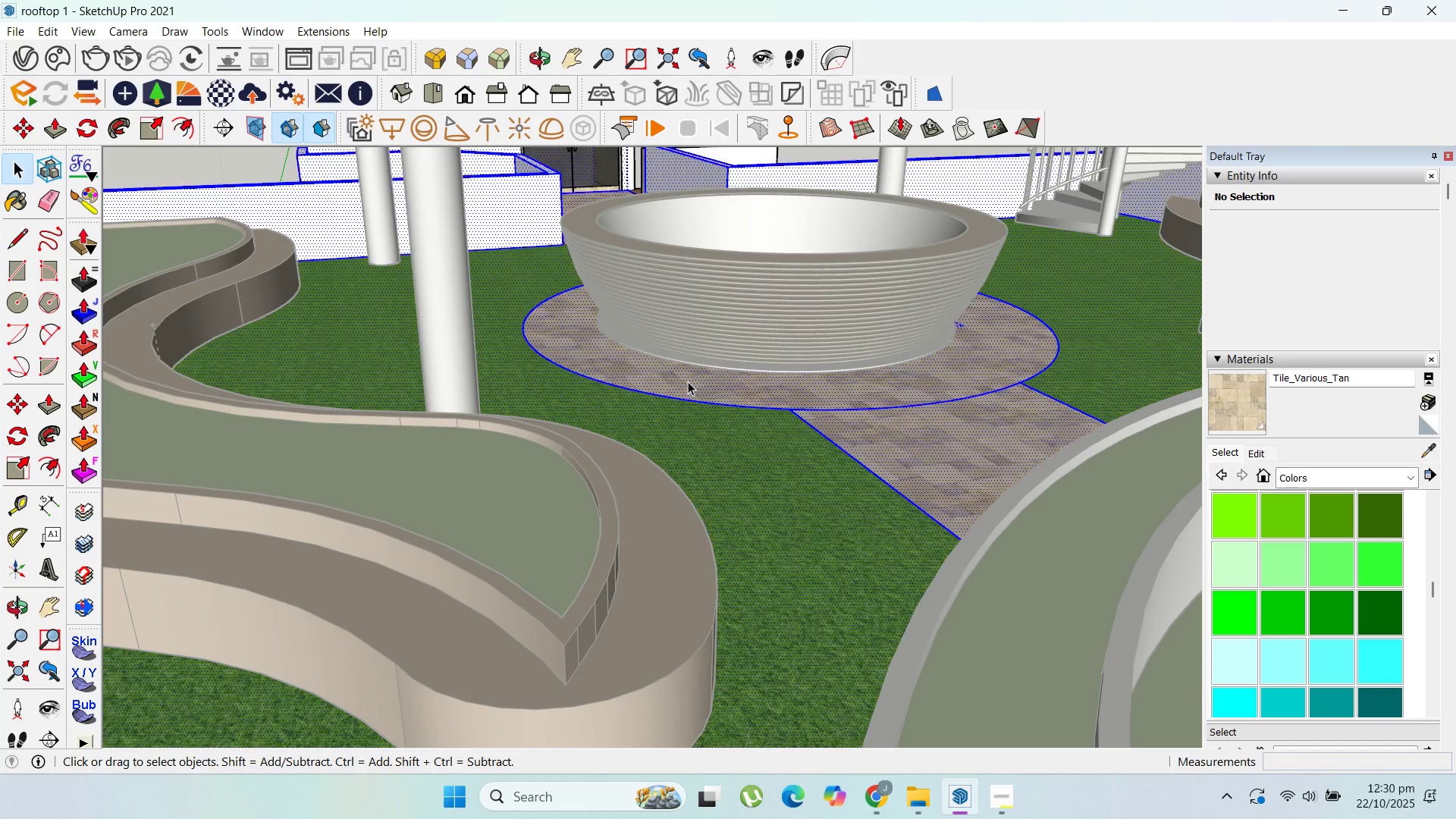 
triple_click([688, 381])
 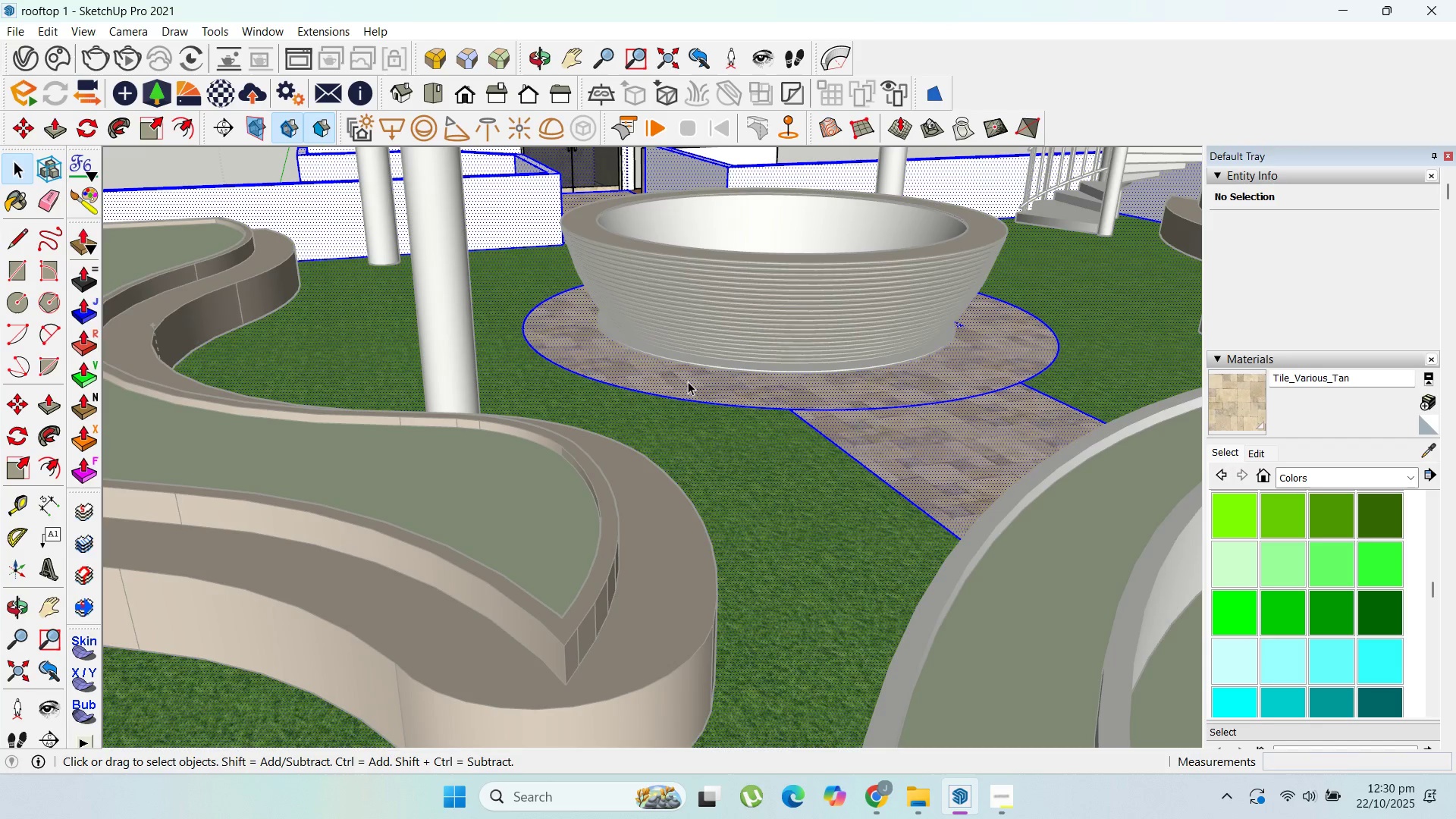 
triple_click([688, 381])
 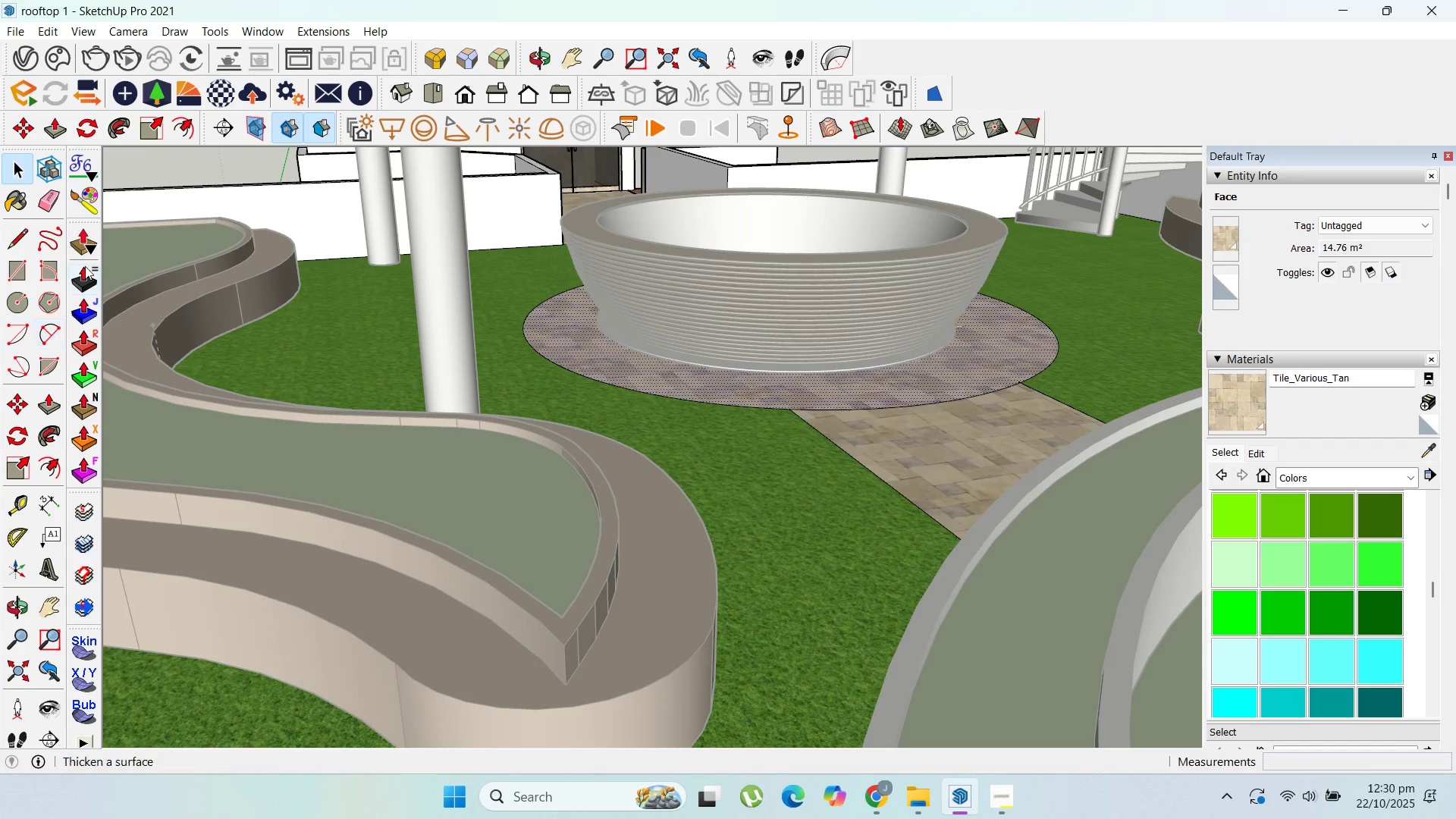 
left_click([191, 124])
 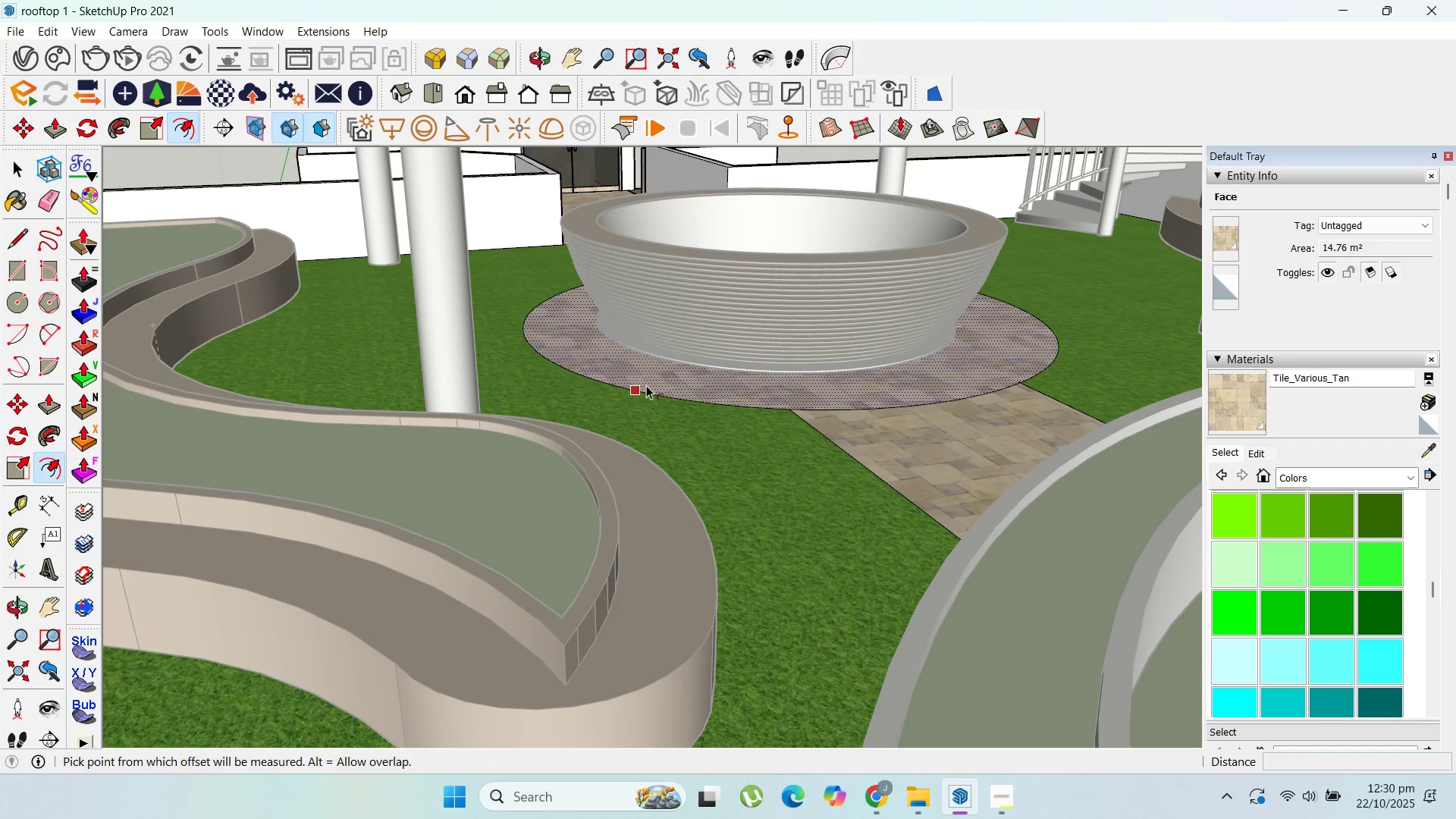 
left_click_drag(start_coordinate=[646, 385], to_coordinate=[659, 425])
 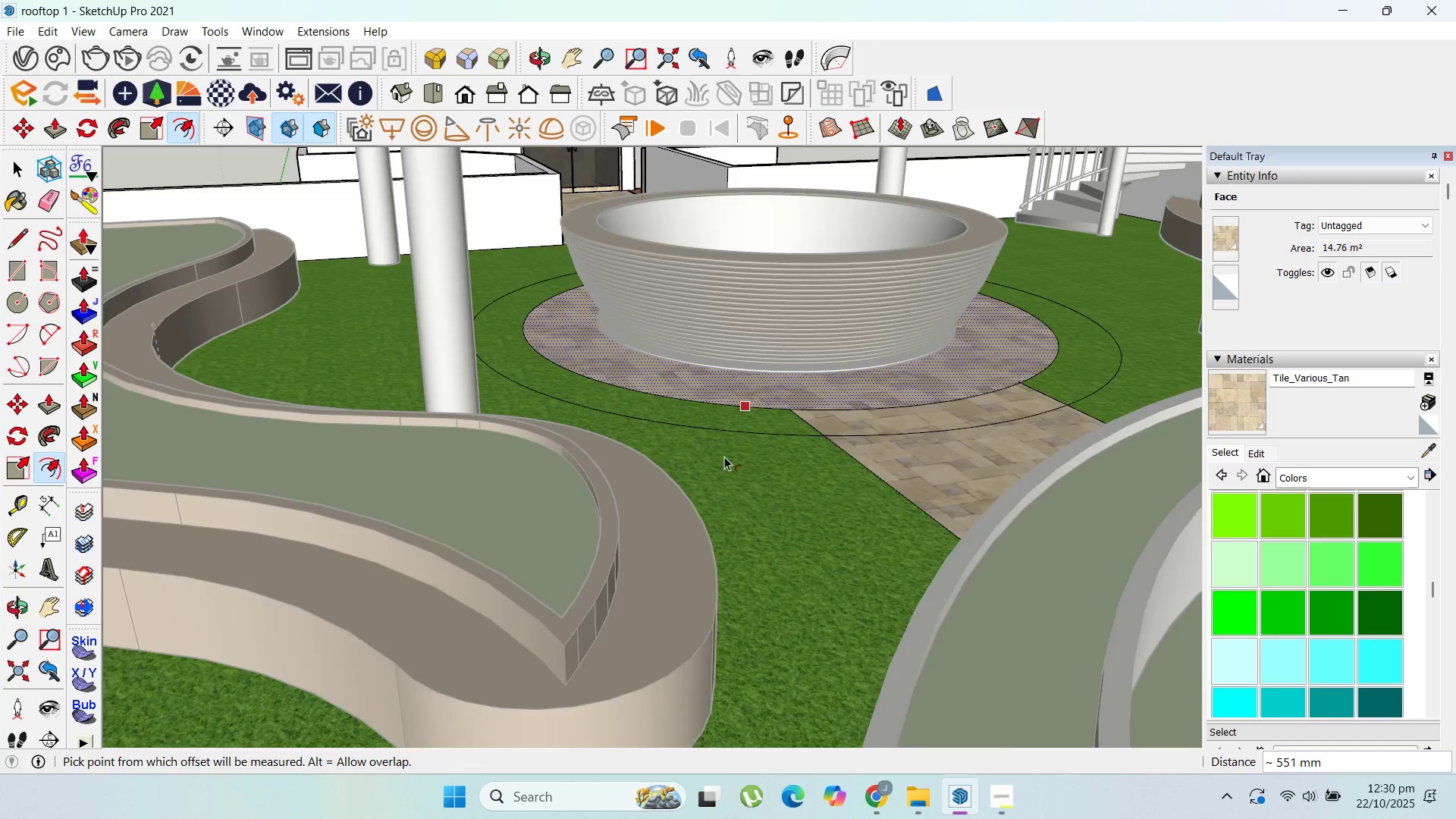 
scroll: coordinate [725, 456], scroll_direction: up, amount: 1.0
 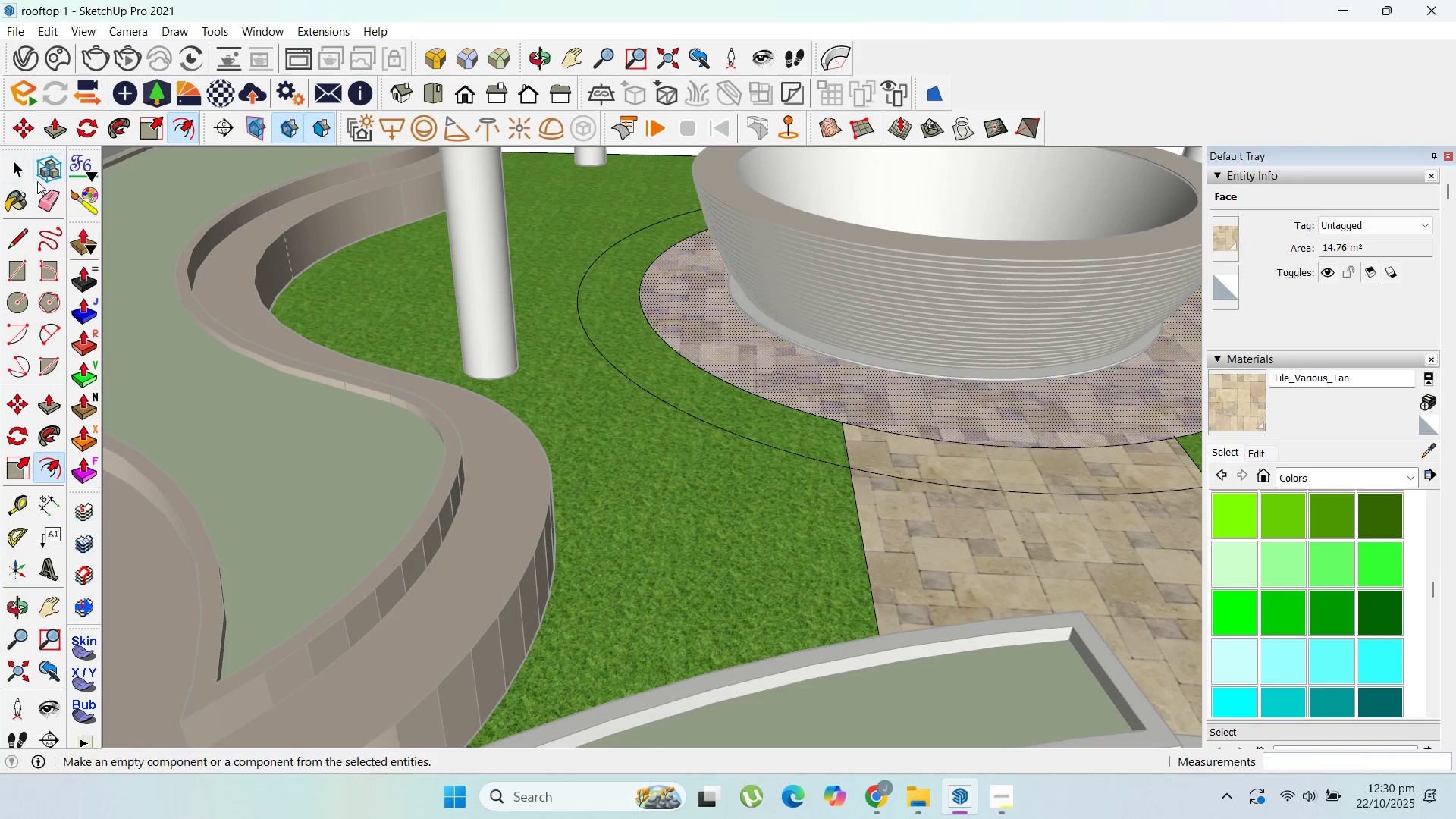 
left_click_drag(start_coordinate=[17, 172], to_coordinate=[29, 173])
 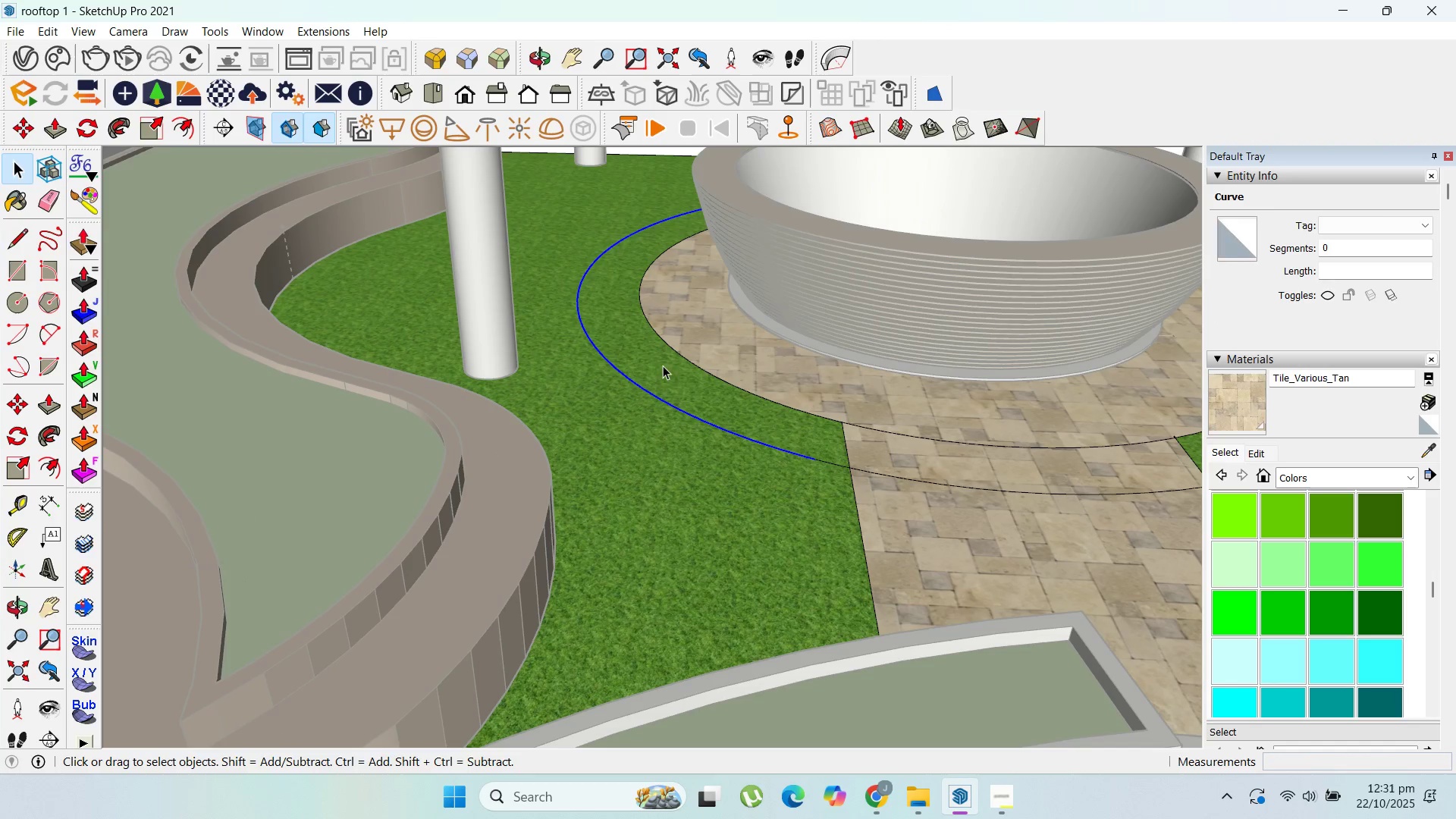 
scroll: coordinate [714, 433], scroll_direction: down, amount: 8.0
 